 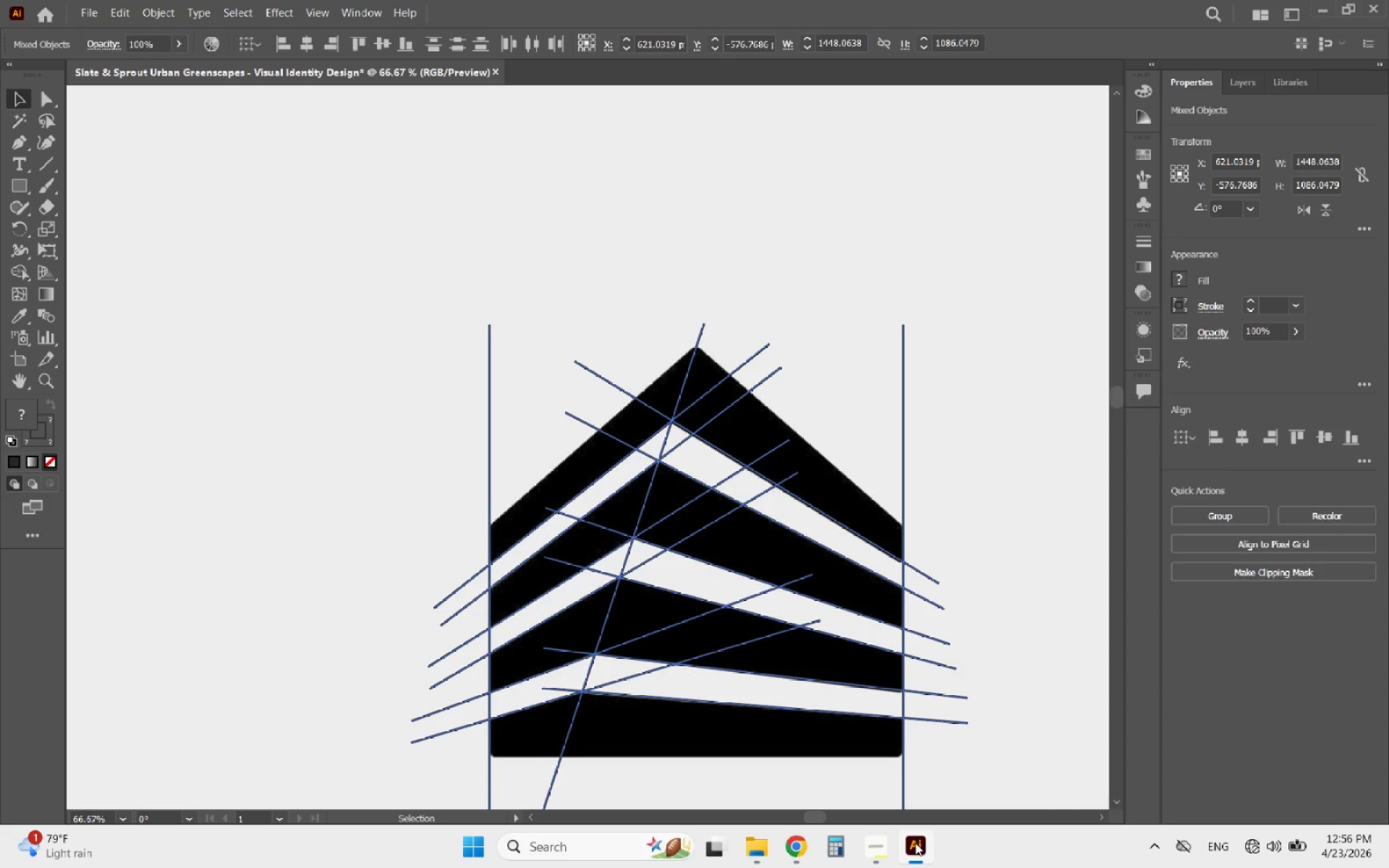 
scroll: coordinate [862, 692], scroll_direction: down, amount: 2.0
 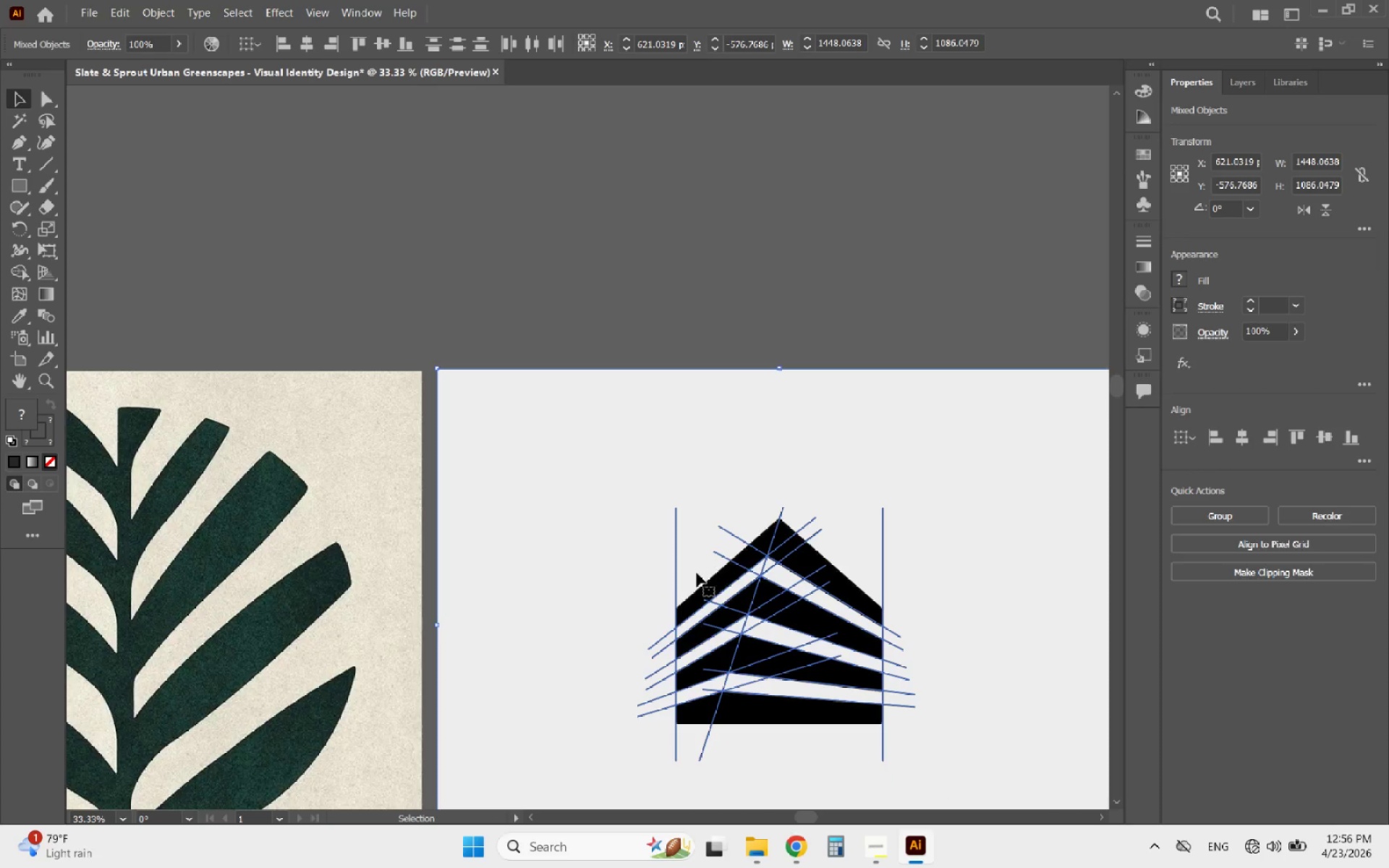 
hold_key(key=AltLeft, duration=1.06)
 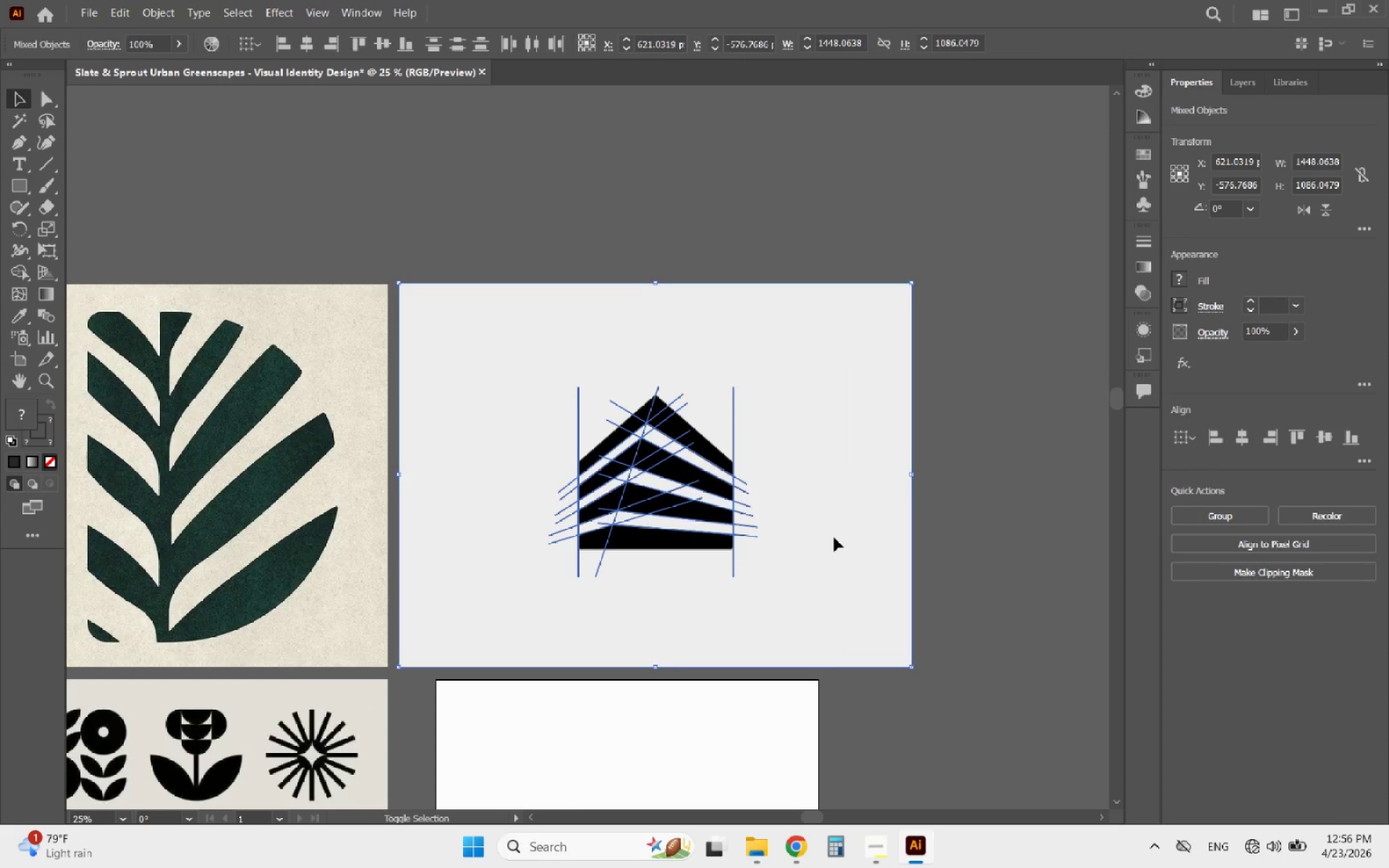 
scroll: coordinate [577, 457], scroll_direction: down, amount: 8.0
 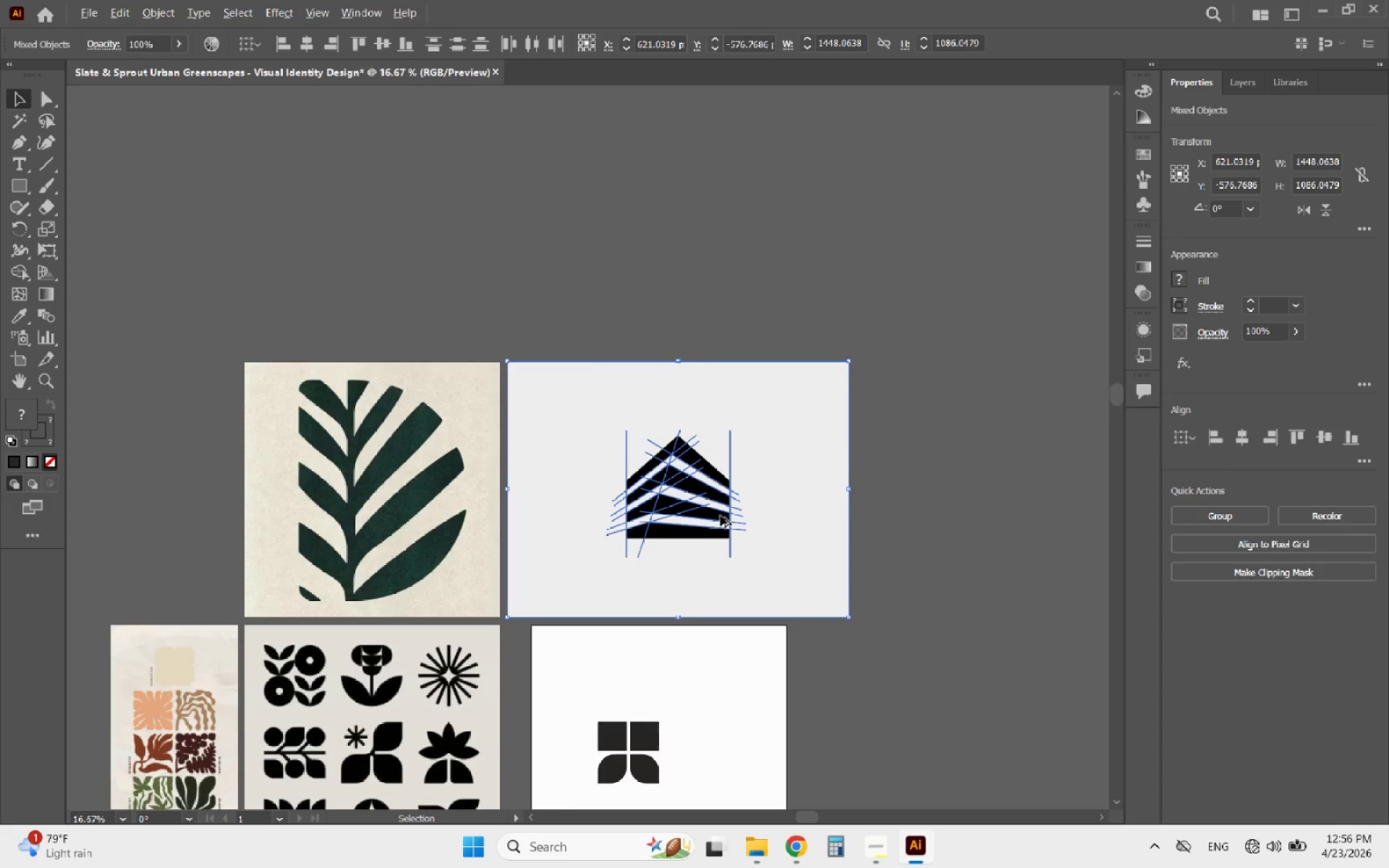 
hold_key(key=ShiftLeft, duration=0.41)
 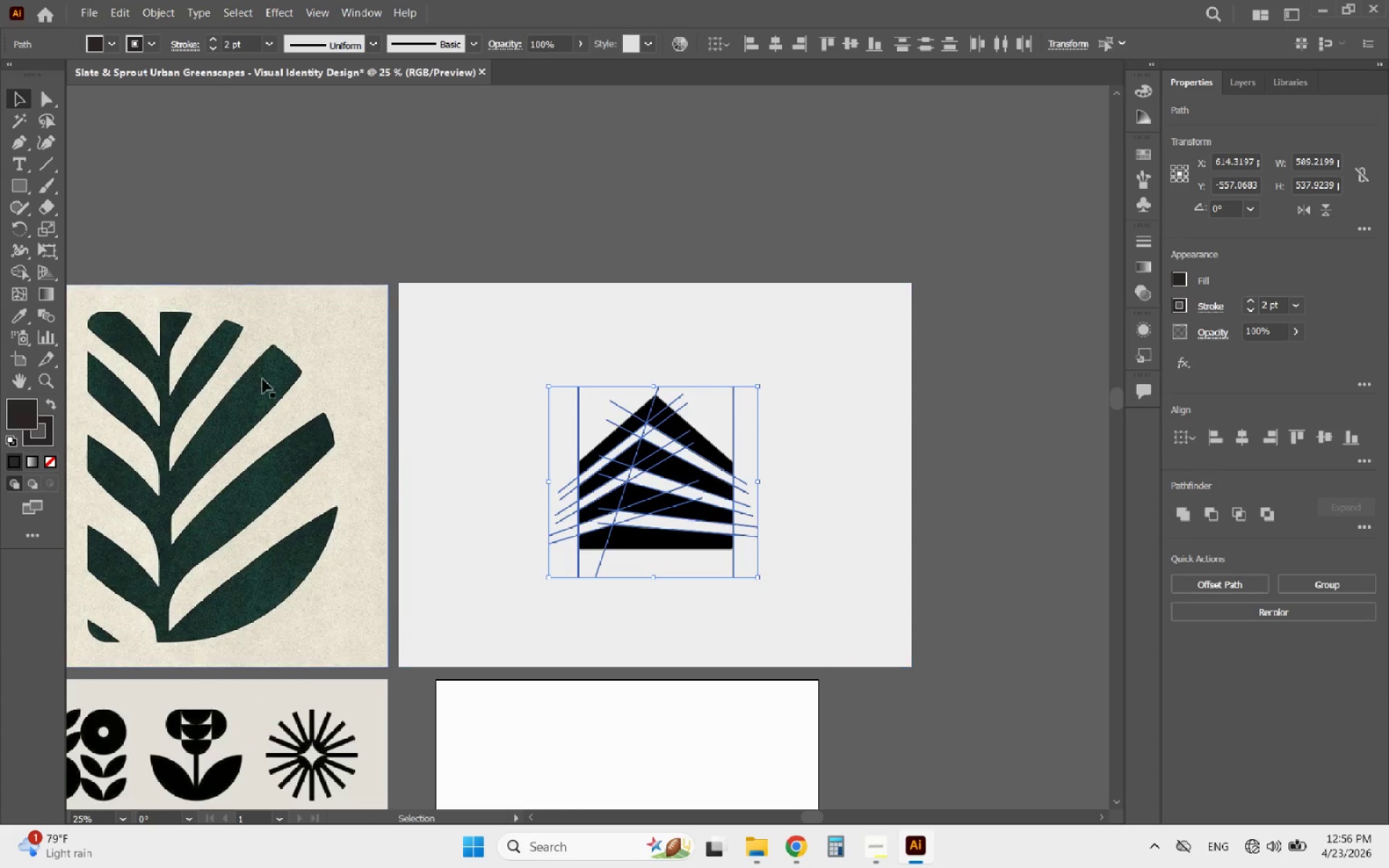 
scroll: coordinate [723, 518], scroll_direction: up, amount: 1.0
 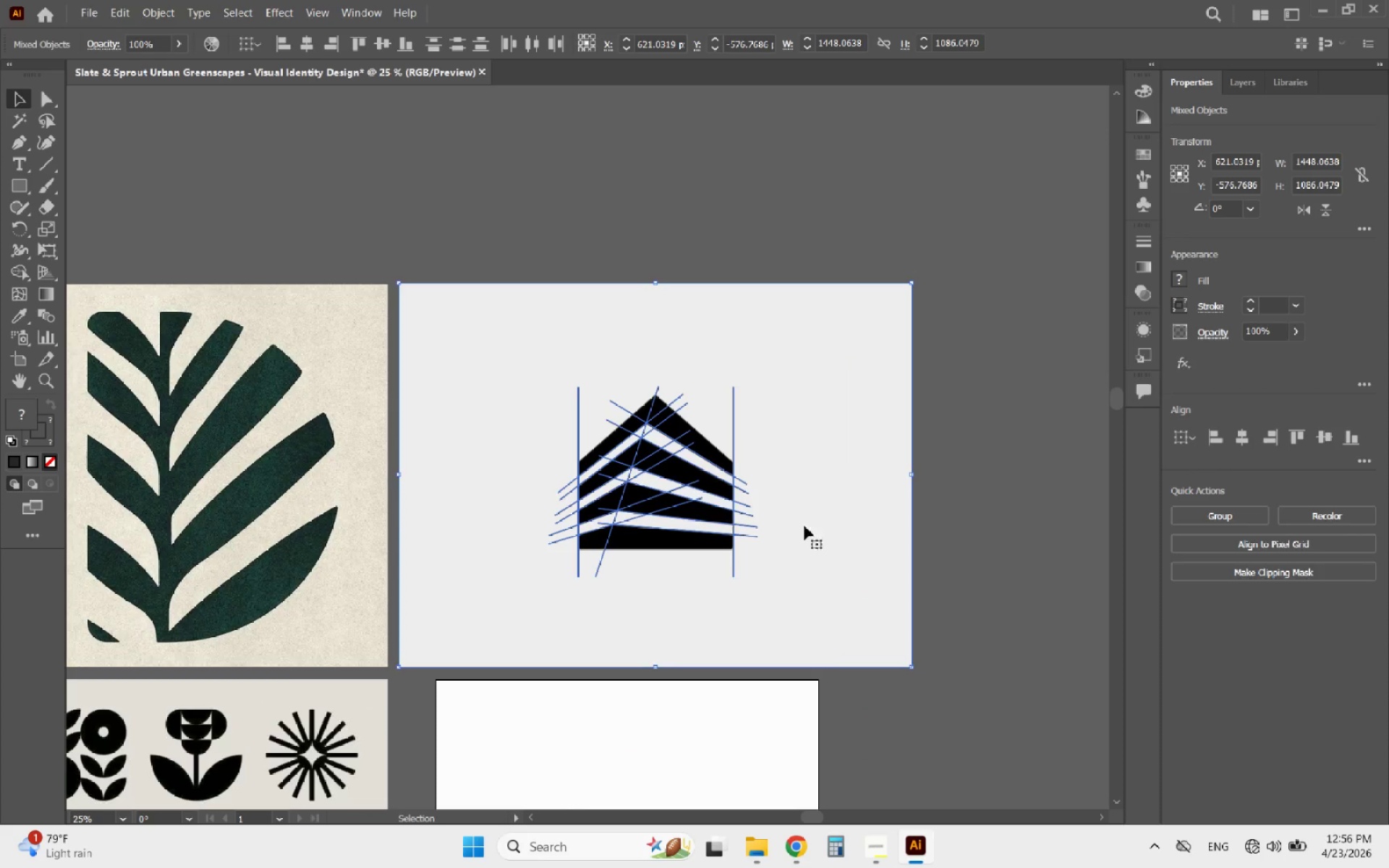 
left_click([834, 537])
 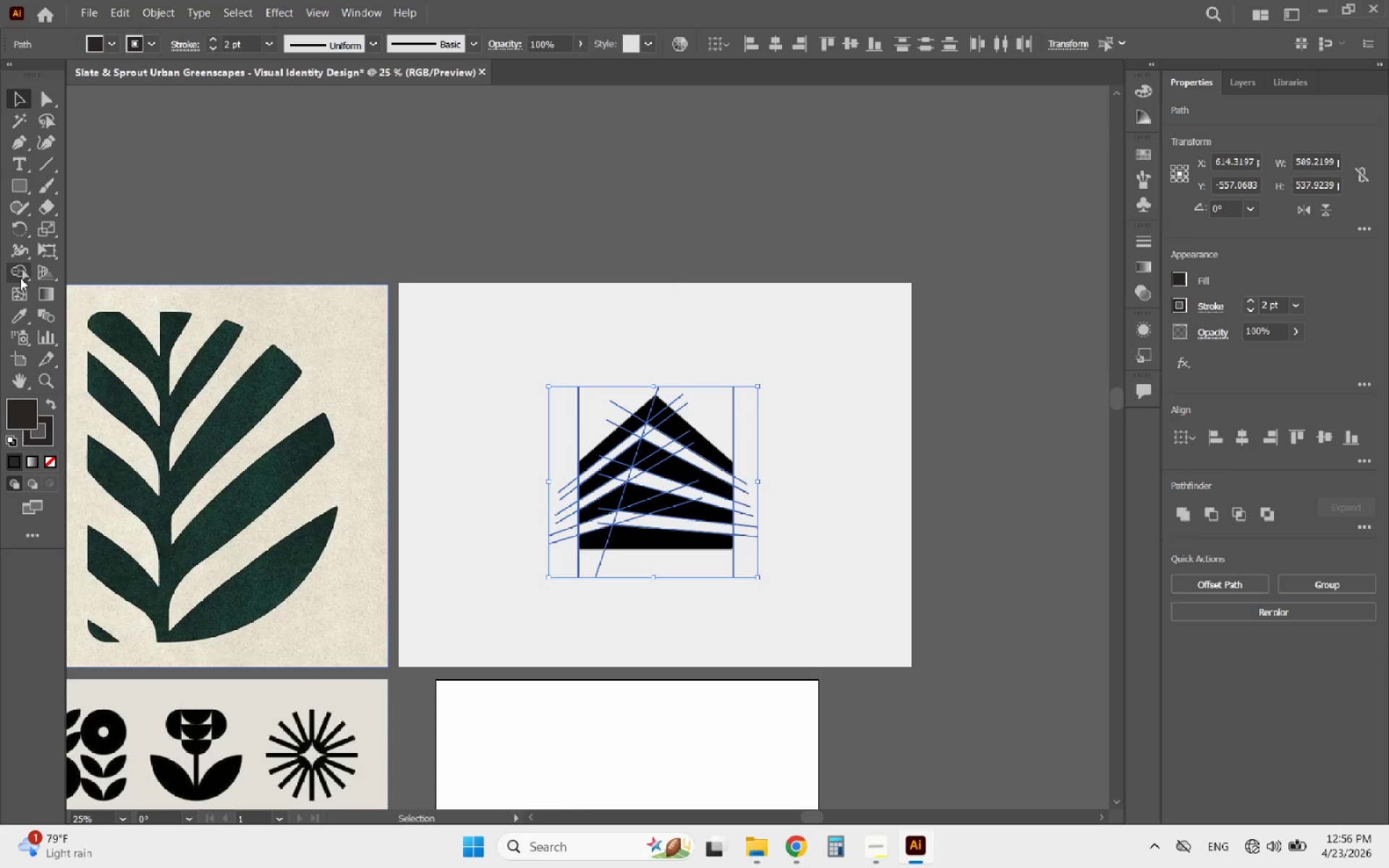 
left_click([20, 274])
 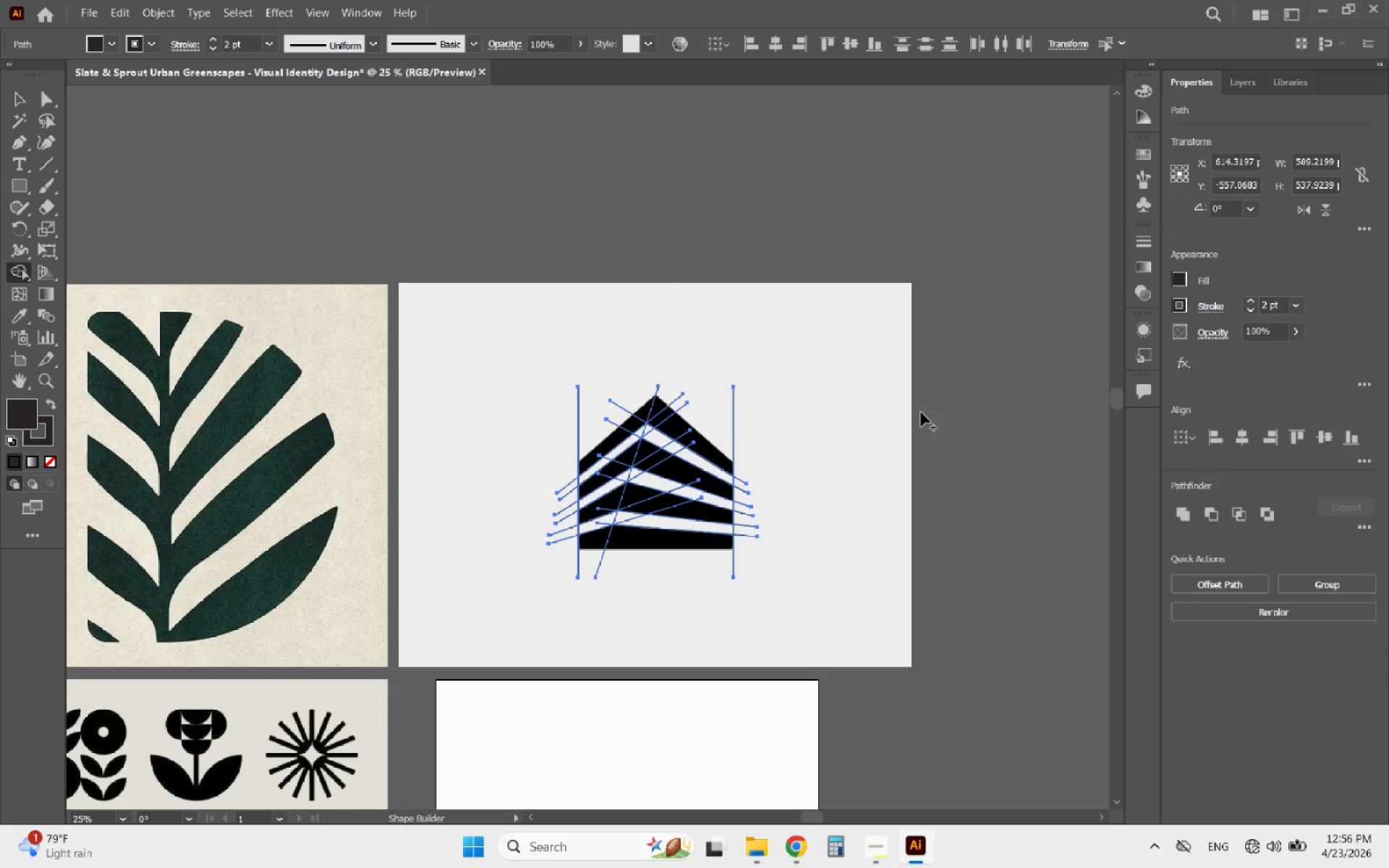 
hold_key(key=AltLeft, duration=1.0)
scroll: coordinate [579, 444], scroll_direction: up, amount: 3.0
 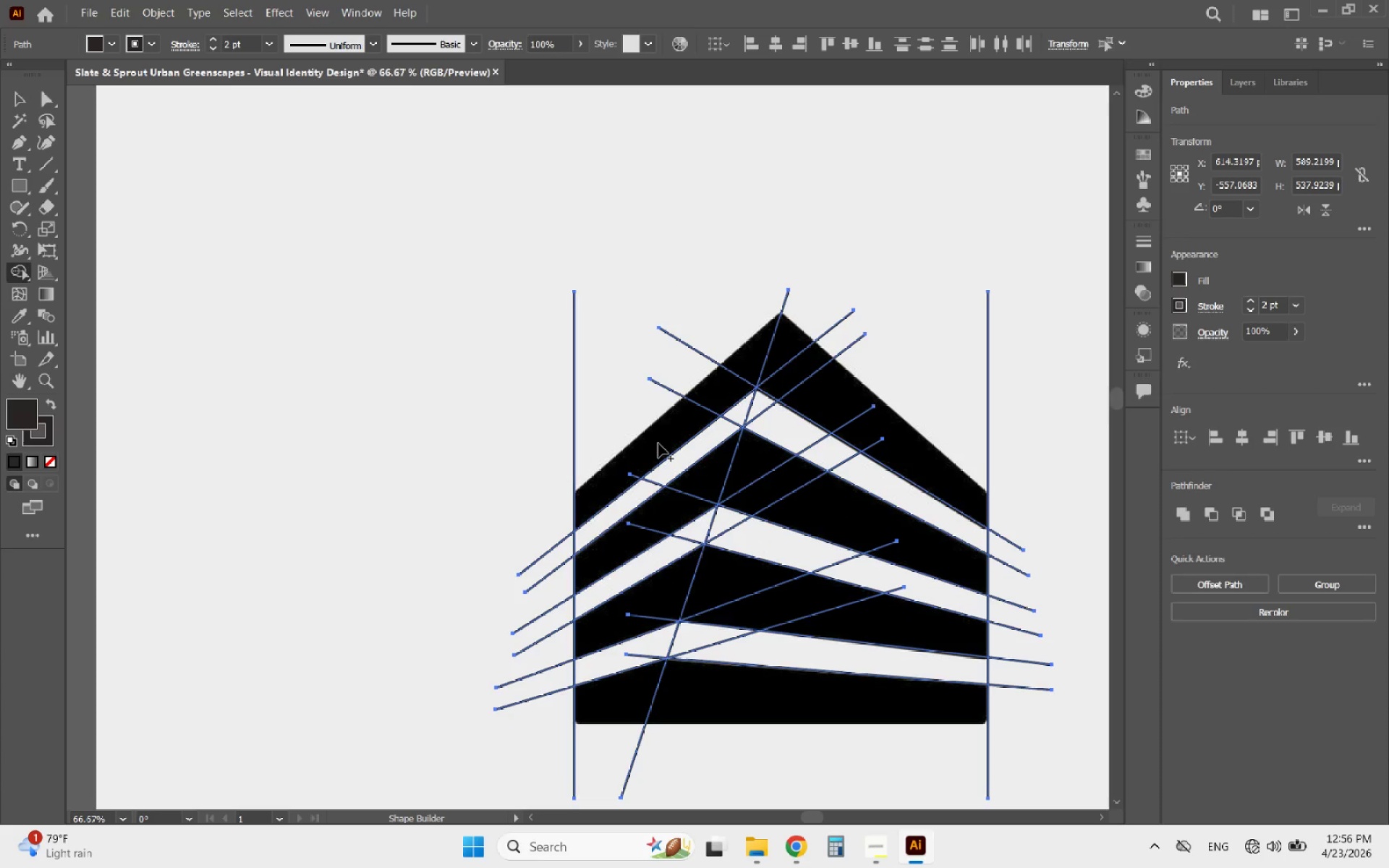 
left_click_drag(start_coordinate=[658, 443], to_coordinate=[708, 401])
 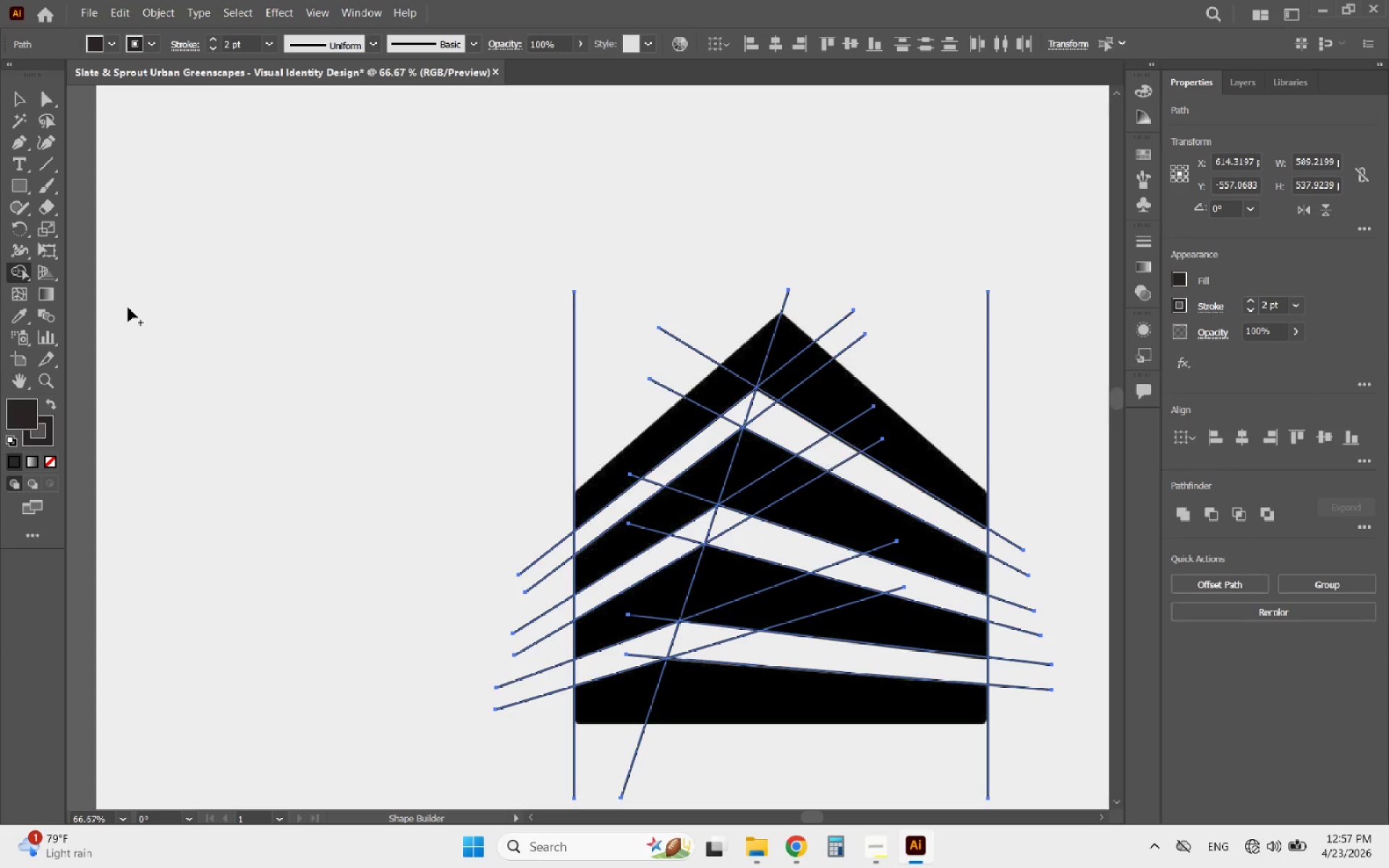 
left_click([12, 103])
 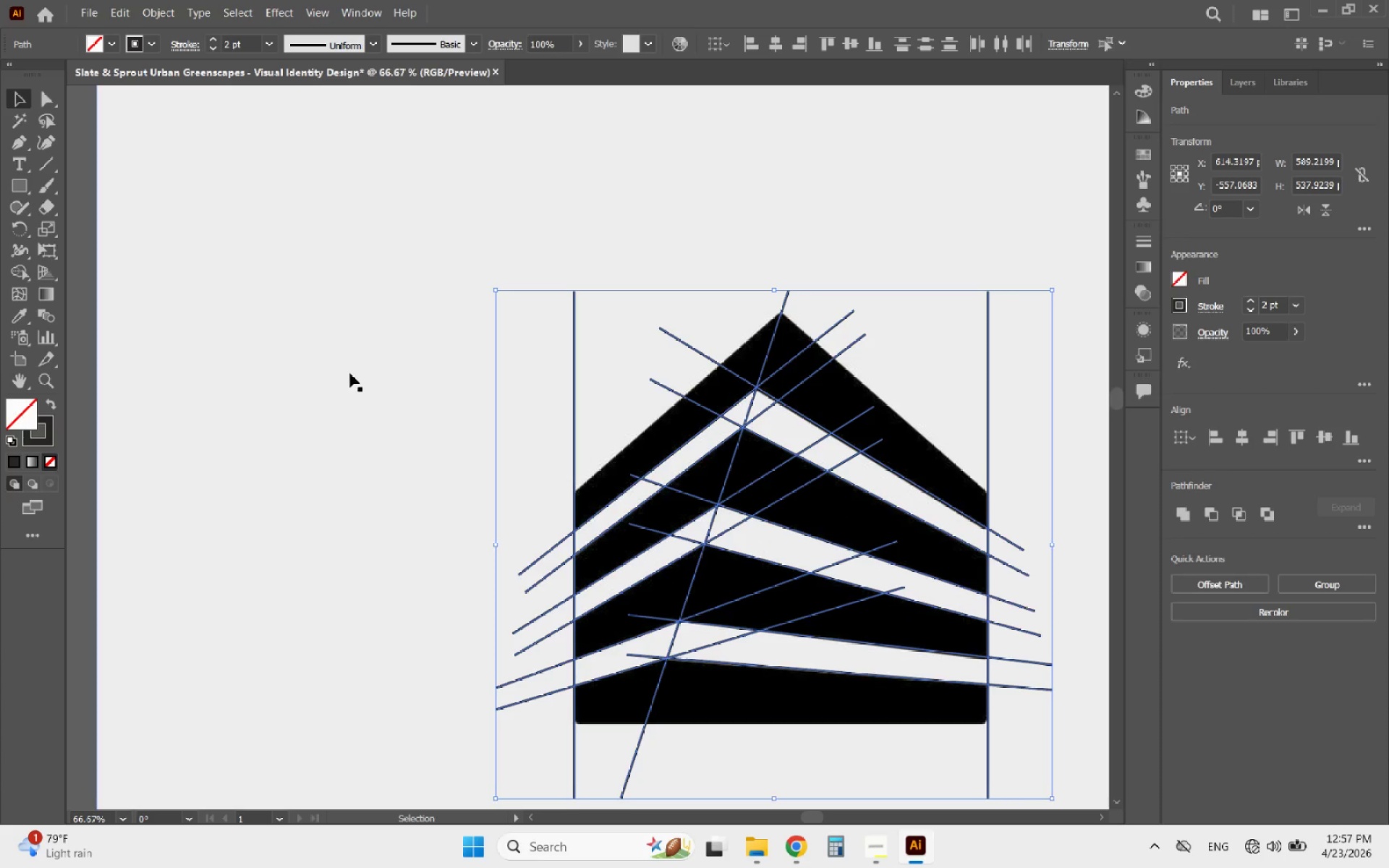 
left_click([350, 374])
 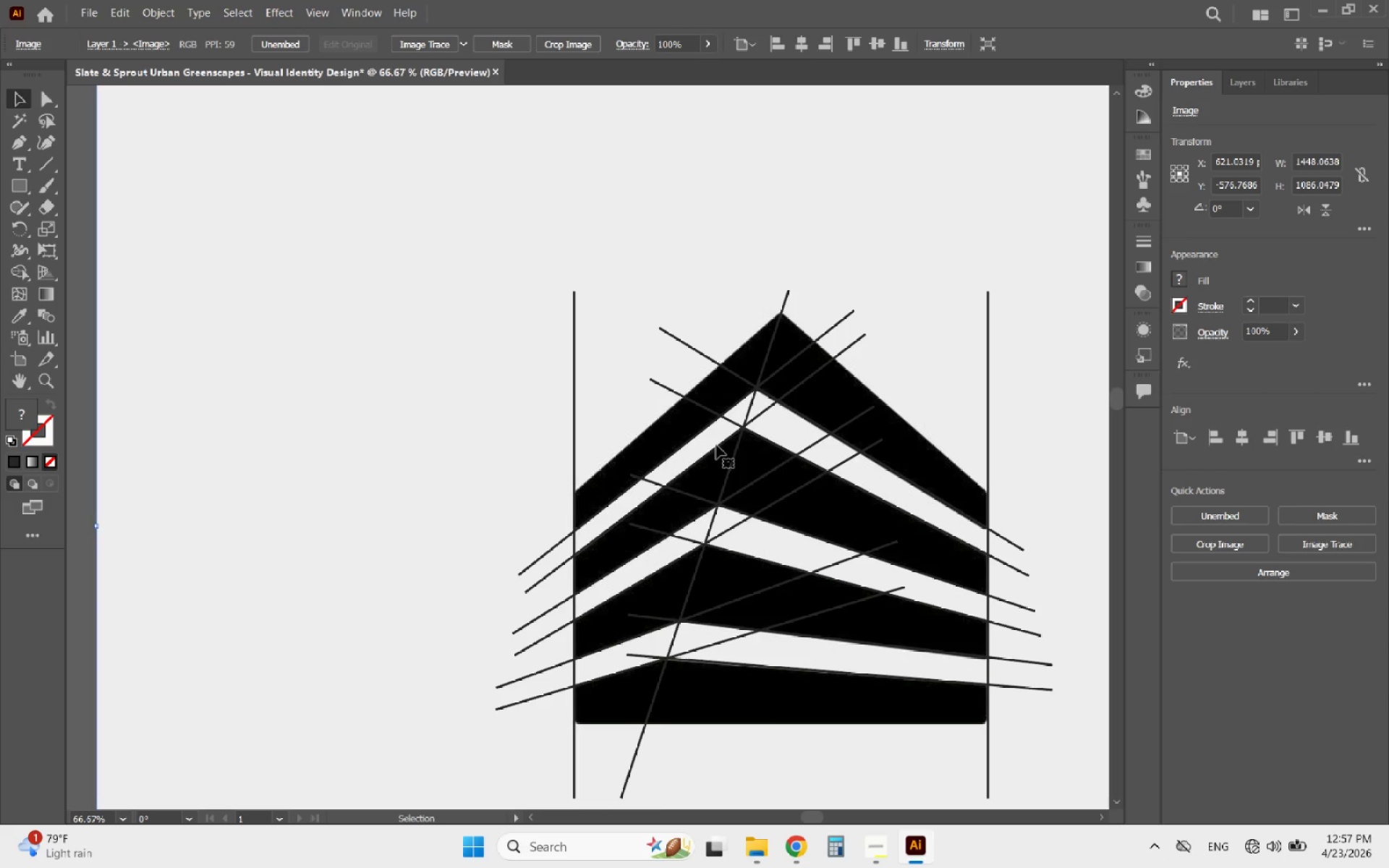 
hold_key(key=AltLeft, duration=1.08)
scroll: coordinate [671, 395], scroll_direction: up, amount: 2.0
 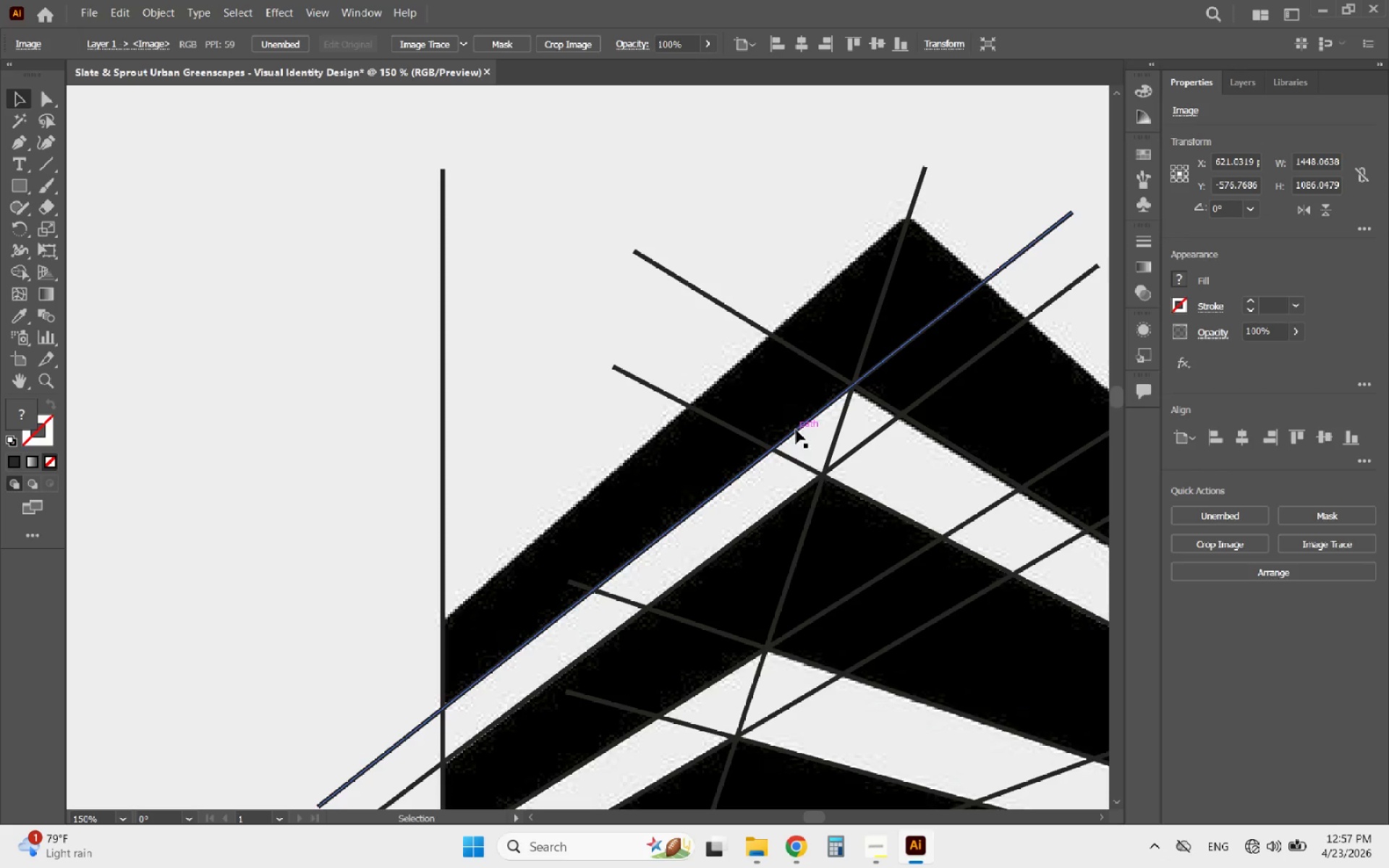 
left_click([796, 430])
 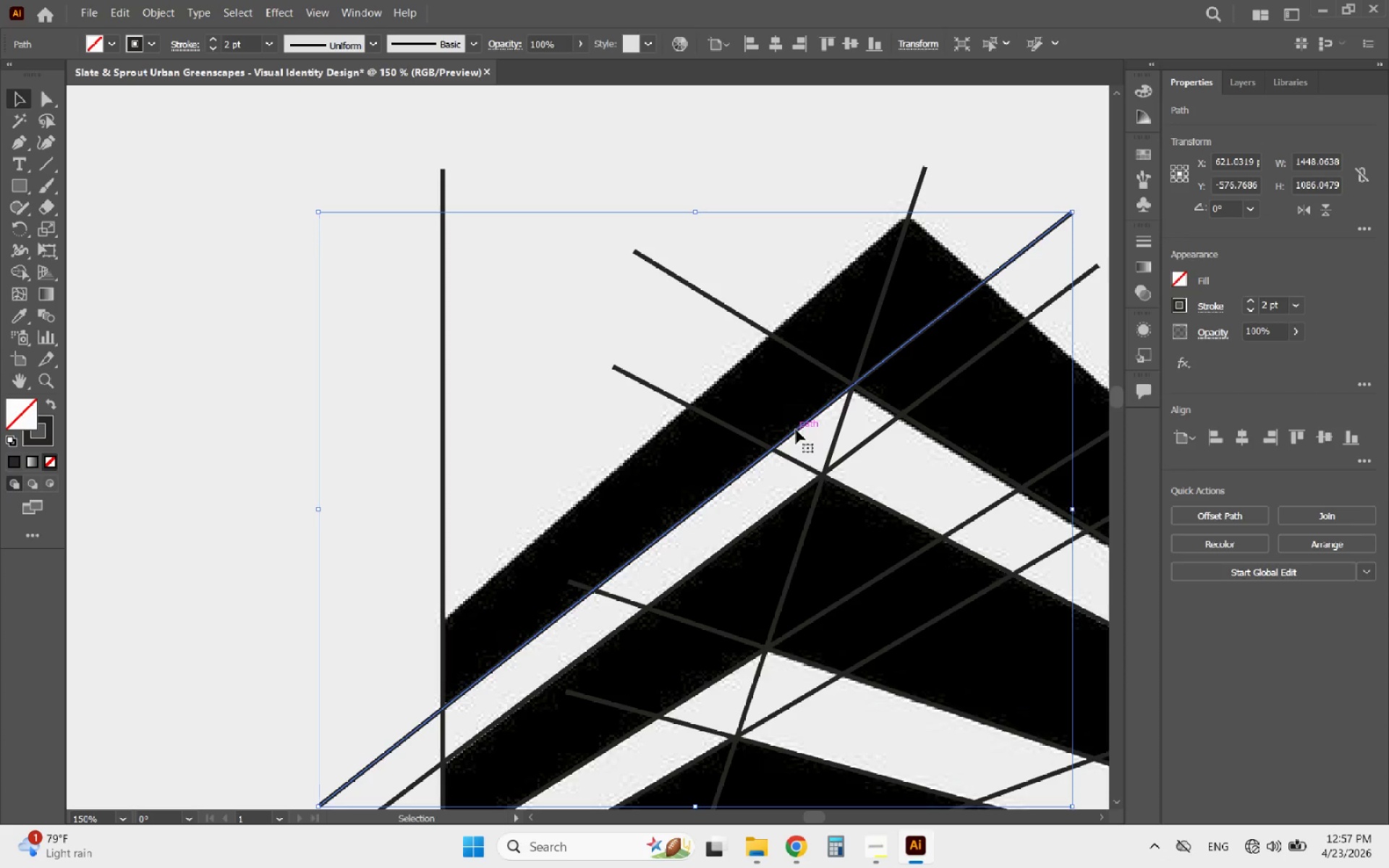 
hold_key(key=AltLeft, duration=3.08)
left_click_drag(start_coordinate=[796, 430], to_coordinate=[794, 344])
 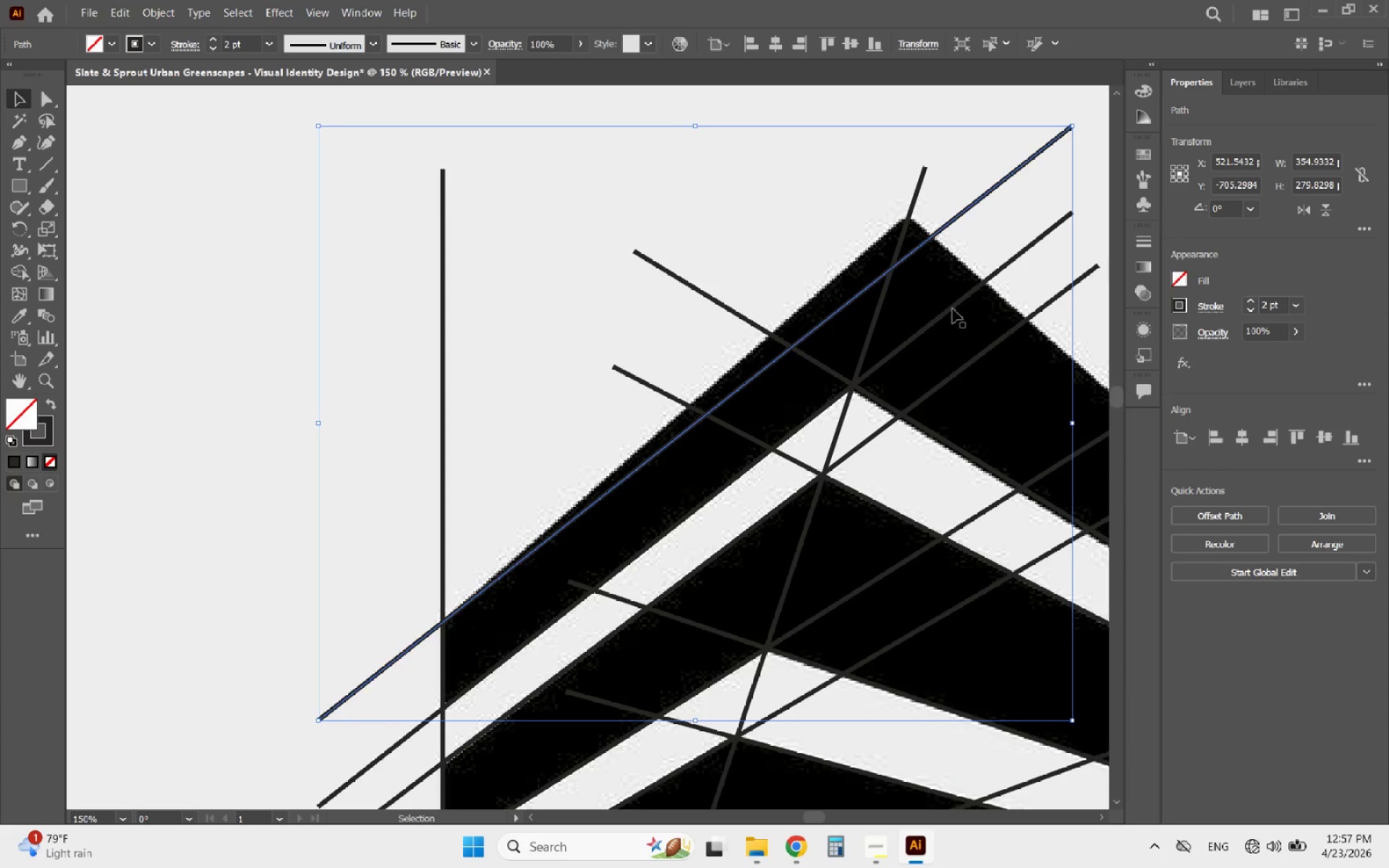 
hold_key(key=ShiftLeft, duration=2.11)
 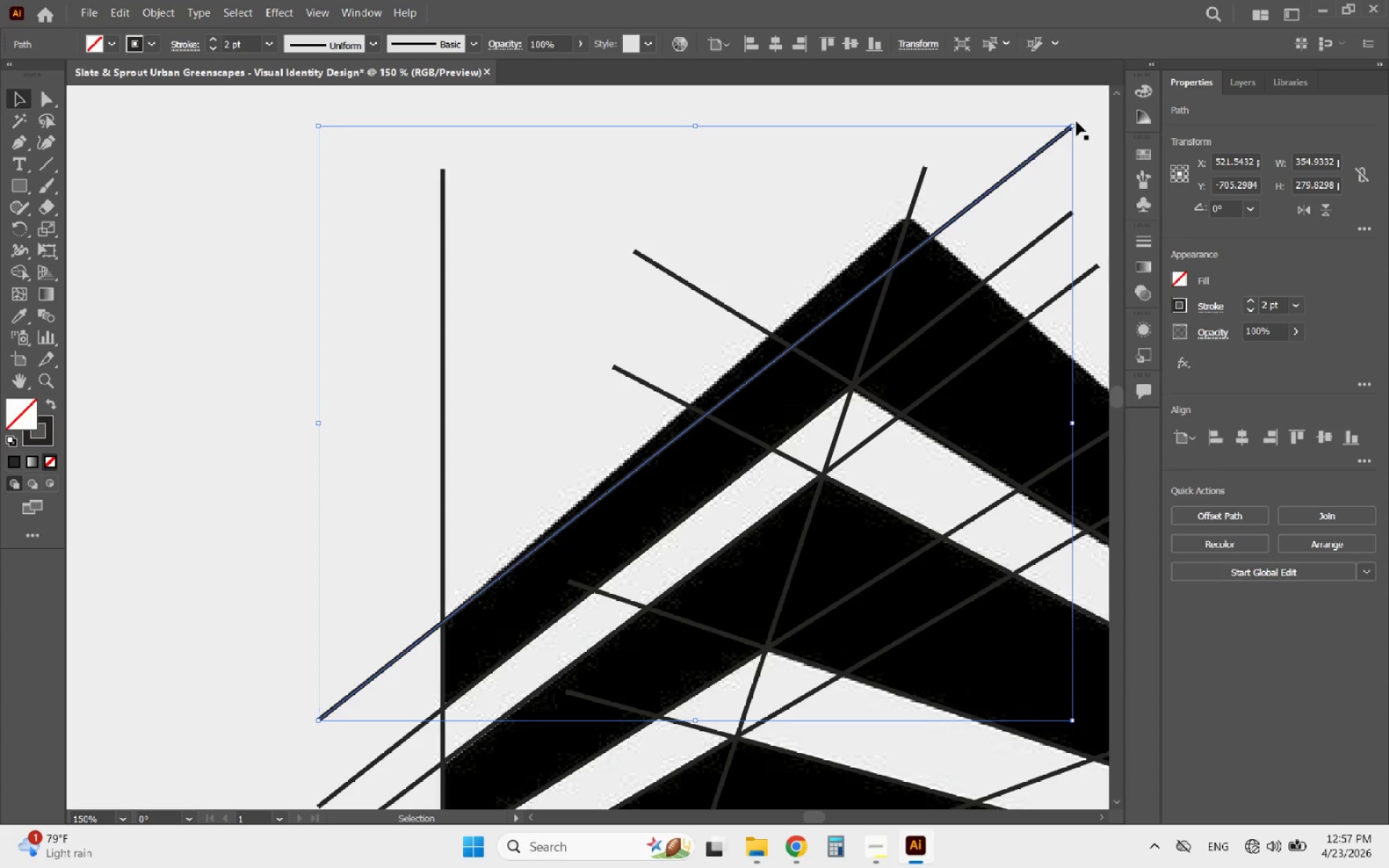 
left_click_drag(start_coordinate=[1077, 124], to_coordinate=[1065, 106])
 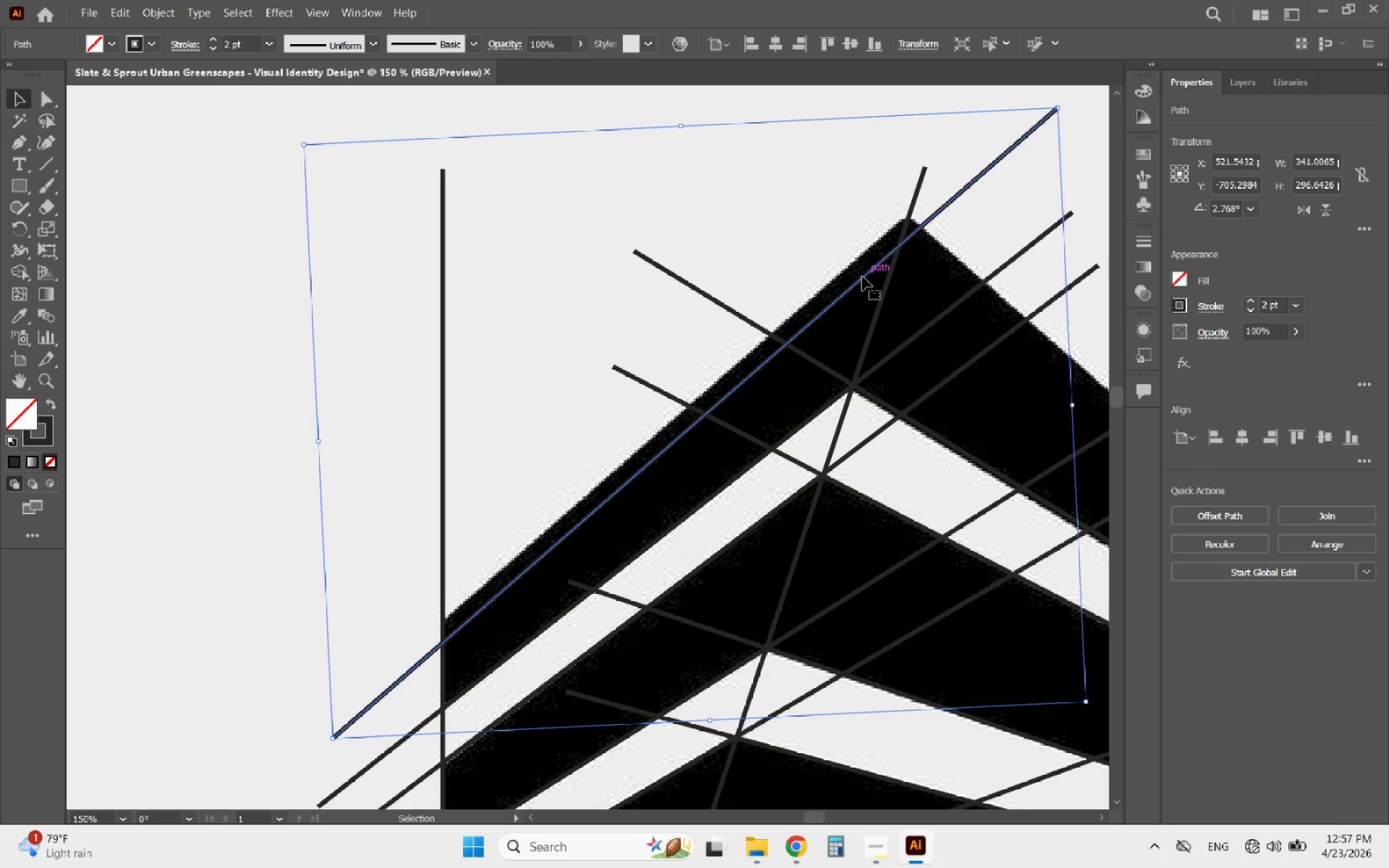 
key(Alt+AltLeft)
 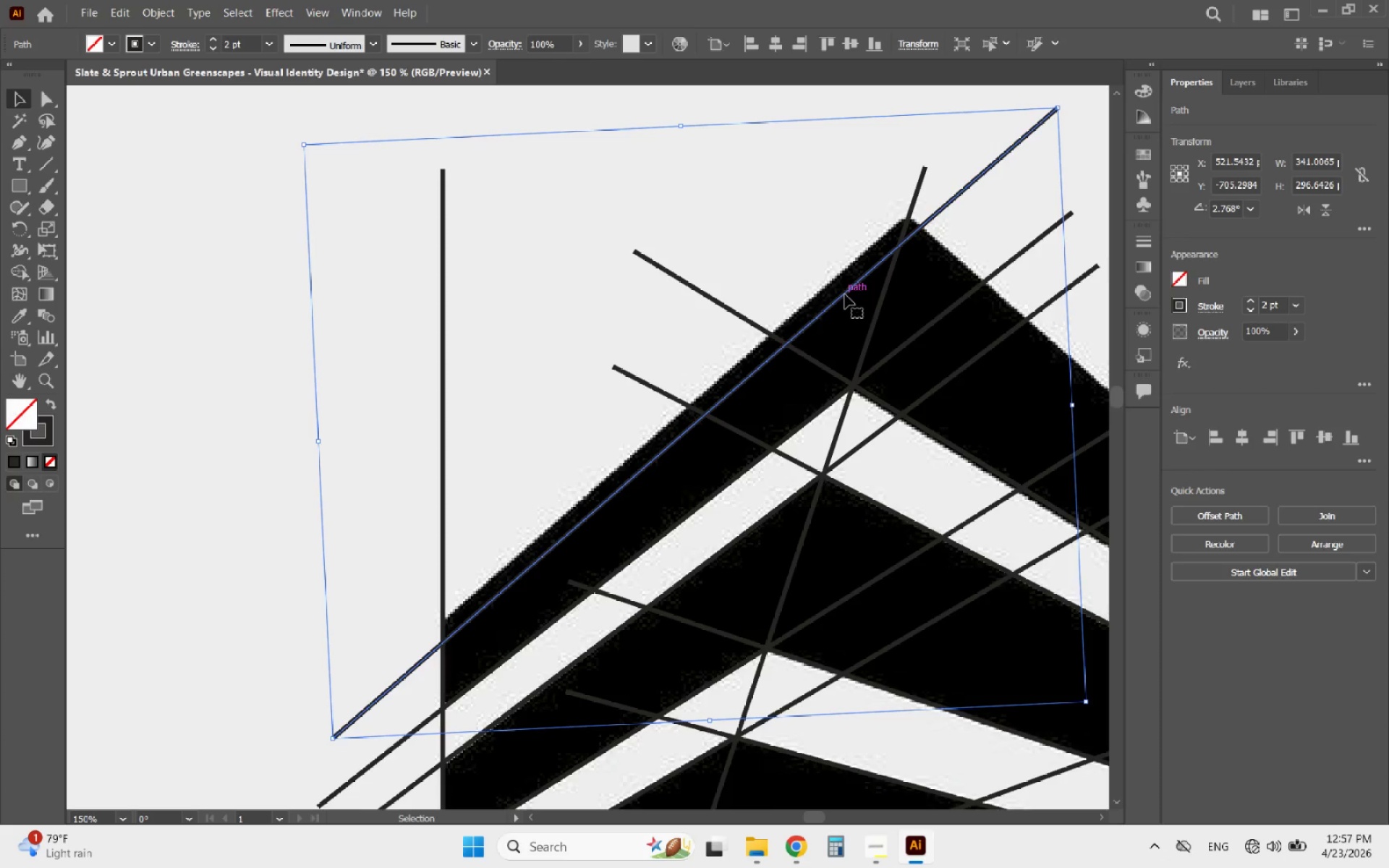 
left_click_drag(start_coordinate=[843, 295], to_coordinate=[834, 281])
 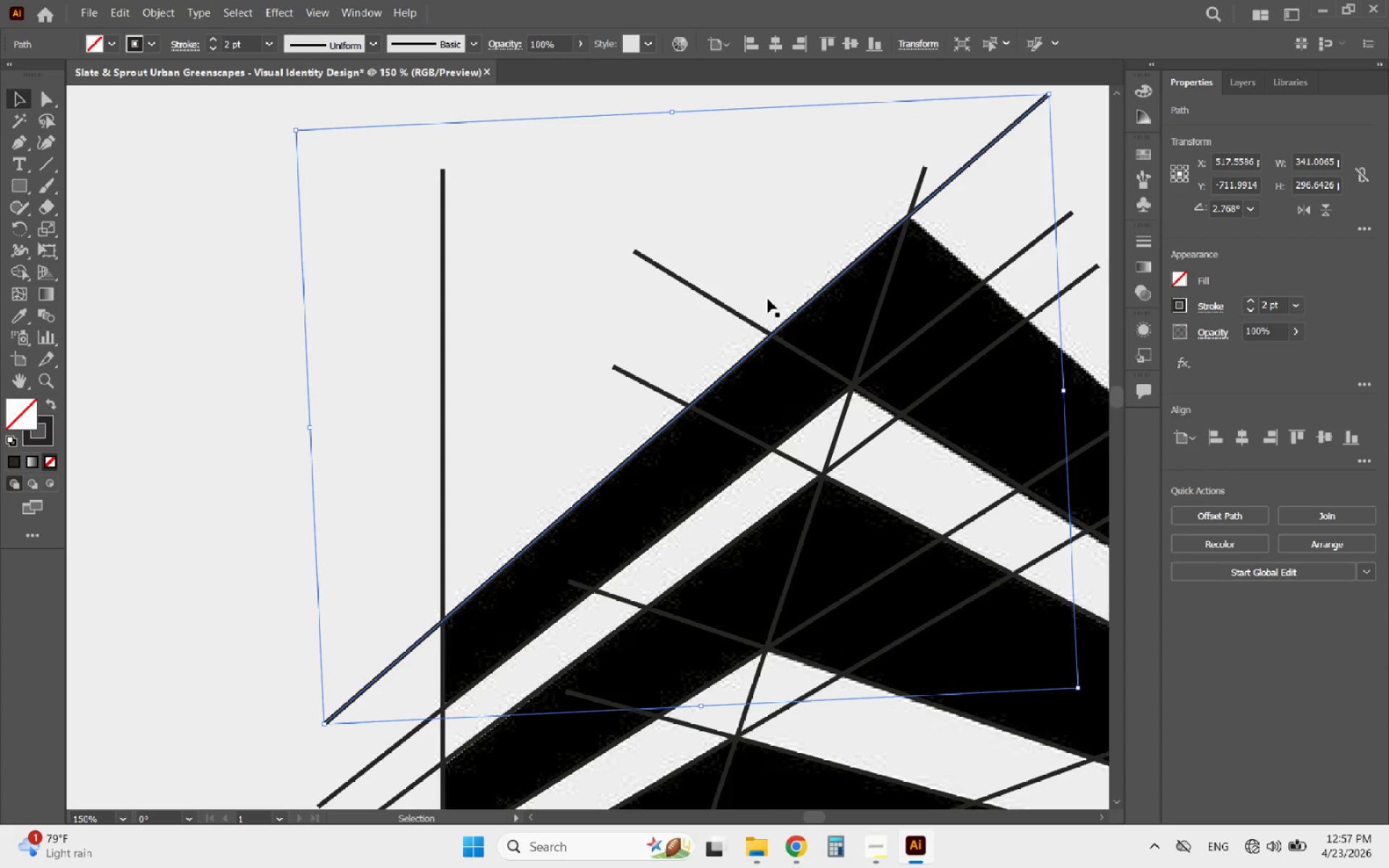 
hold_key(key=AltLeft, duration=1.3)
scroll: coordinate [607, 309], scroll_direction: down, amount: 3.0
 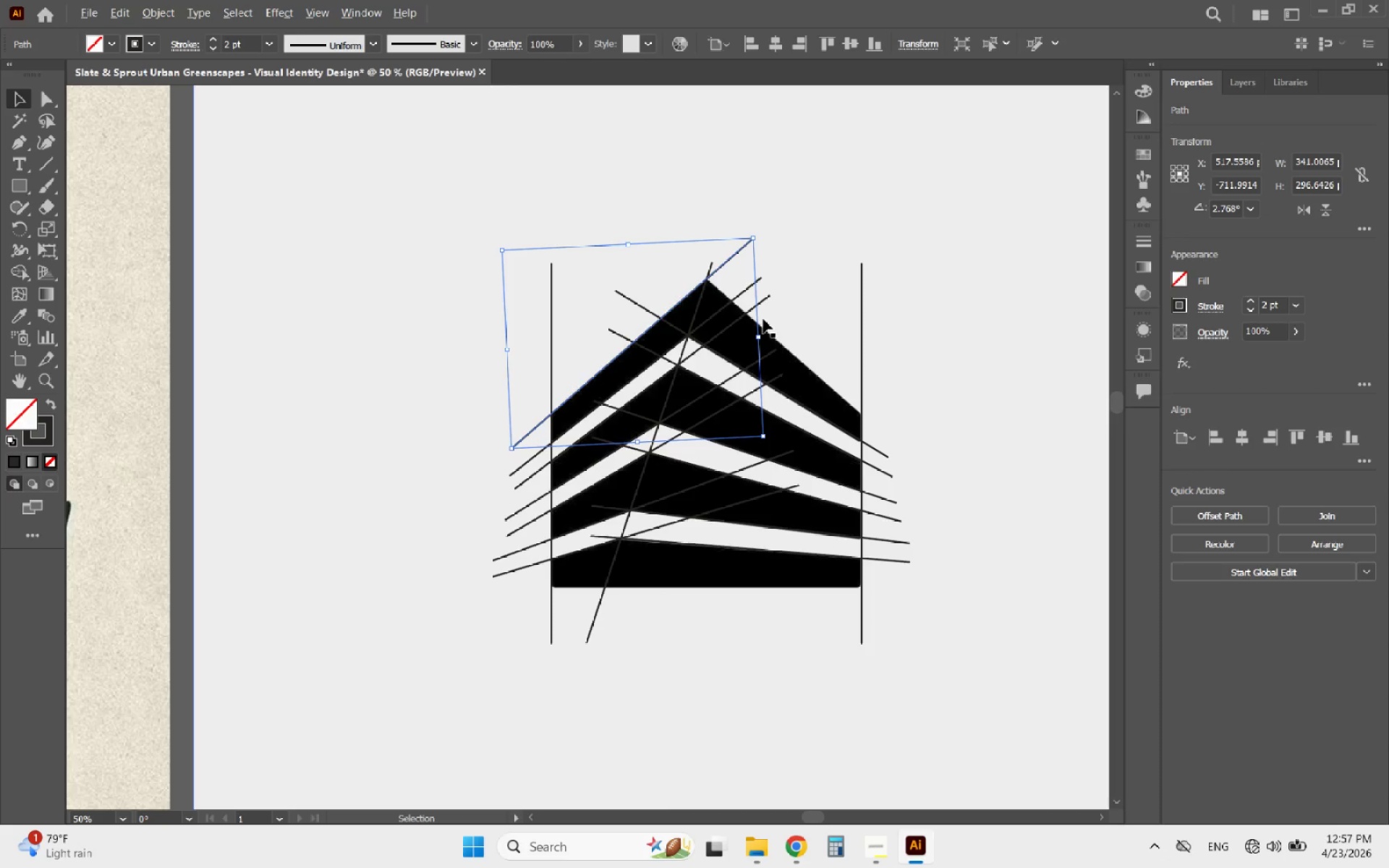 
scroll: coordinate [816, 359], scroll_direction: up, amount: 2.0
 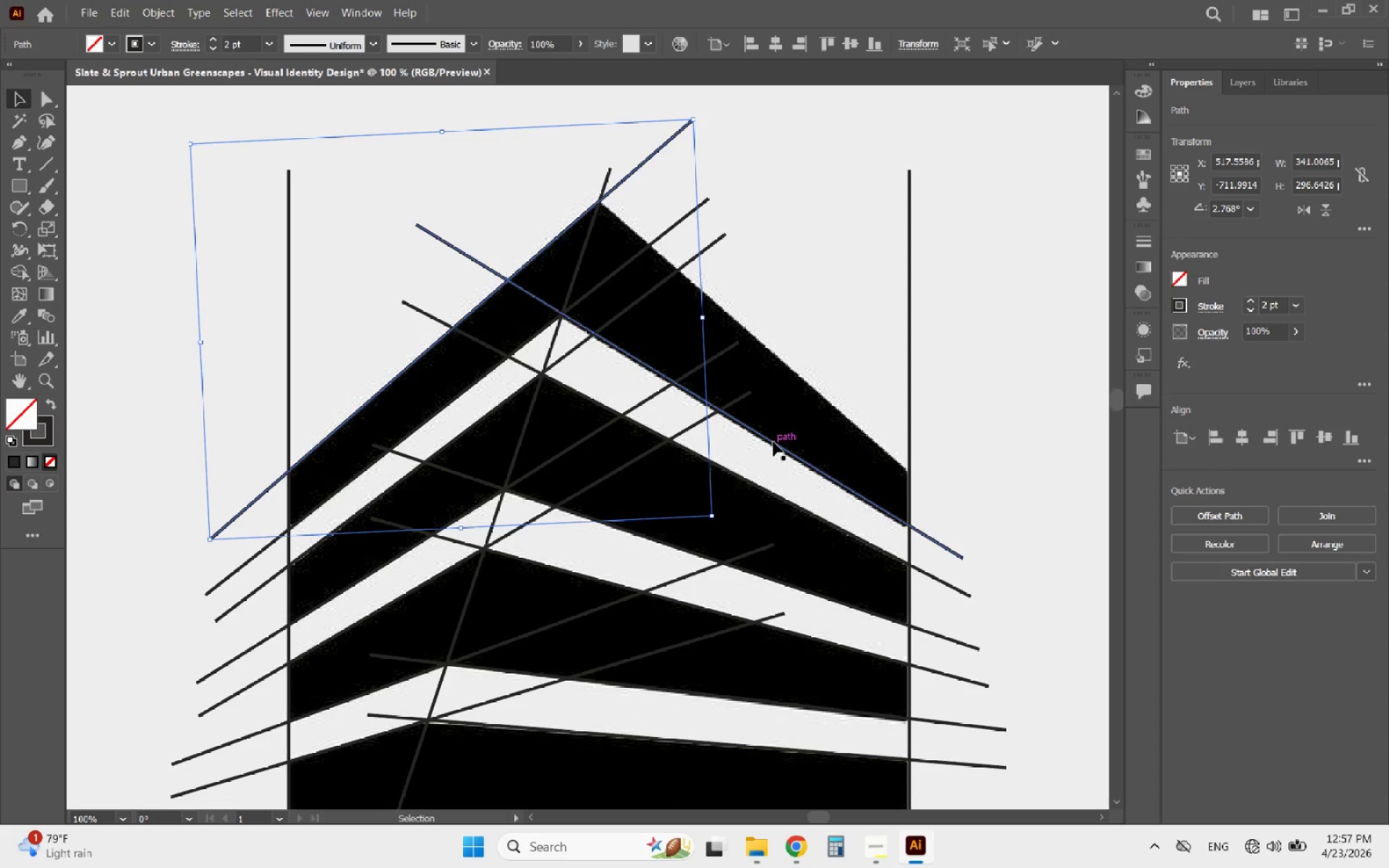 
left_click([773, 442])
 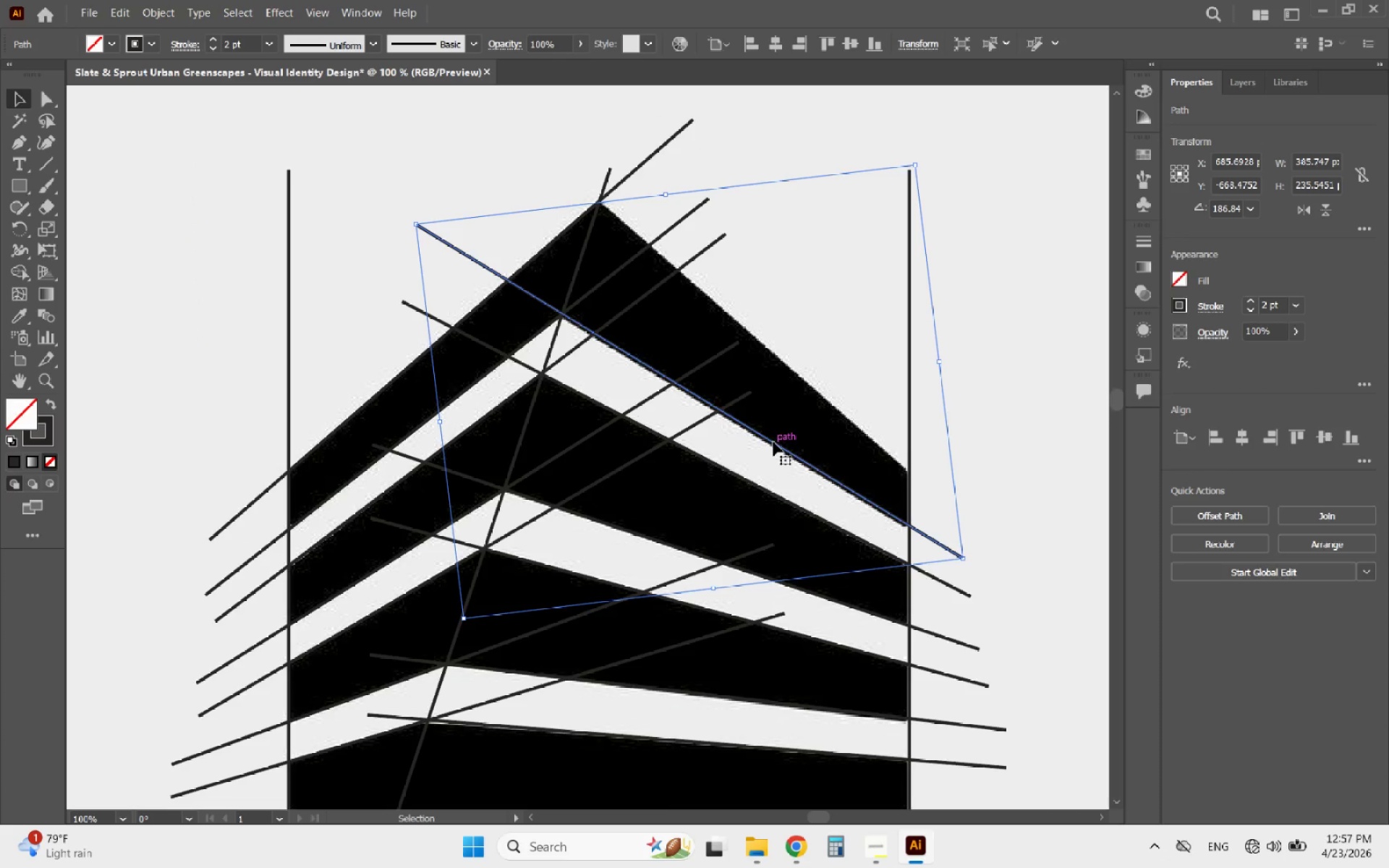 
hold_key(key=AltLeft, duration=3.0)
left_click_drag(start_coordinate=[773, 442], to_coordinate=[826, 340])
 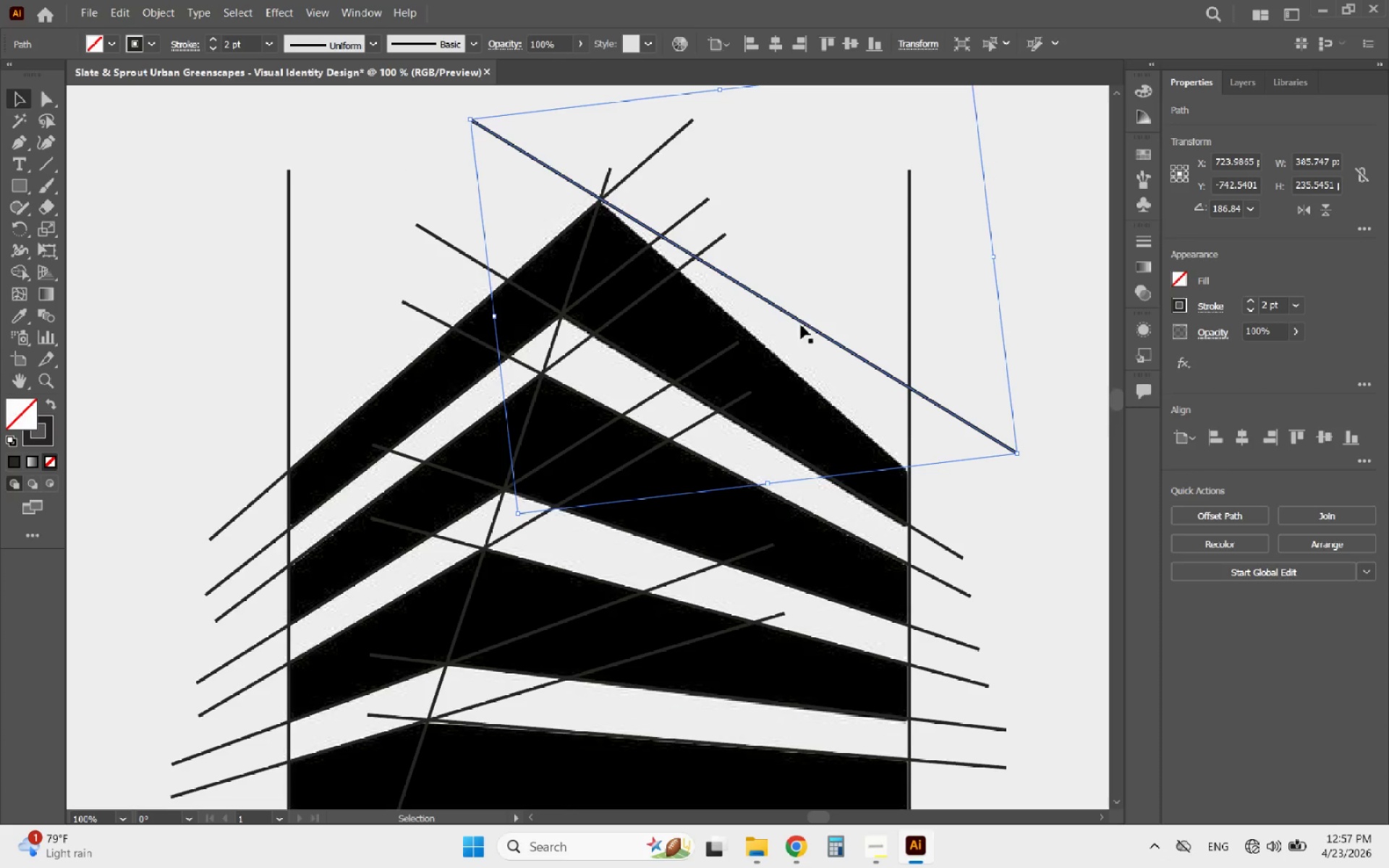 
hold_key(key=AltLeft, duration=0.47)
scroll: coordinate [595, 184], scroll_direction: up, amount: 4.0
 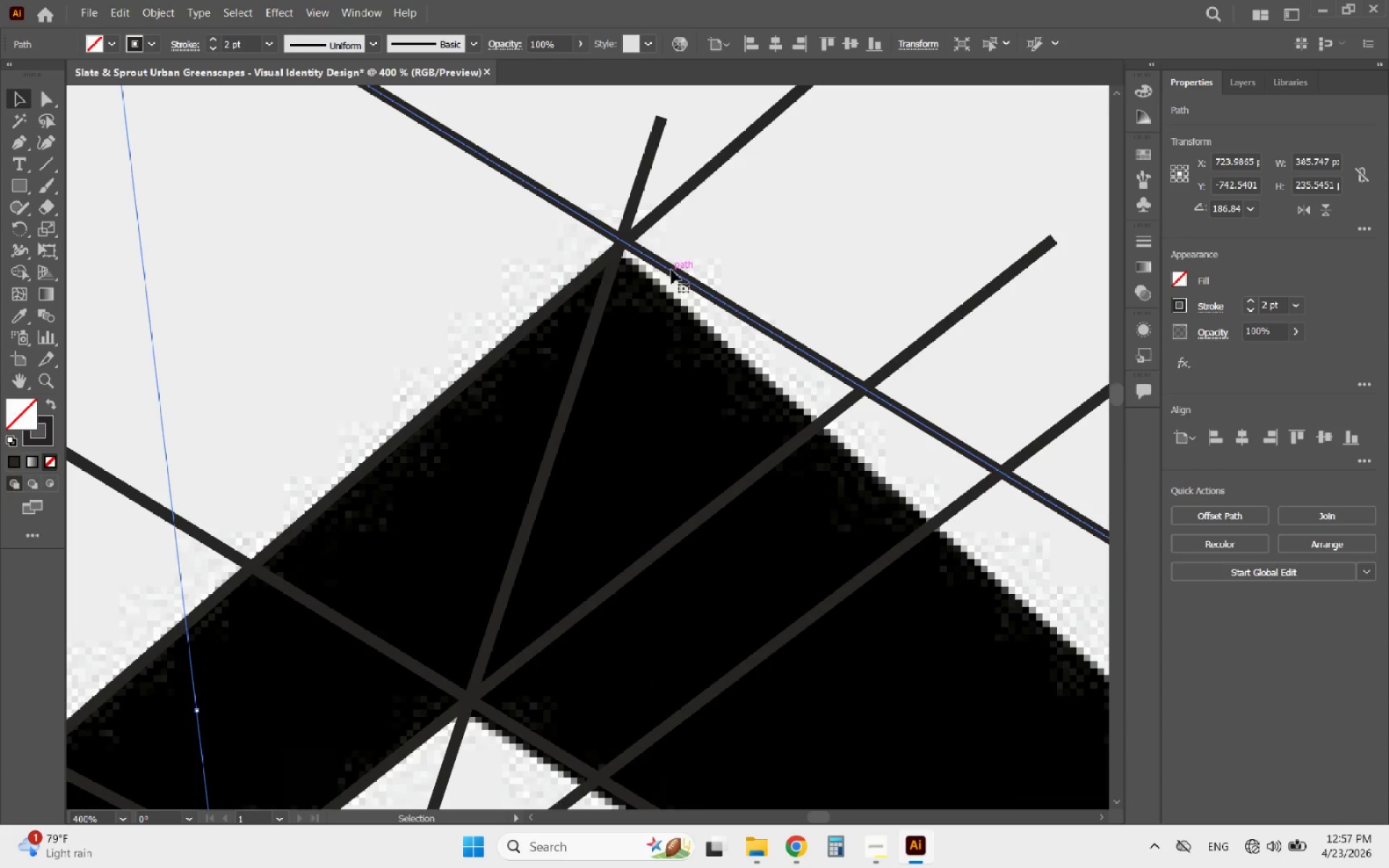 
left_click_drag(start_coordinate=[671, 270], to_coordinate=[662, 278])
 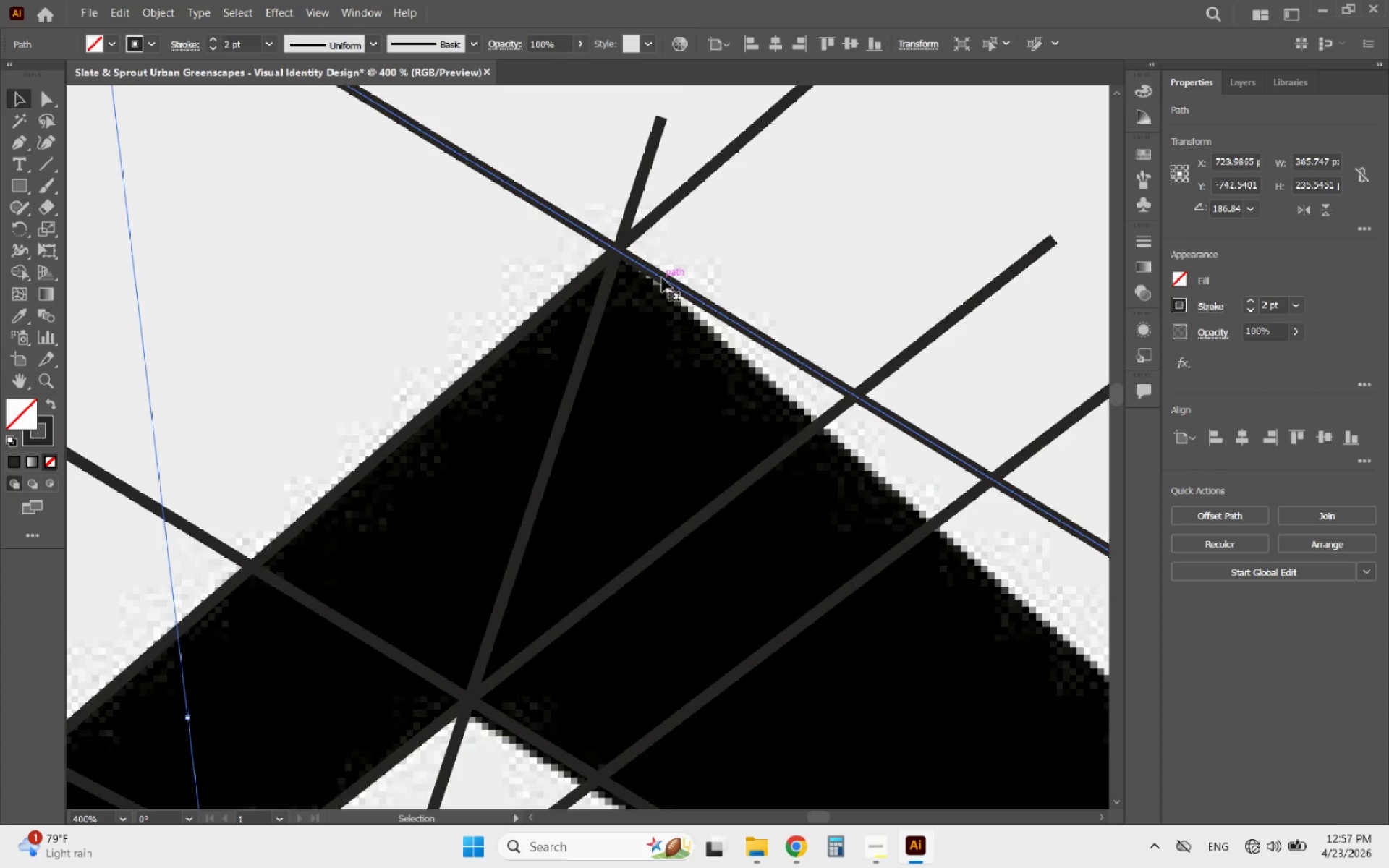 
hold_key(key=AltLeft, duration=0.59)
 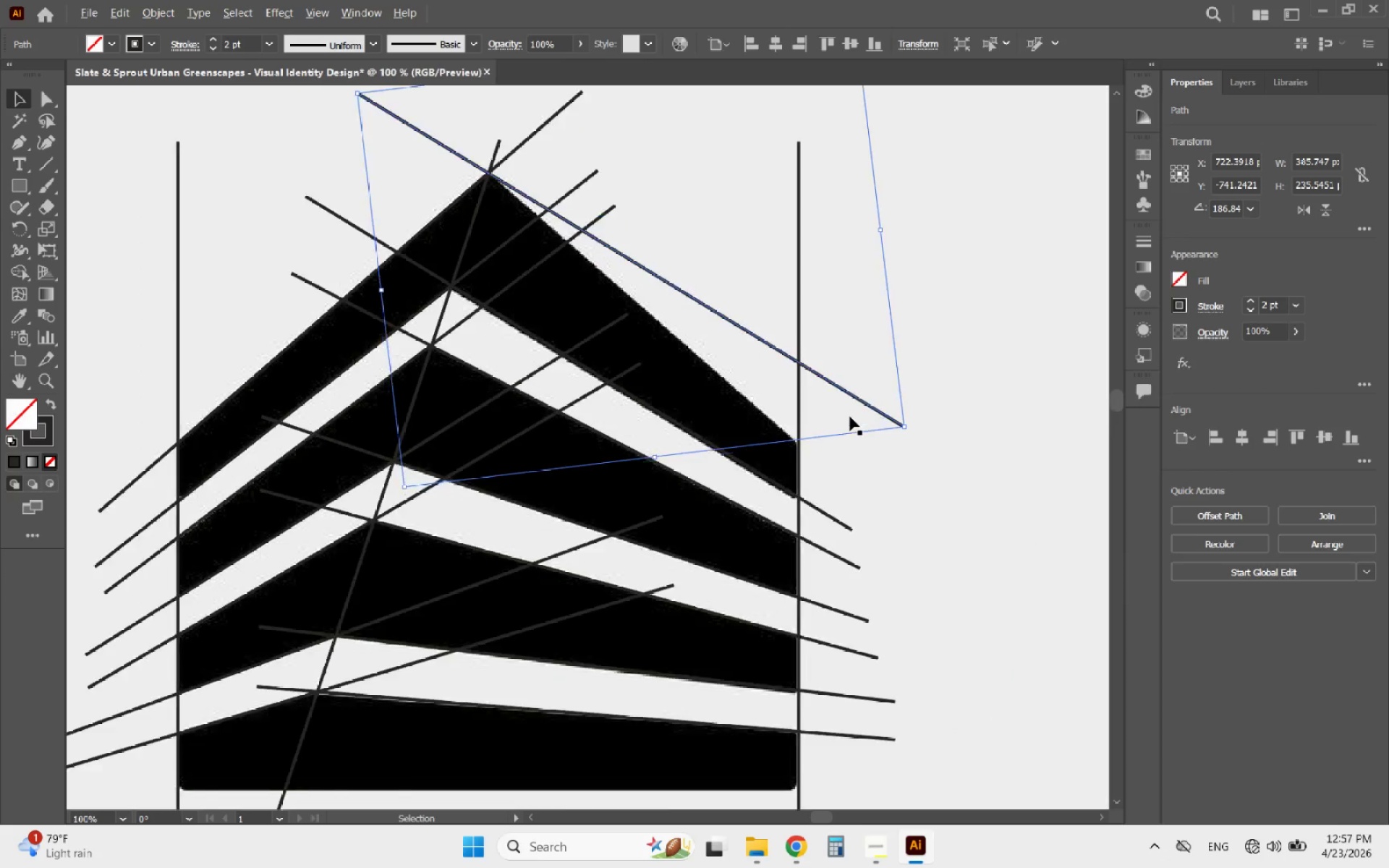 
hold_key(key=AltLeft, duration=0.41)
 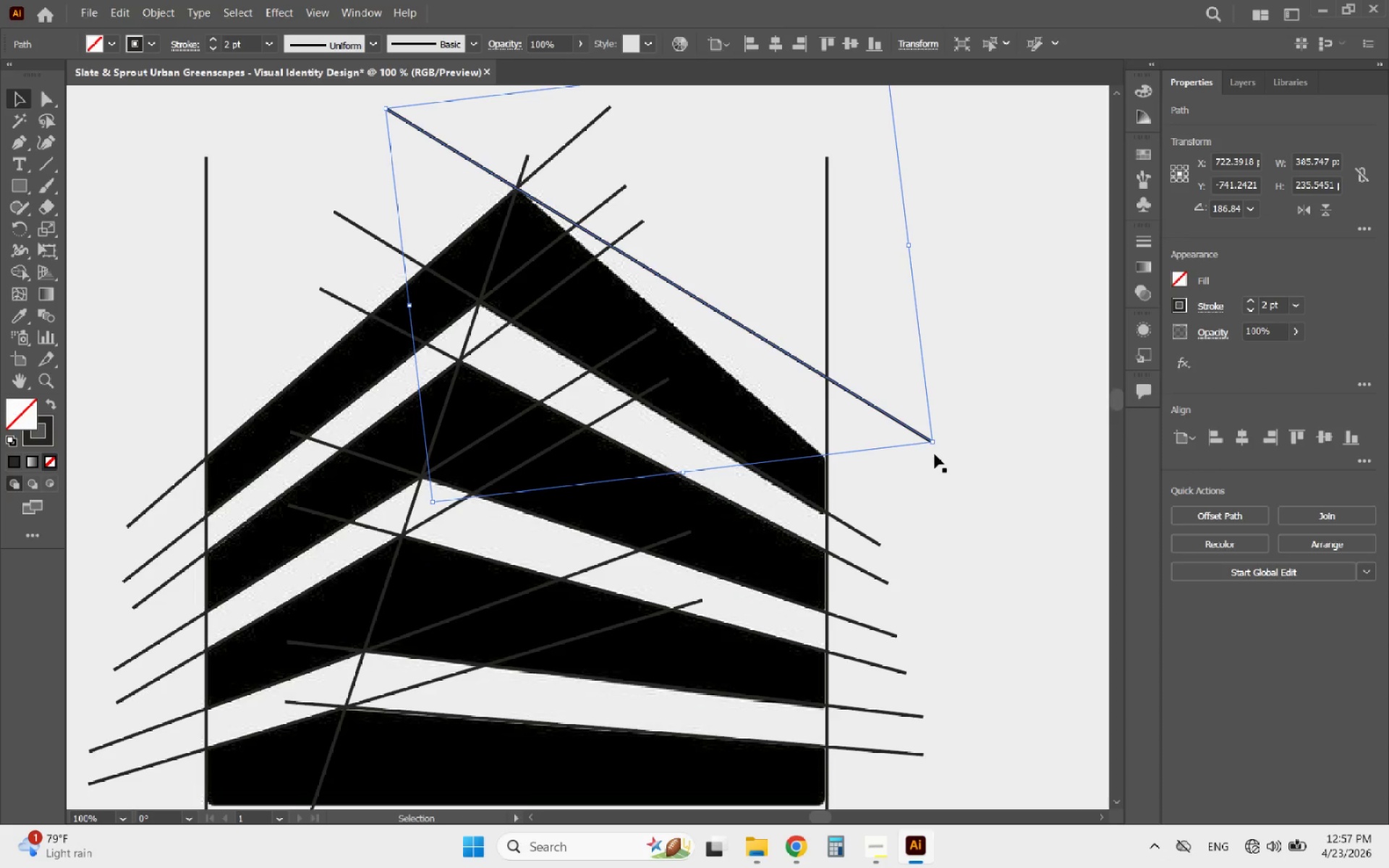 
scroll: coordinate [605, 257], scroll_direction: down, amount: 6.0
 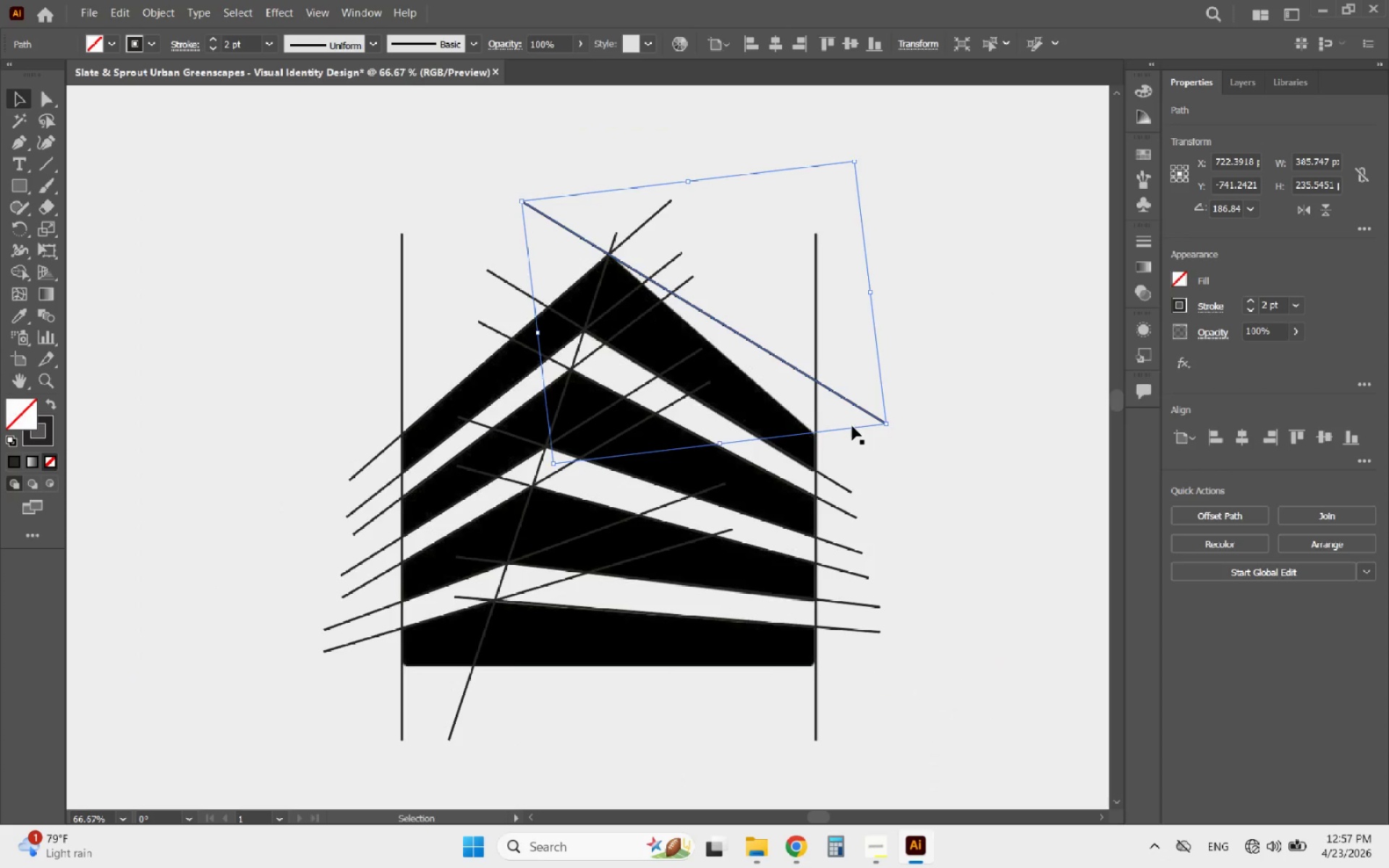 
key(Alt+AltLeft)
 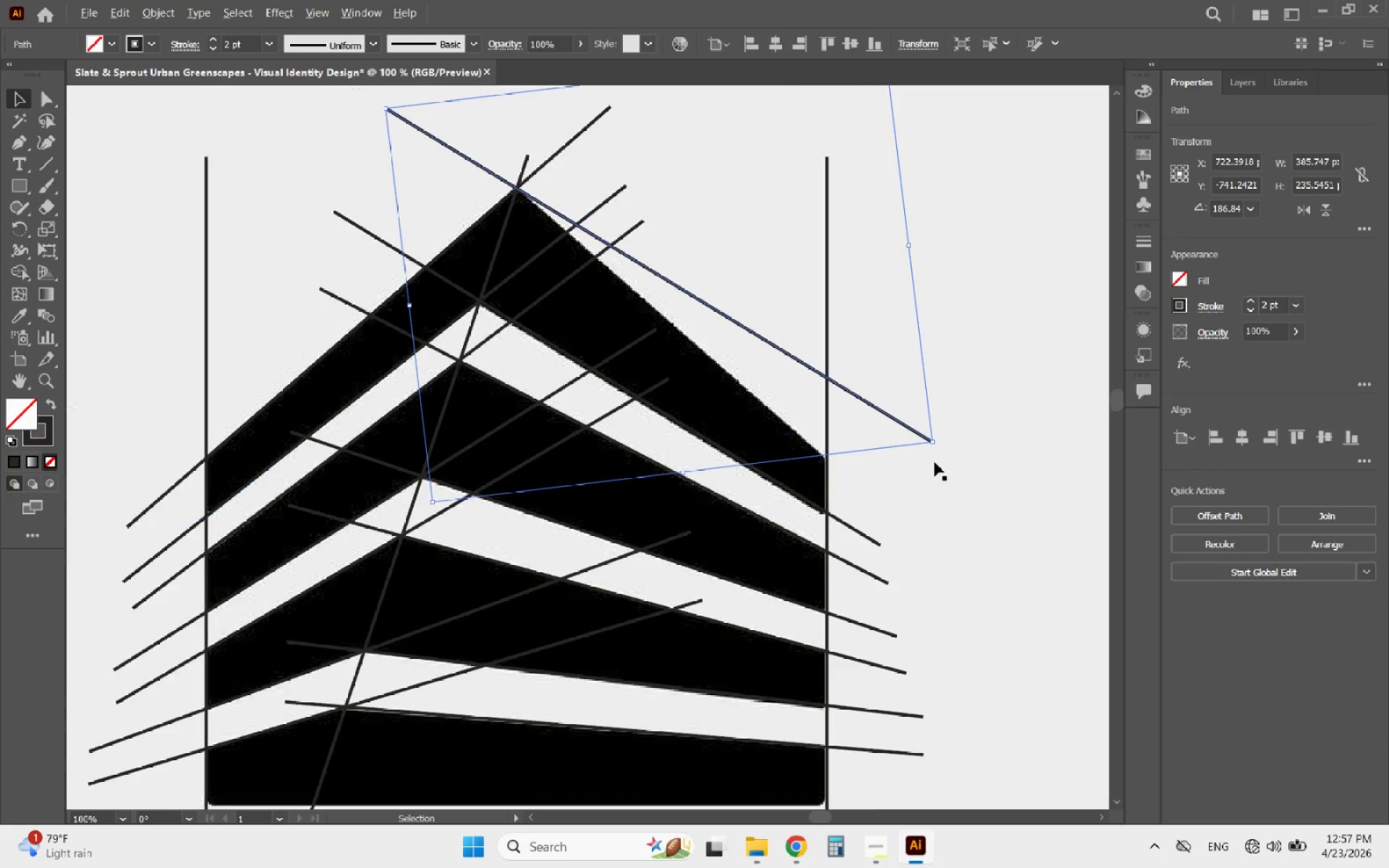 
scroll: coordinate [850, 417], scroll_direction: up, amount: 2.0
 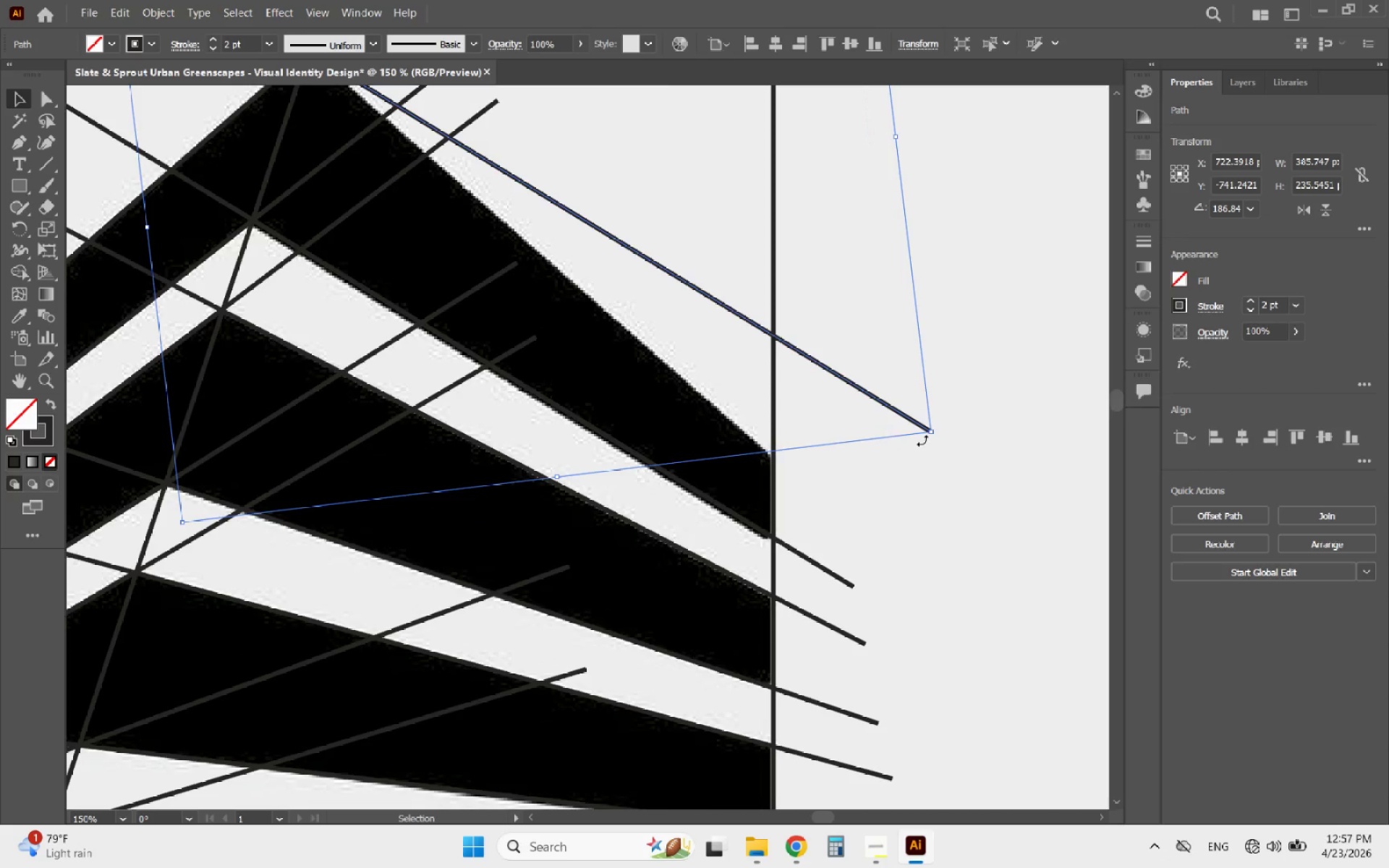 
scroll: coordinate [935, 462], scroll_direction: down, amount: 1.0
 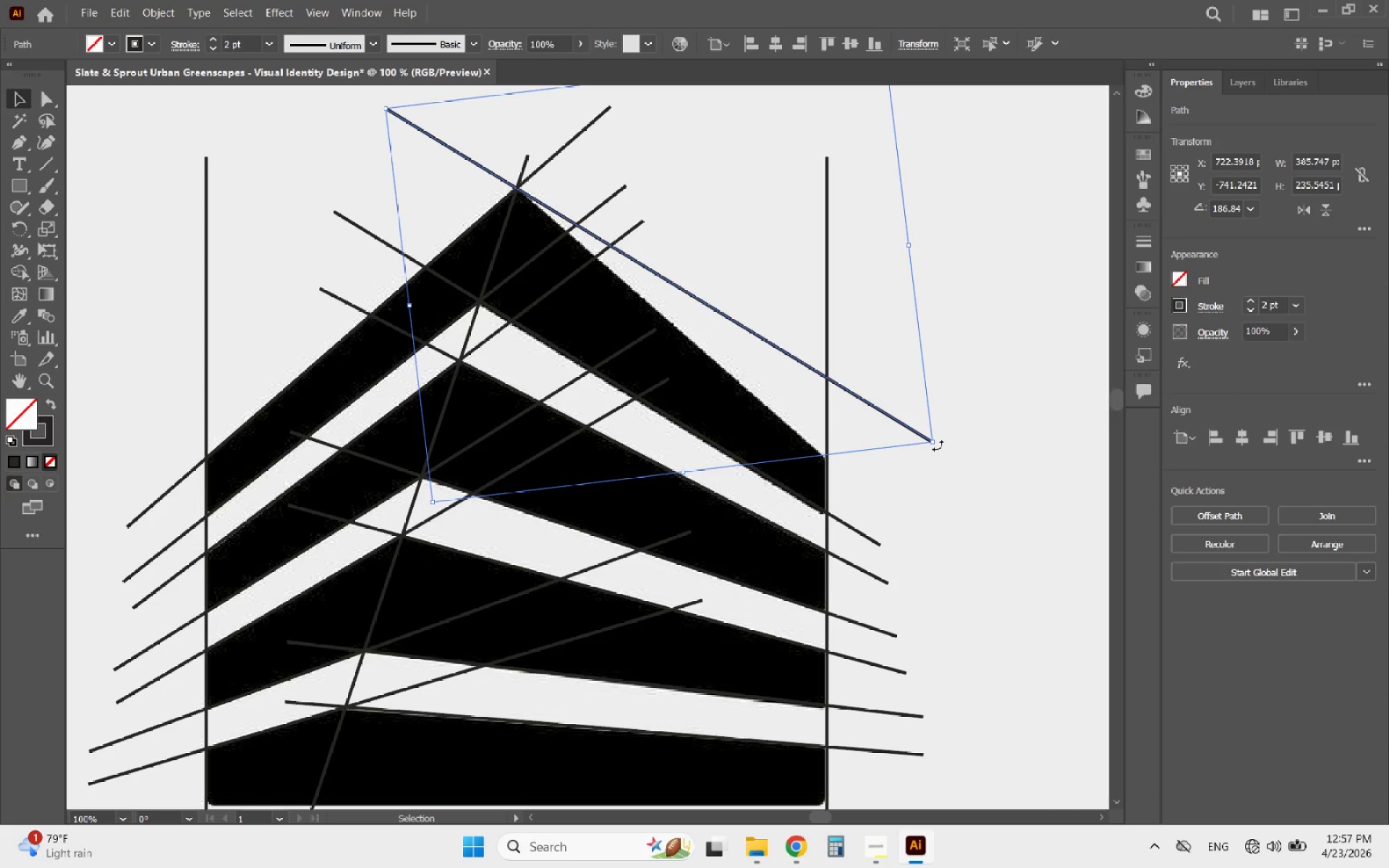 
left_click_drag(start_coordinate=[938, 446], to_coordinate=[926, 518])
 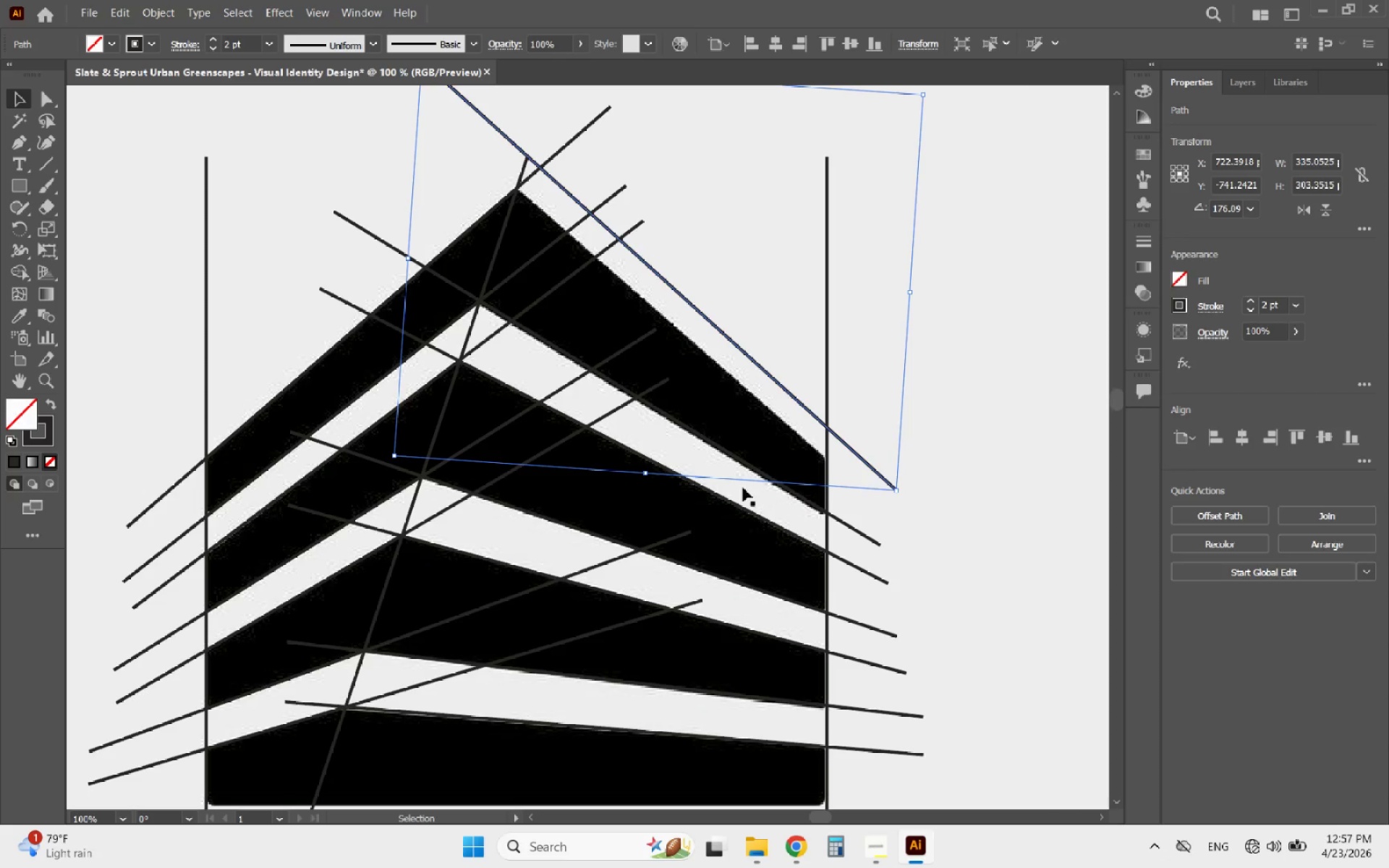 
hold_key(key=AltLeft, duration=0.72)
scroll: coordinate [599, 300], scroll_direction: up, amount: 1.0
 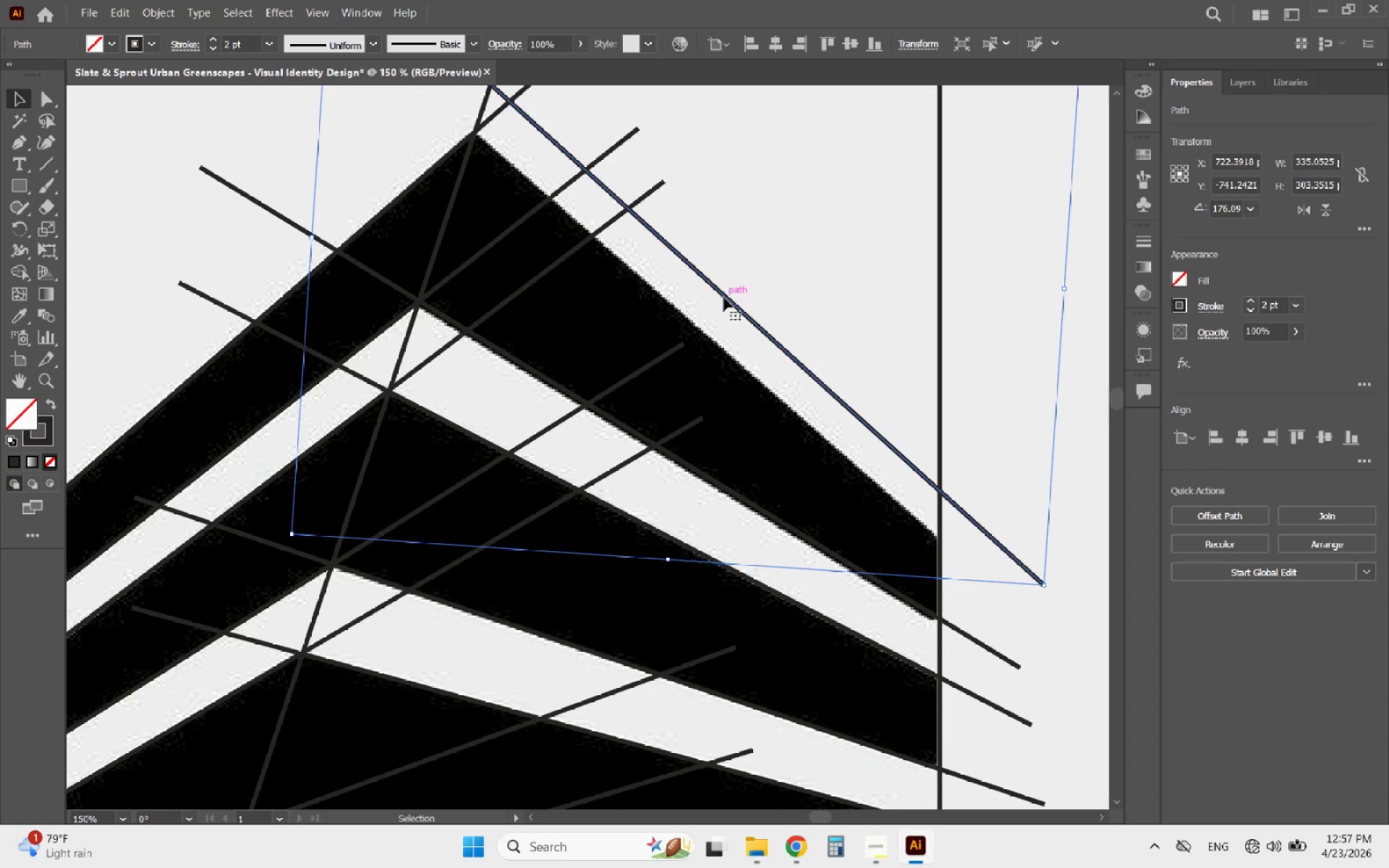 
left_click_drag(start_coordinate=[723, 297], to_coordinate=[723, 341])
 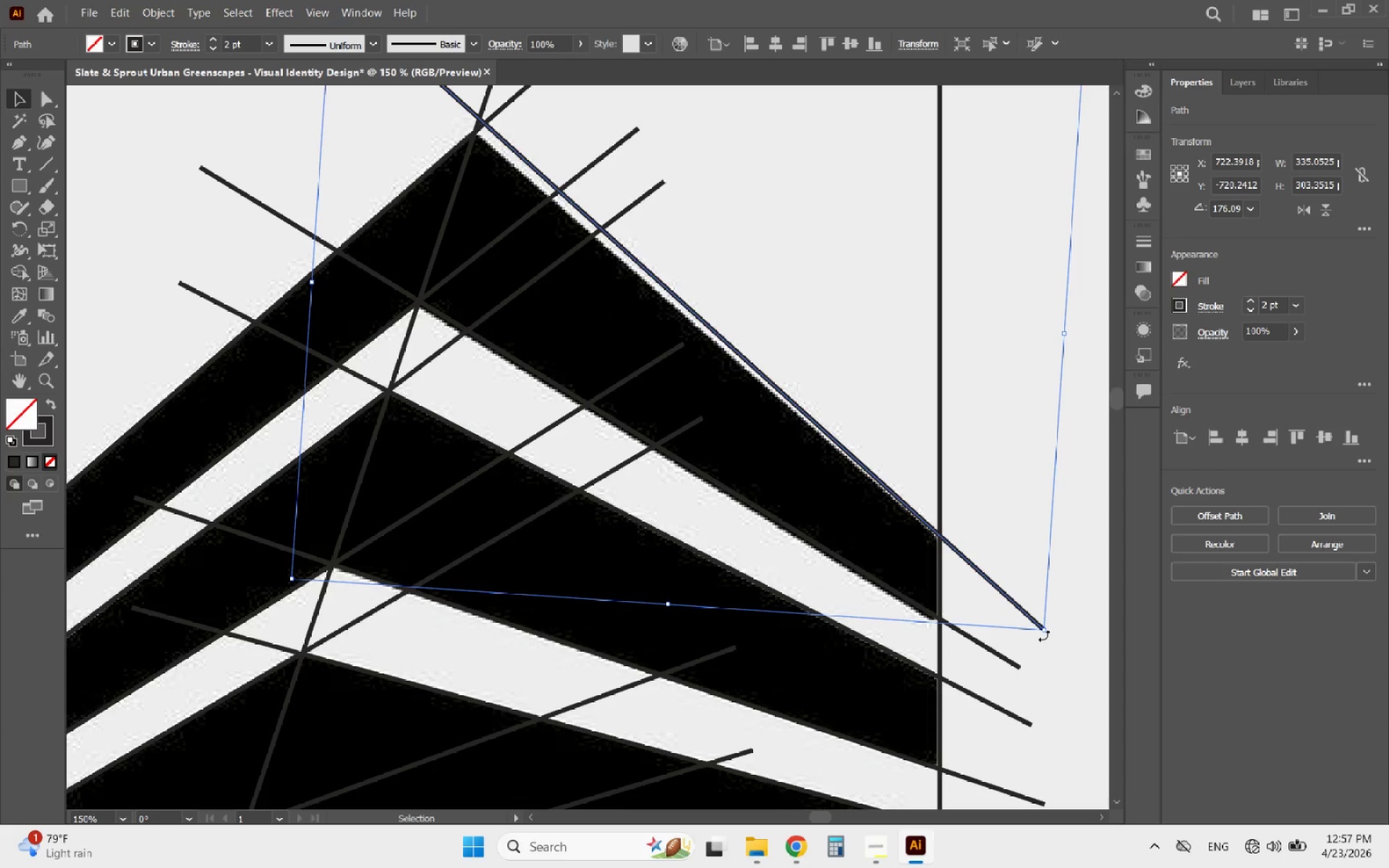 
left_click([1048, 635])
 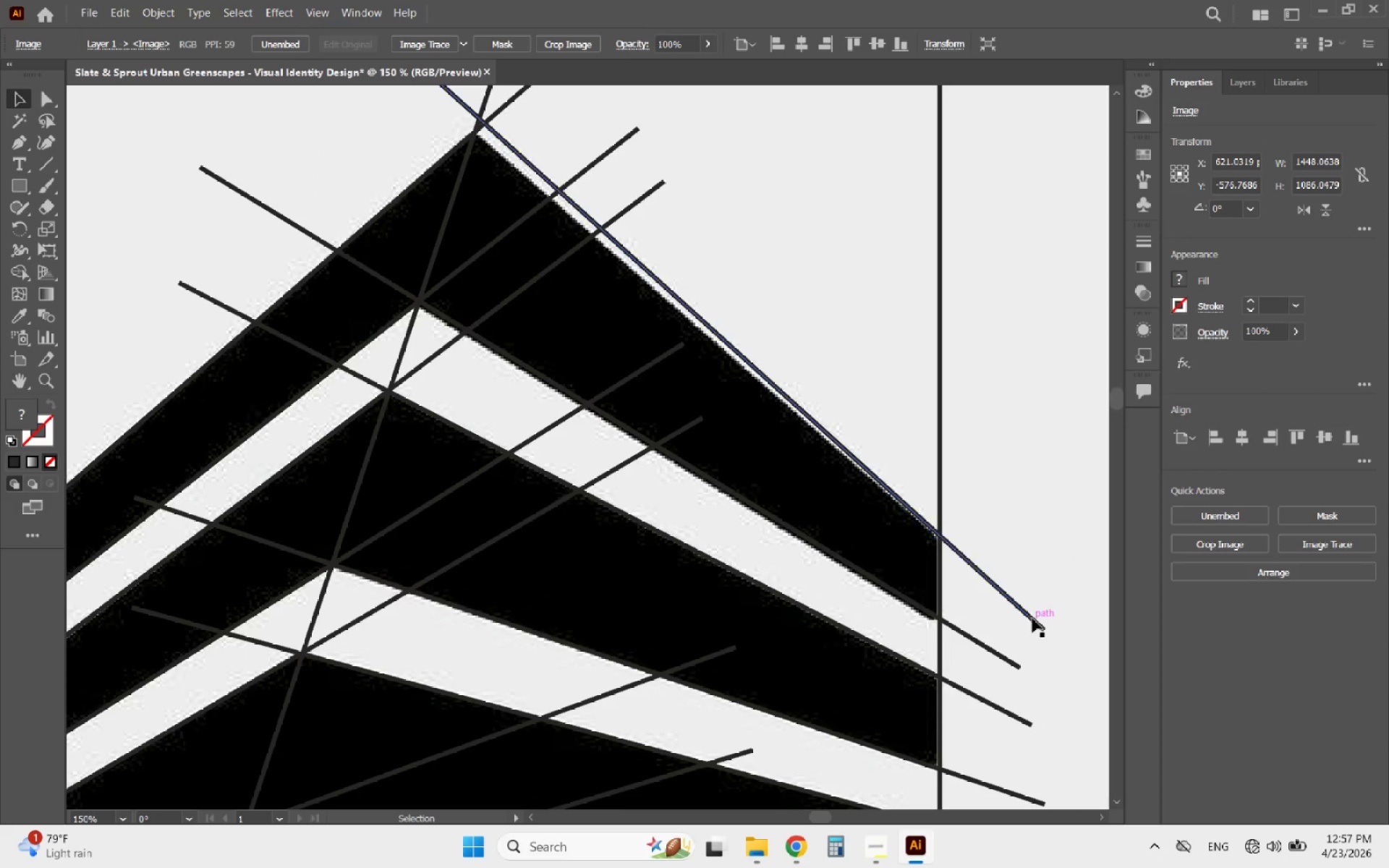 
left_click([1032, 618])
 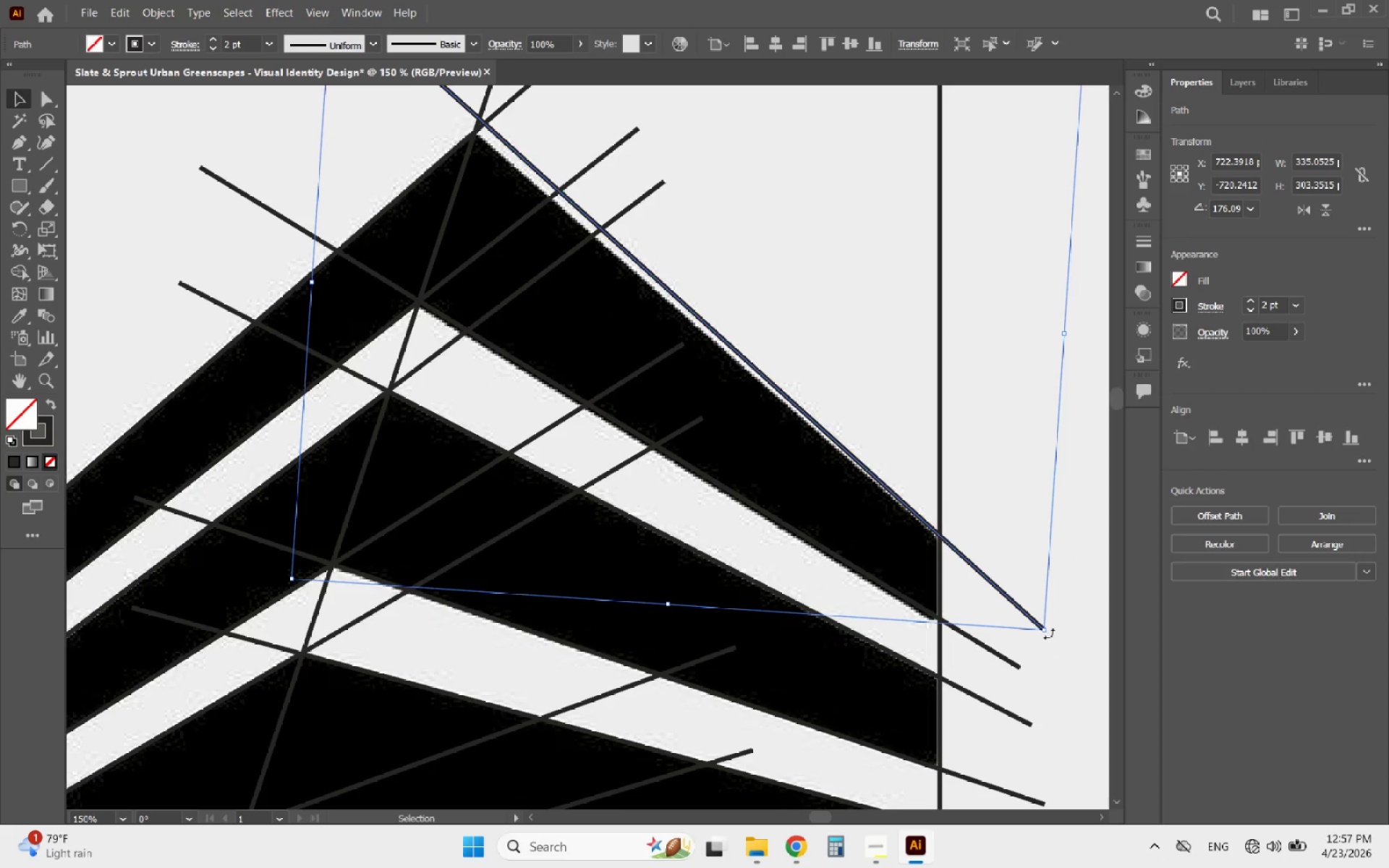 
left_click_drag(start_coordinate=[1049, 634], to_coordinate=[1053, 631])
 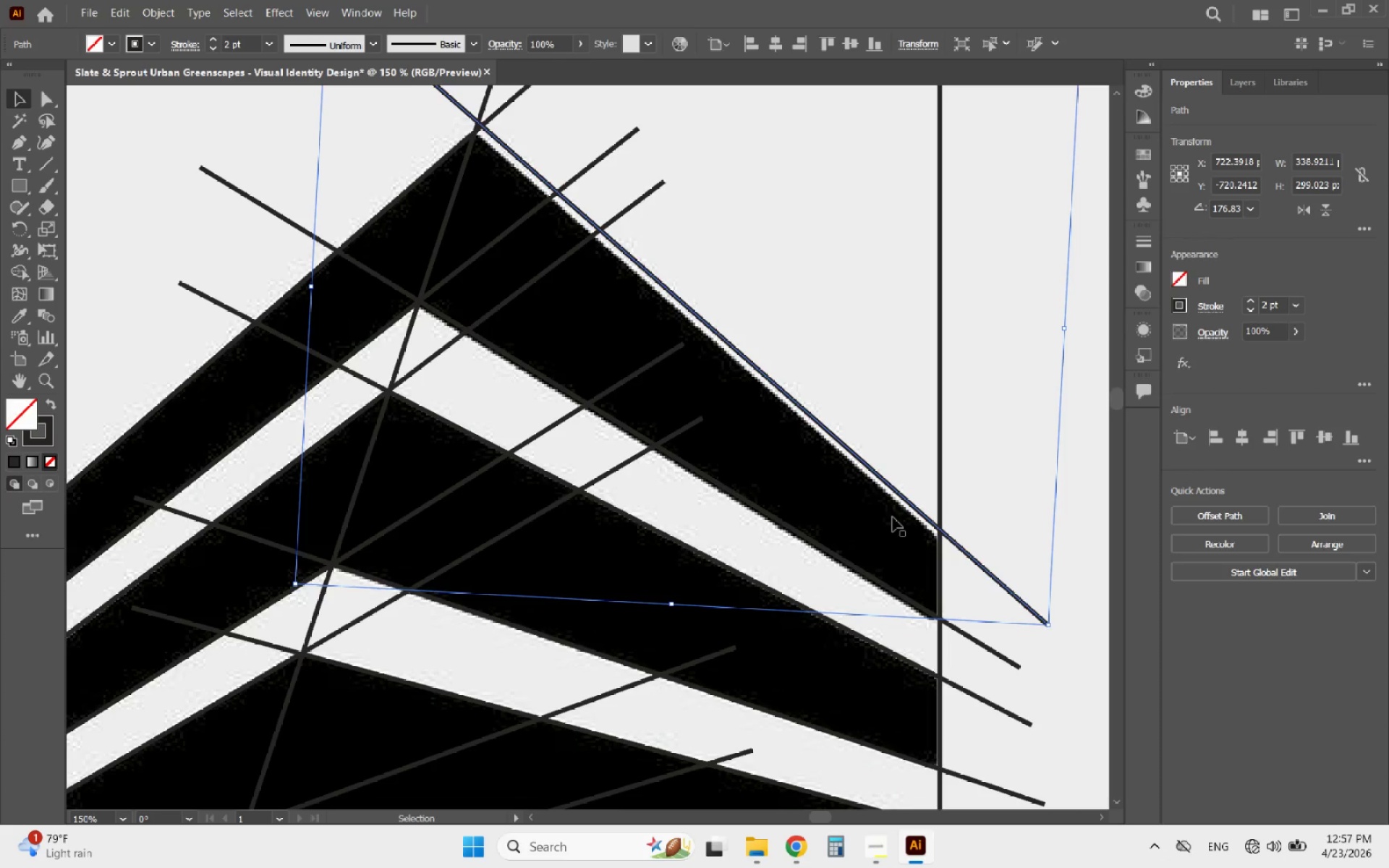 
key(Alt+AltLeft)
 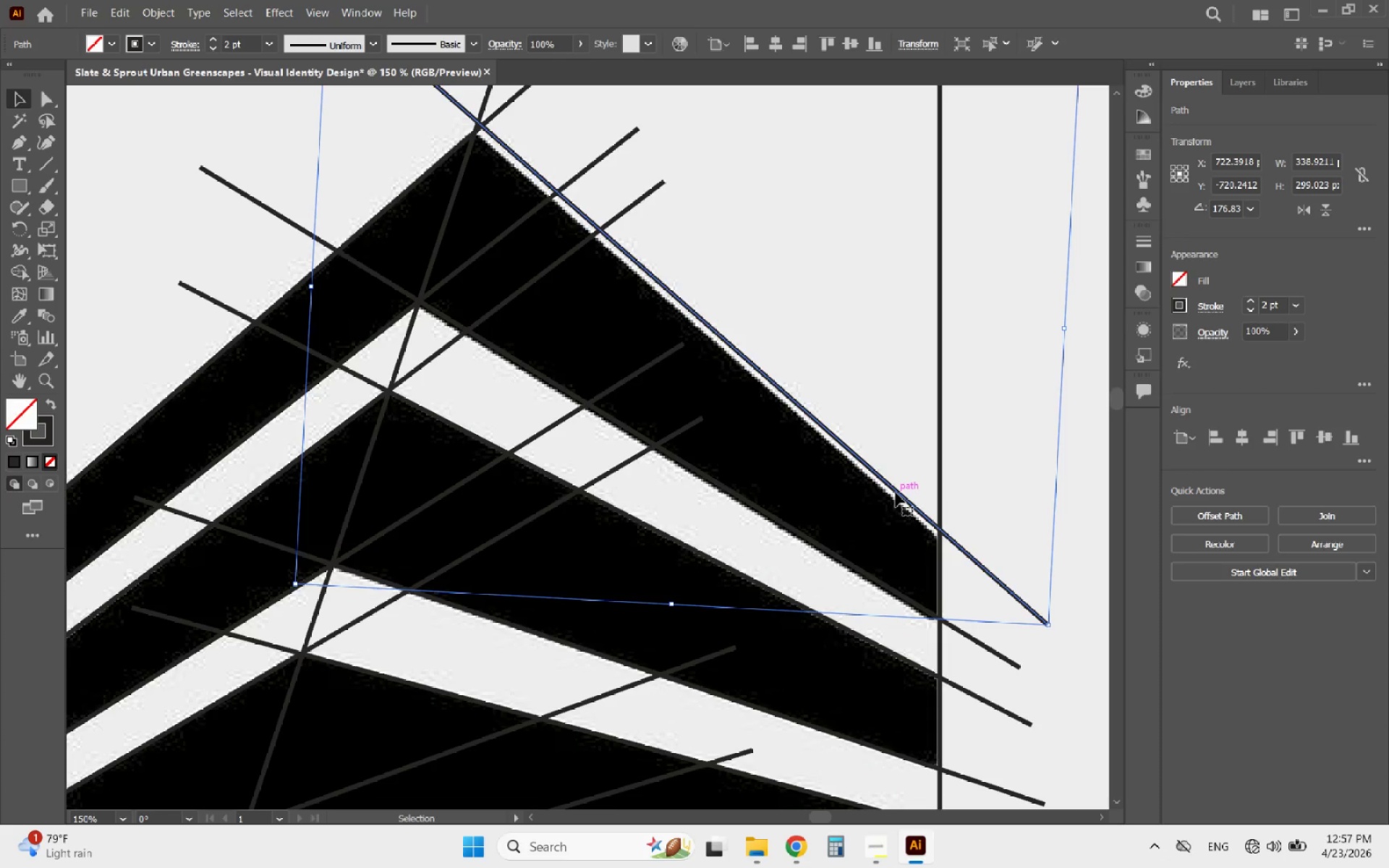 
left_click_drag(start_coordinate=[896, 493], to_coordinate=[891, 502])
 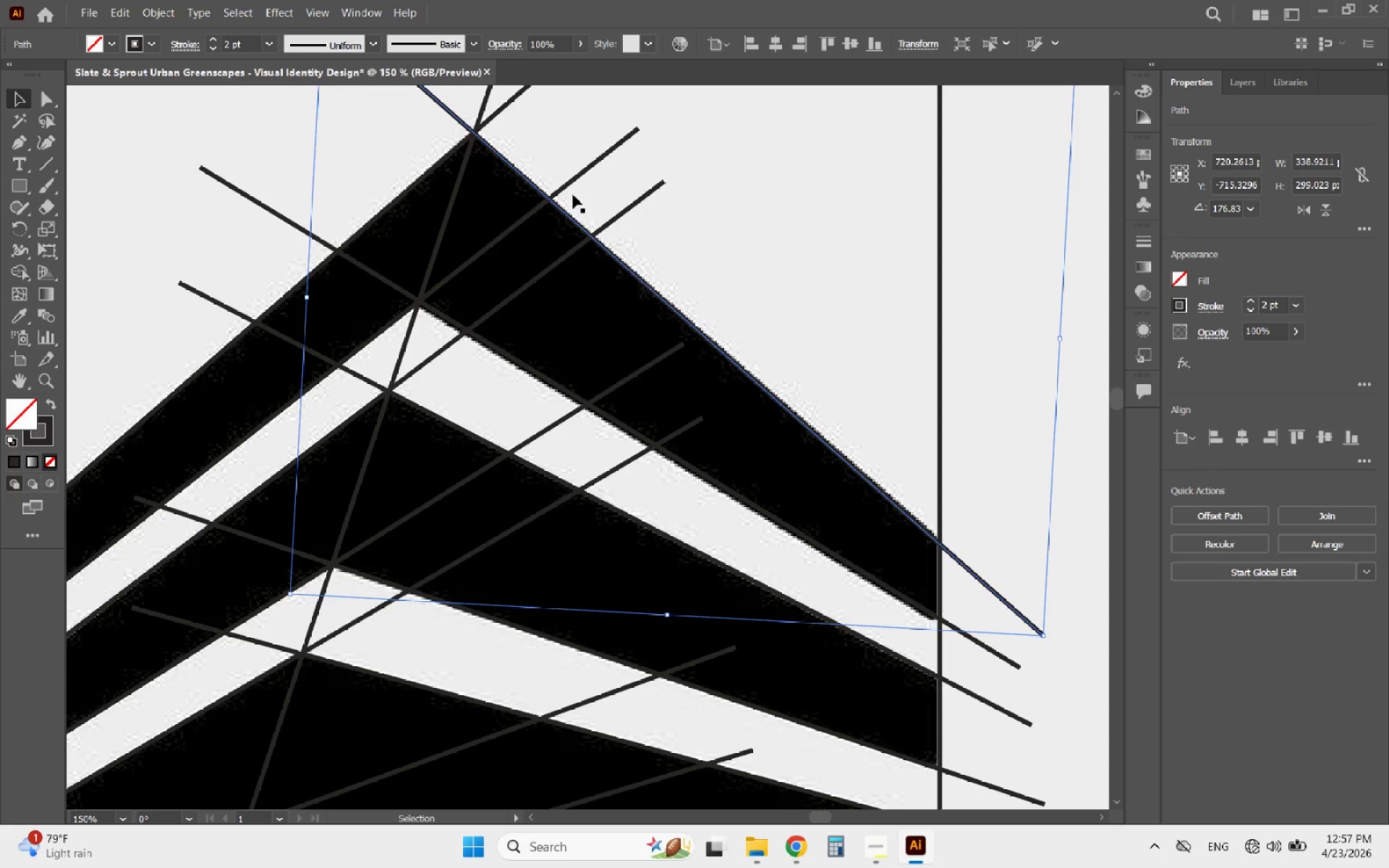 
hold_key(key=AltLeft, duration=0.77)
scroll: coordinate [453, 120], scroll_direction: up, amount: 5.0
 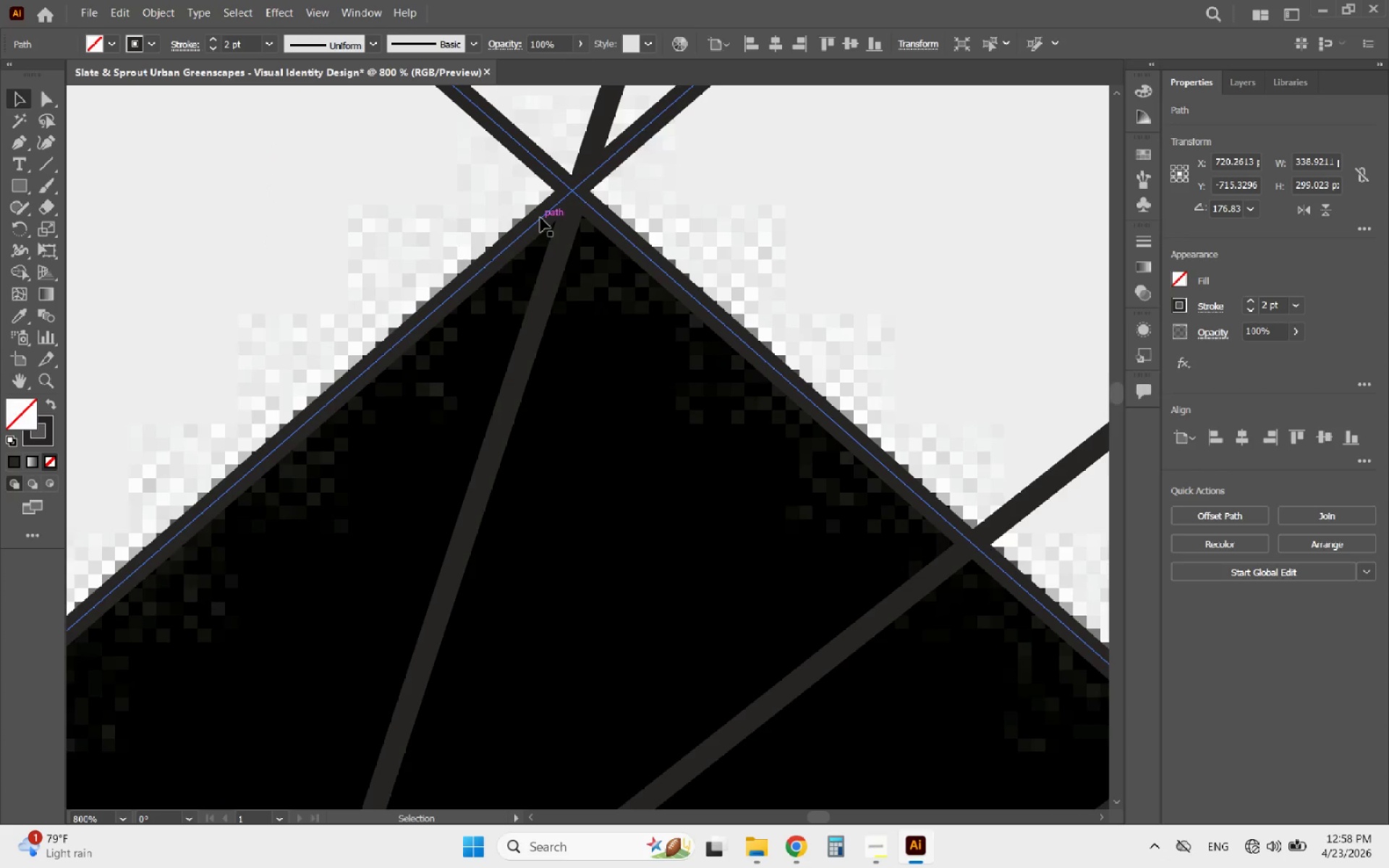 
left_click([540, 218])
 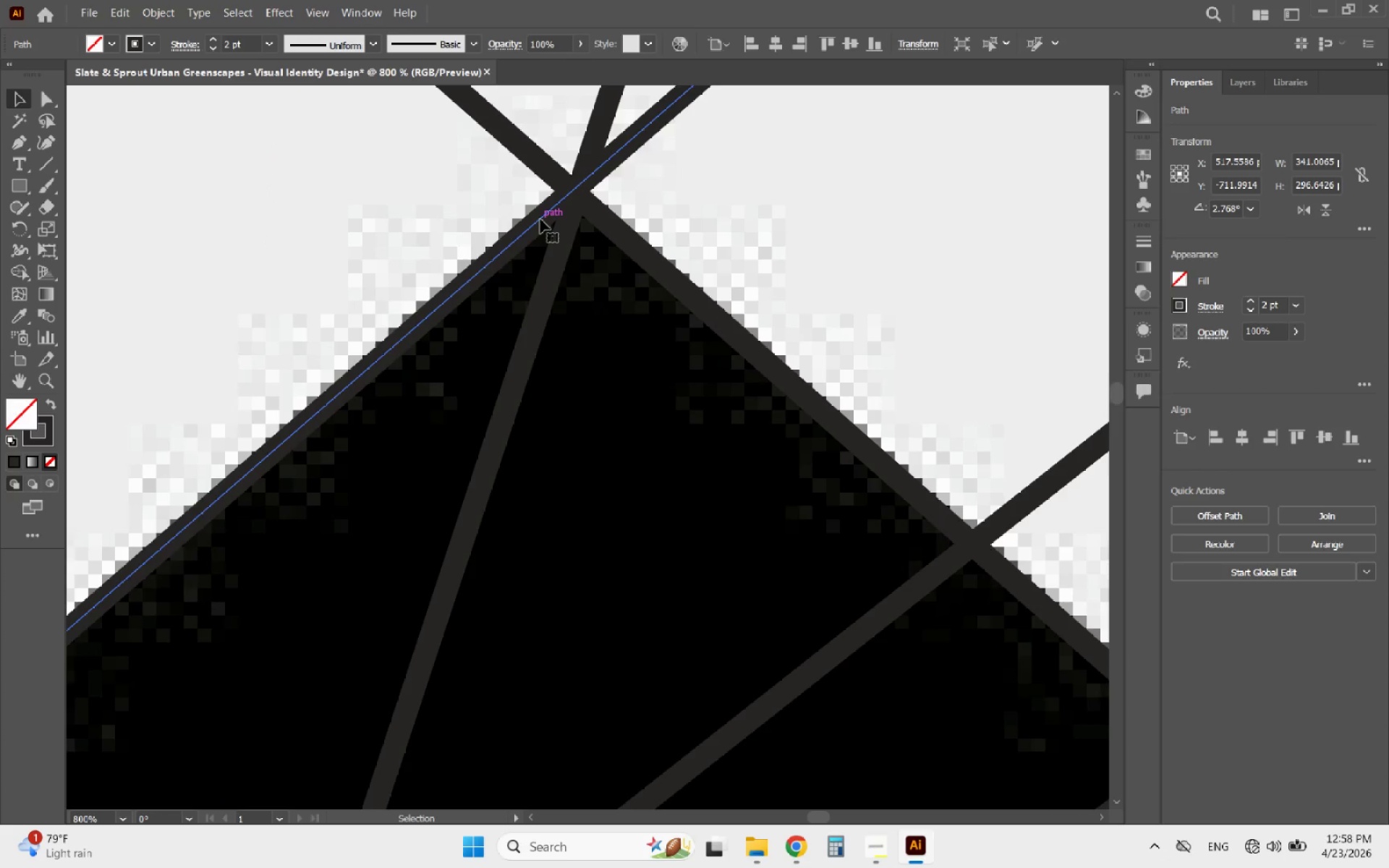 
hold_key(key=AltLeft, duration=3.41)
scroll: coordinate [587, 295], scroll_direction: down, amount: 5.0
 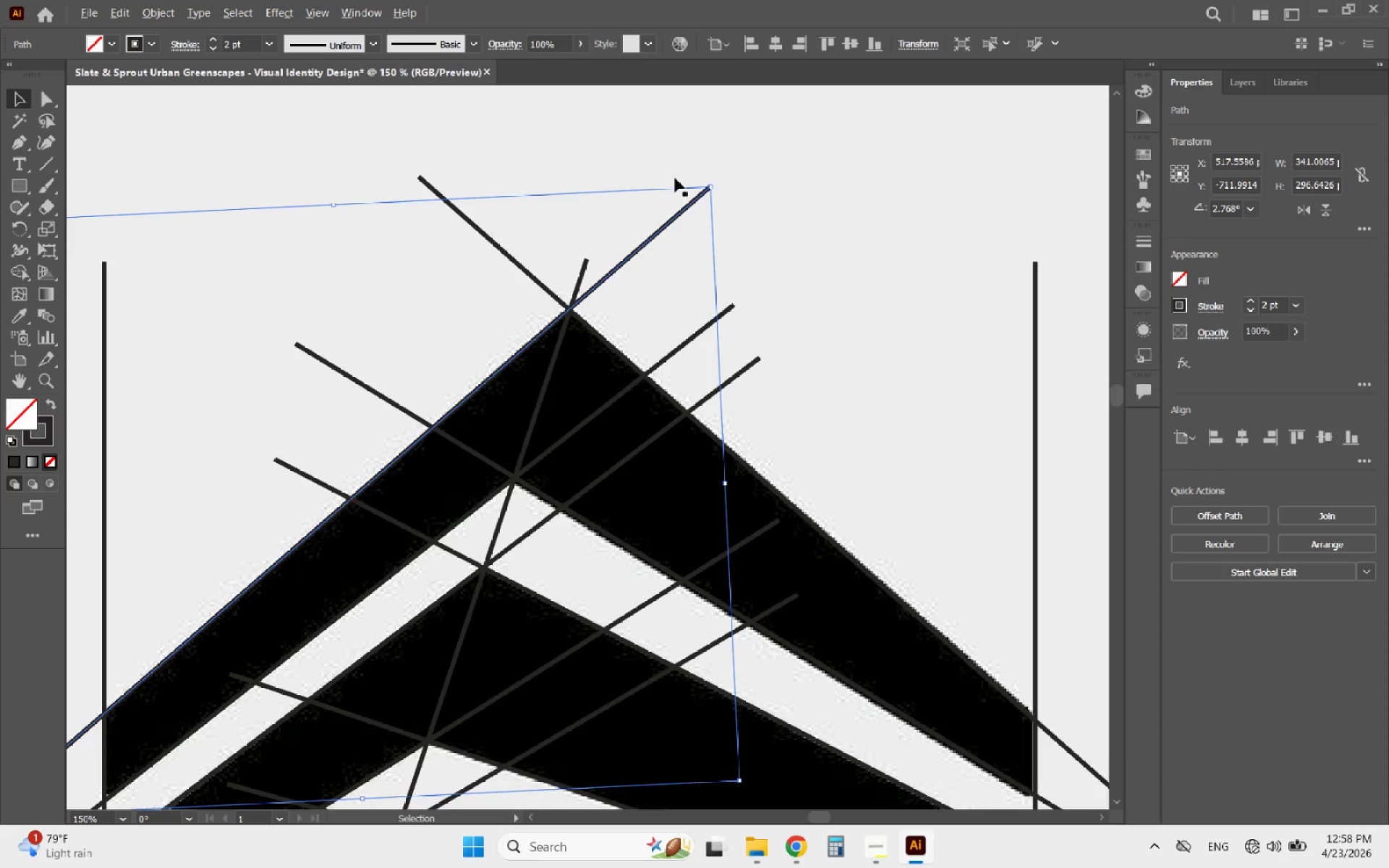 
scroll: coordinate [725, 250], scroll_direction: up, amount: 3.0
 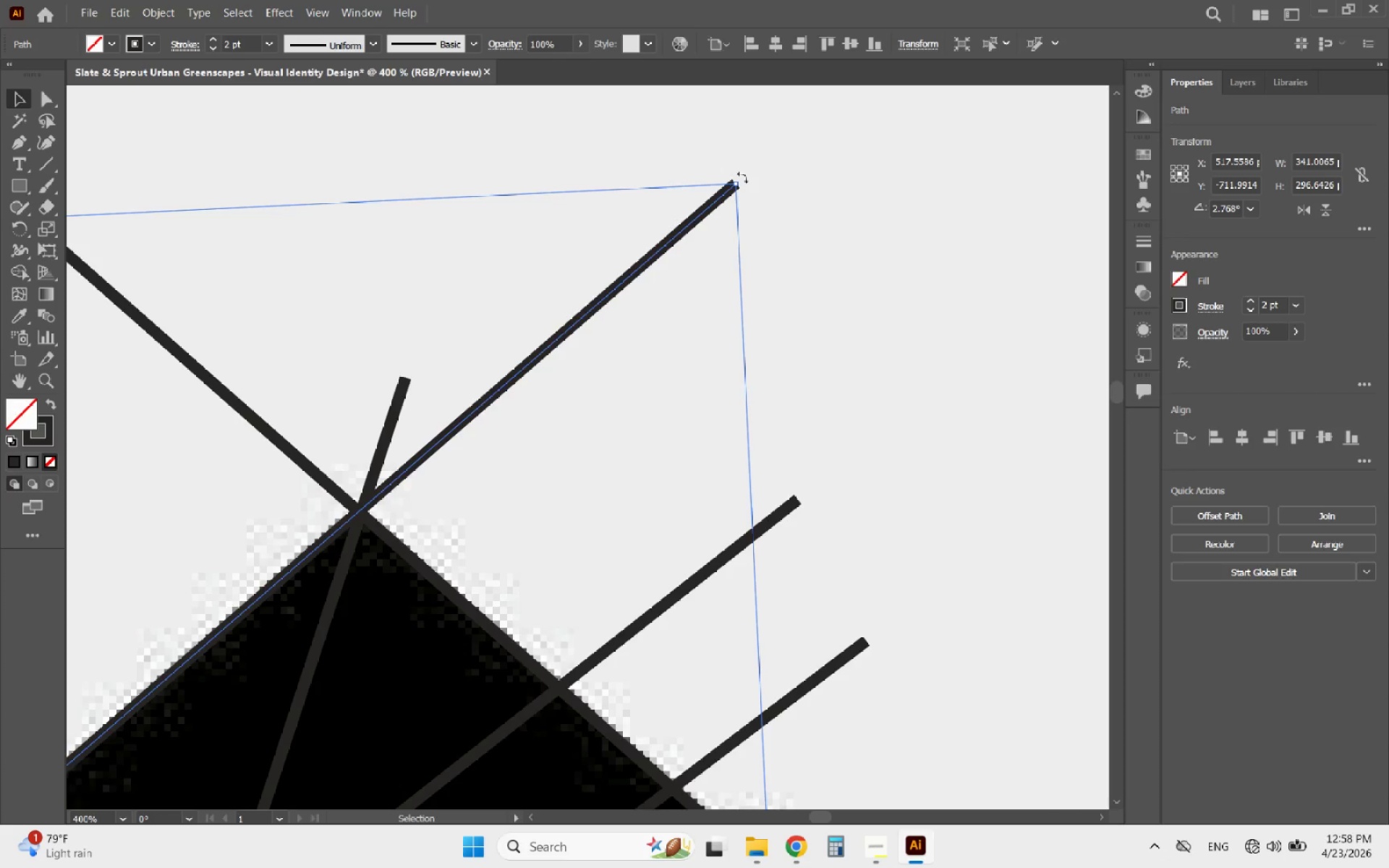 
left_click_drag(start_coordinate=[742, 176], to_coordinate=[744, 182])
 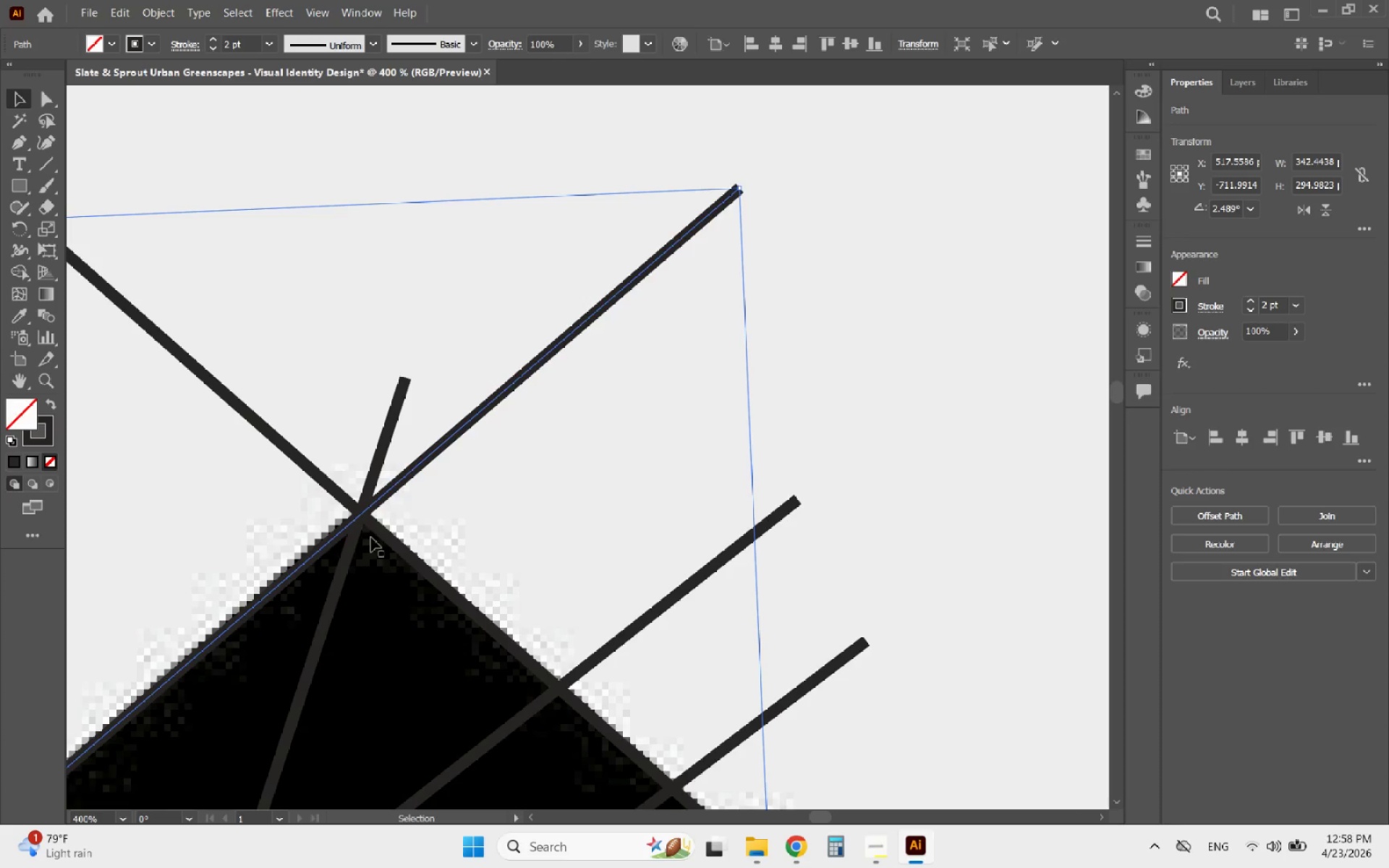 
hold_key(key=ShiftLeft, duration=1.26)
left_click([384, 537])
 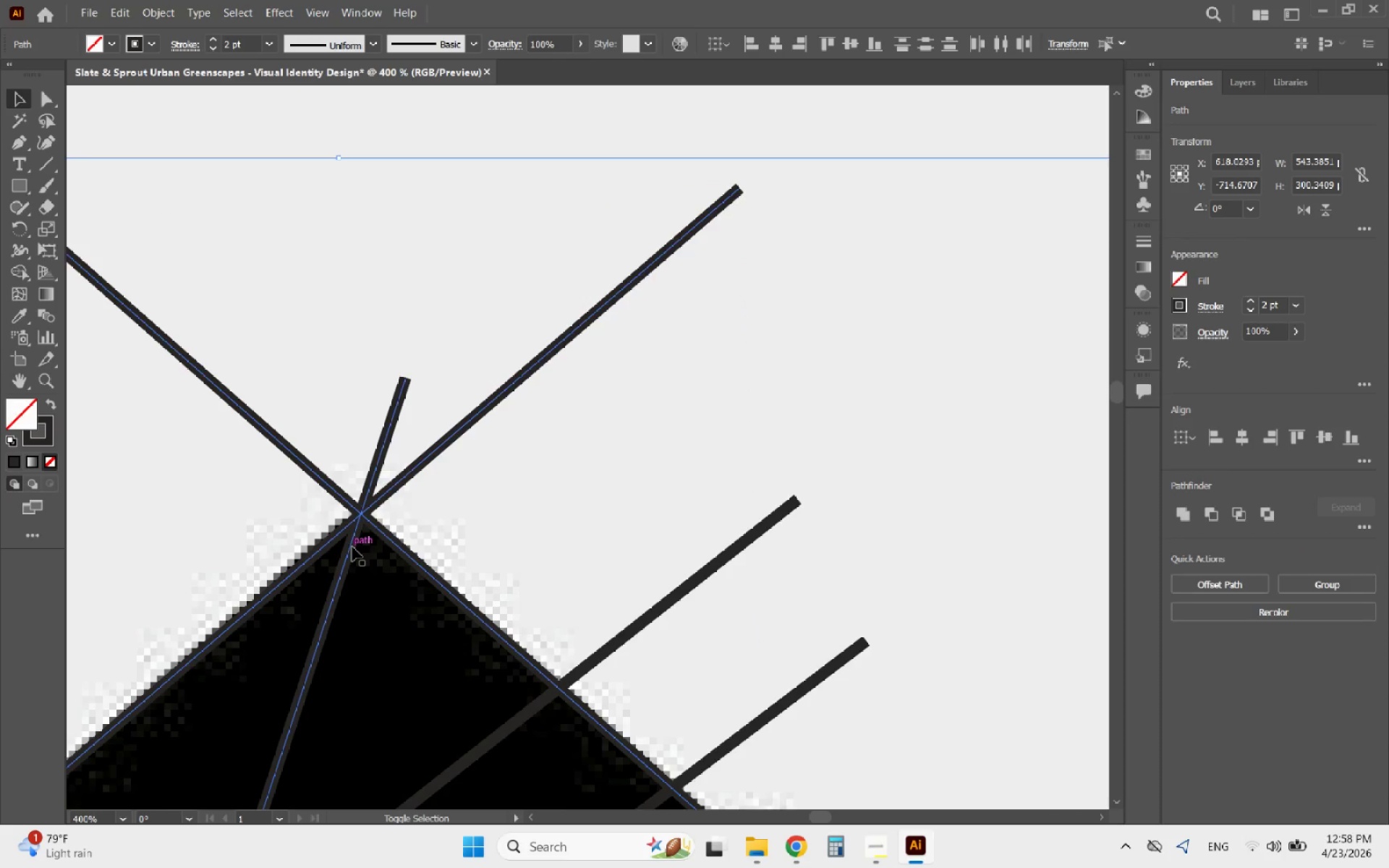 
left_click([352, 547])
 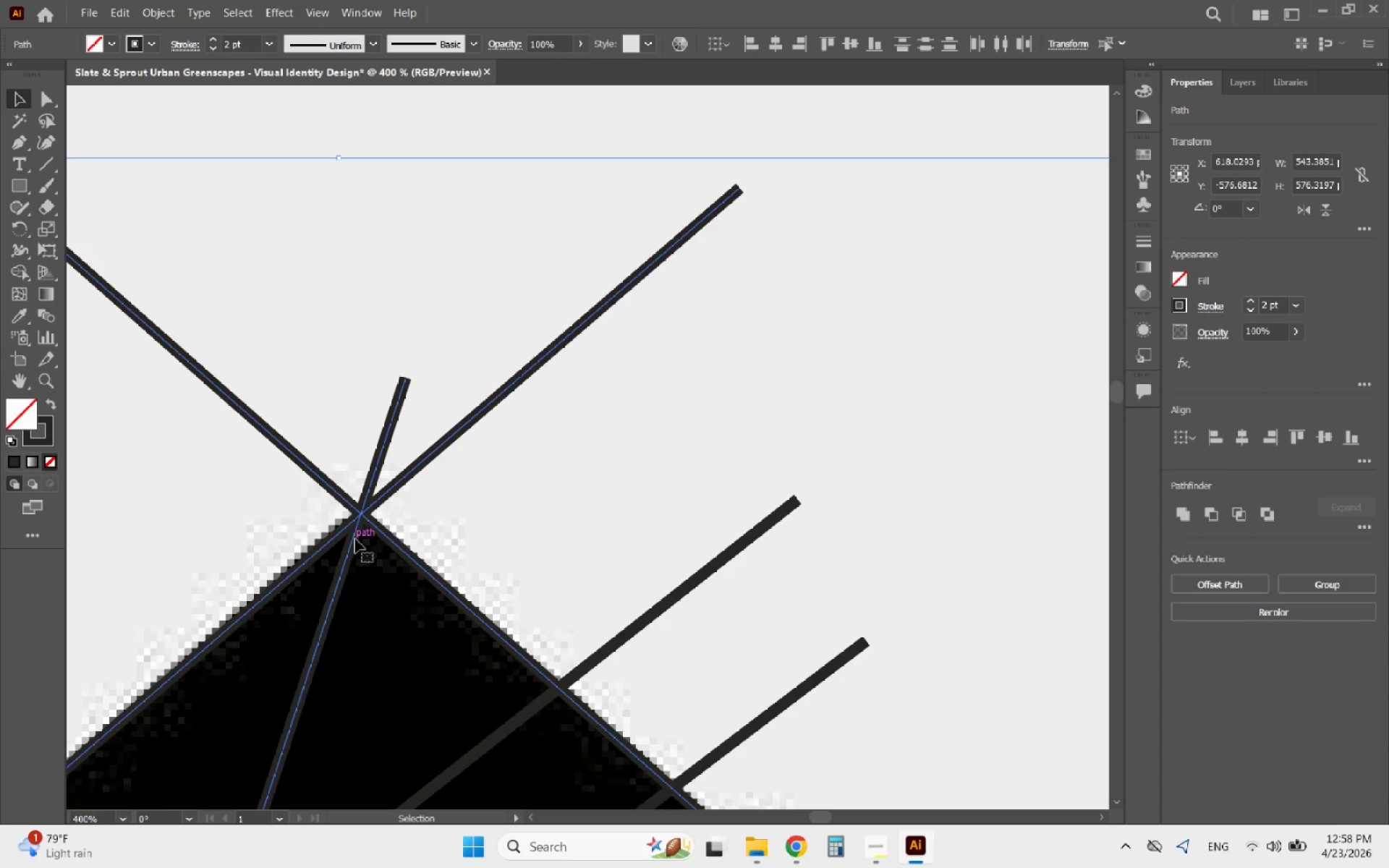 
hold_key(key=AltLeft, duration=6.58)
scroll: coordinate [363, 370], scroll_direction: up, amount: 7.0
 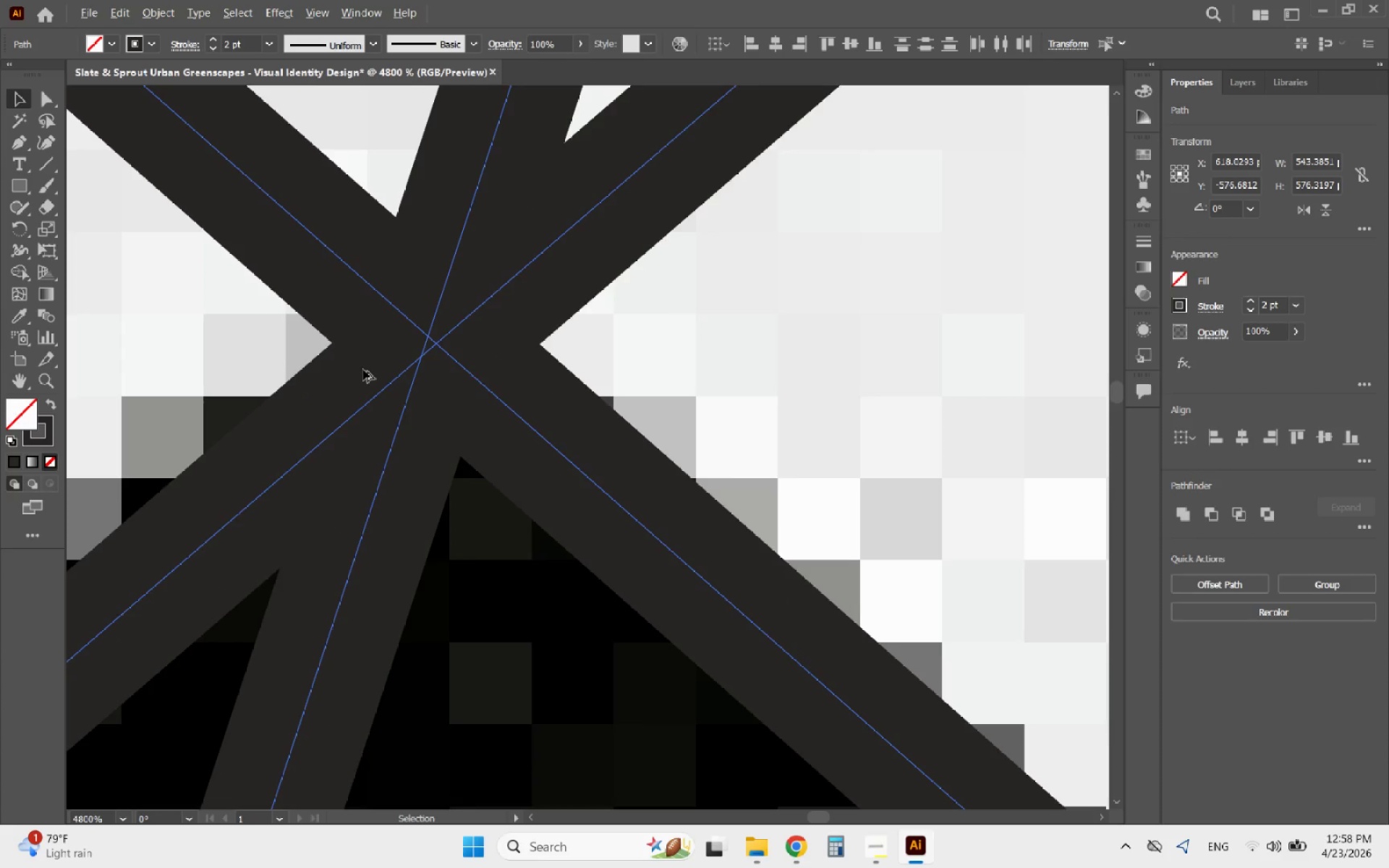 
scroll: coordinate [363, 370], scroll_direction: down, amount: 4.0
 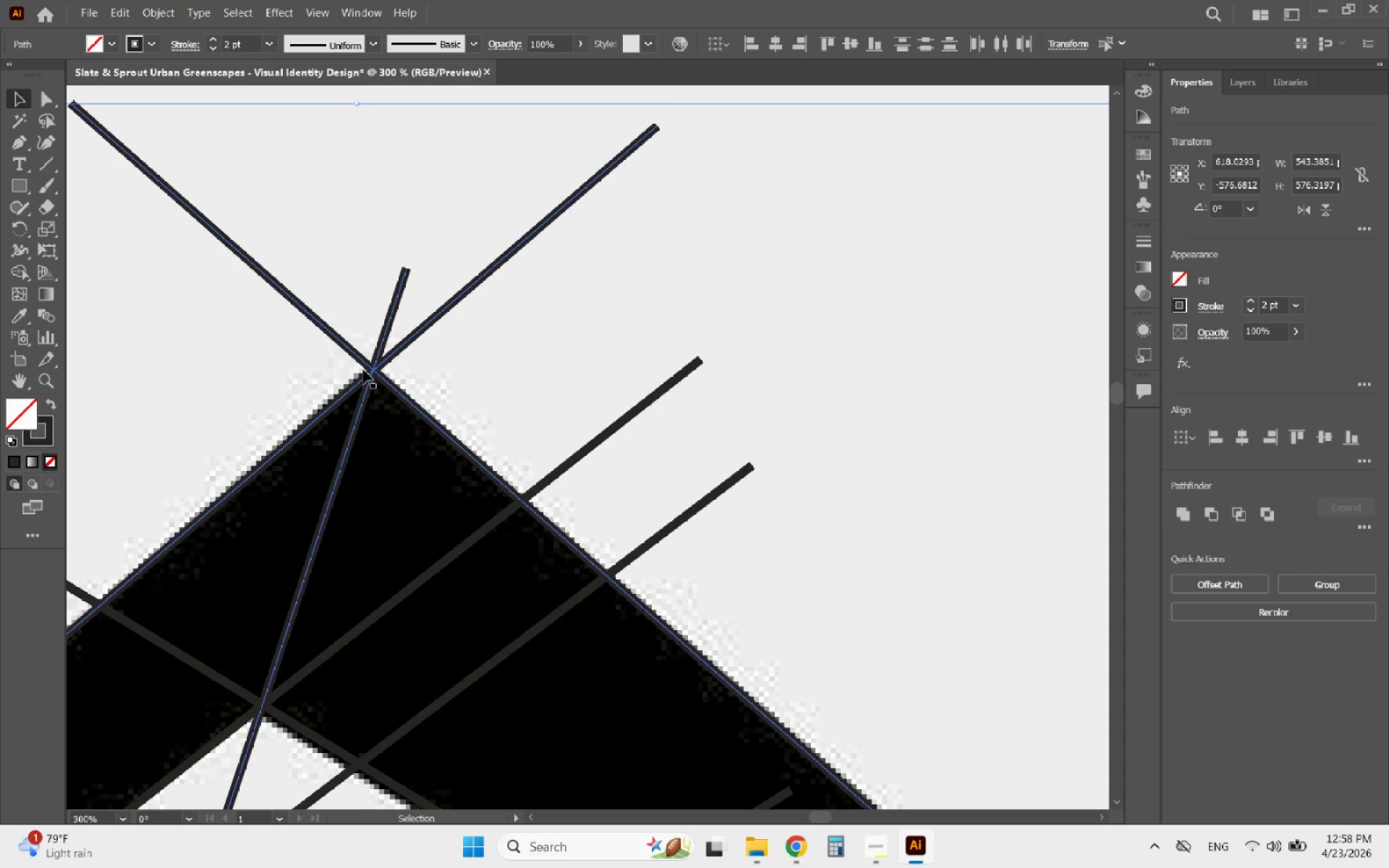 
mouse_move([153, 848])
 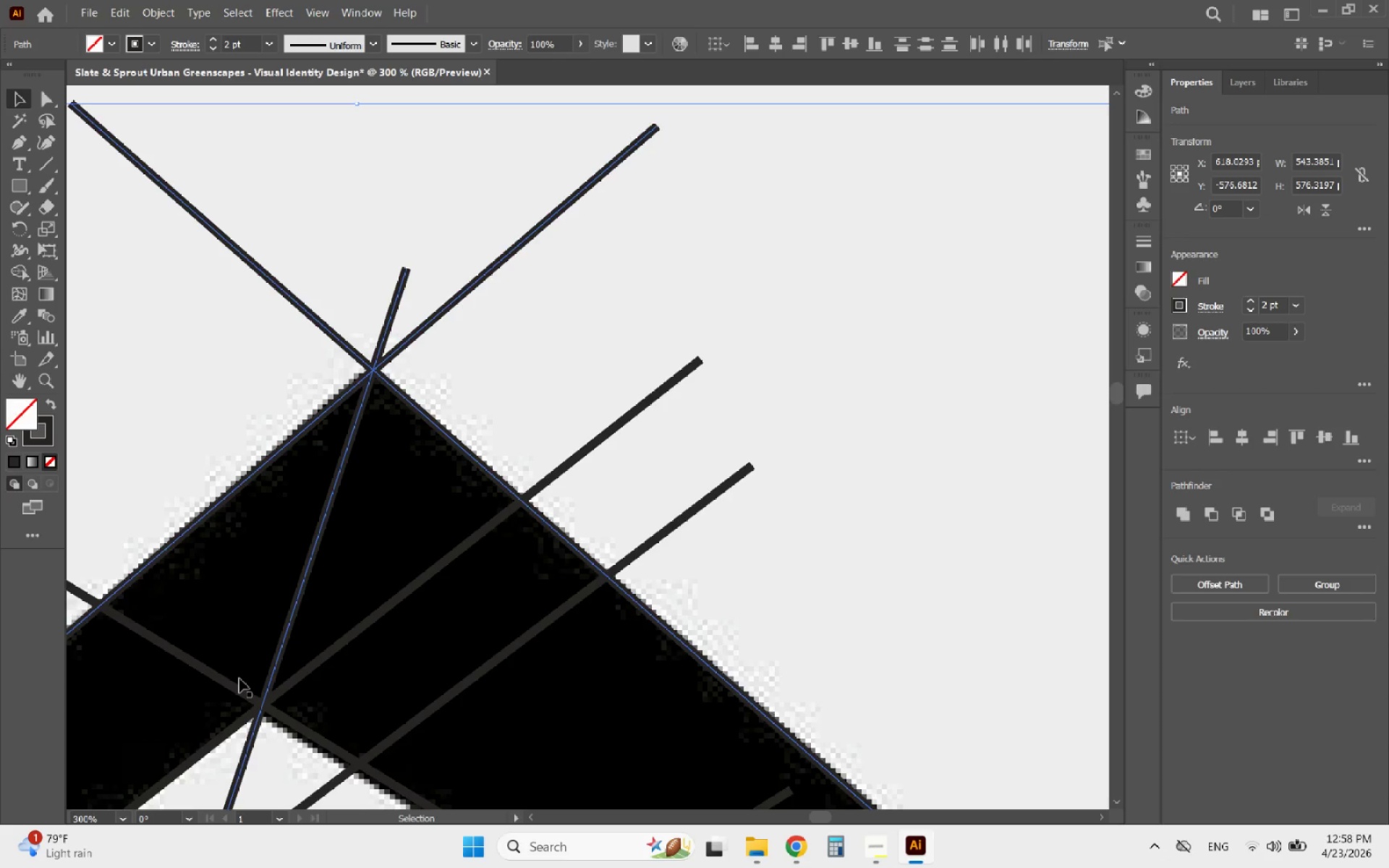 
hold_key(key=AltLeft, duration=1.17)
scroll: coordinate [487, 512], scroll_direction: down, amount: 8.0
 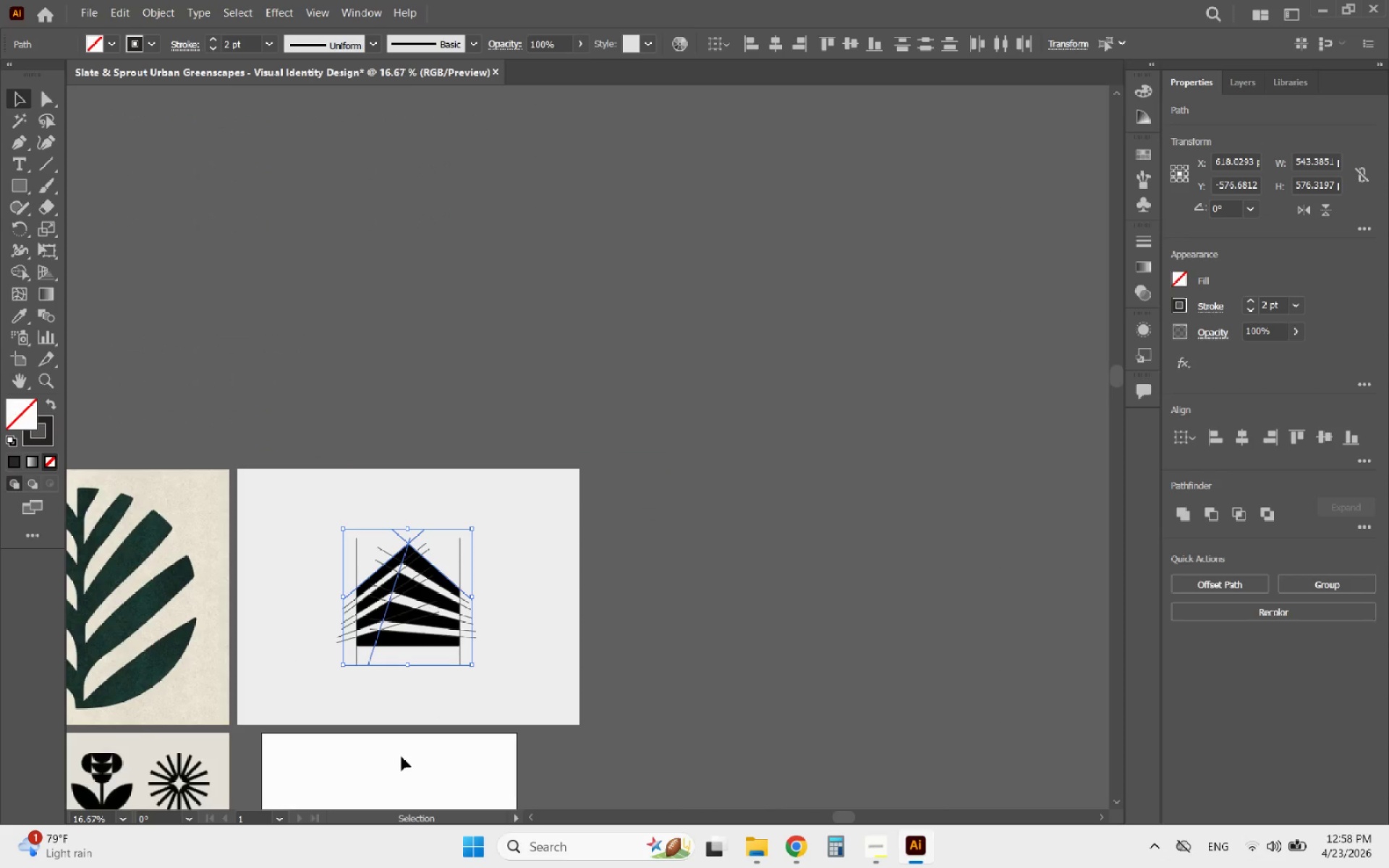 
hold_key(key=AltLeft, duration=0.64)
scroll: coordinate [299, 641], scroll_direction: up, amount: 1.0
 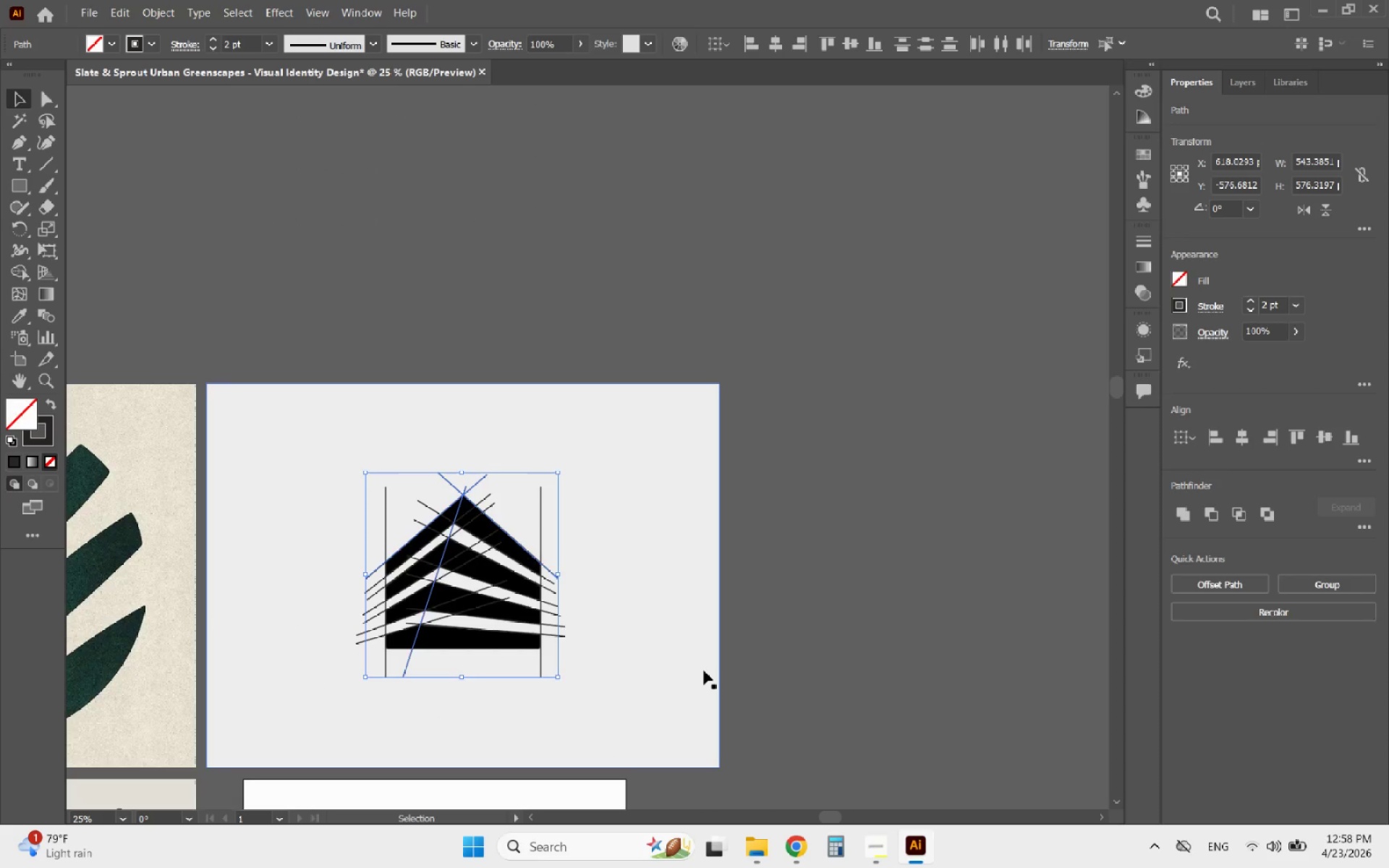 
left_click([704, 671])
 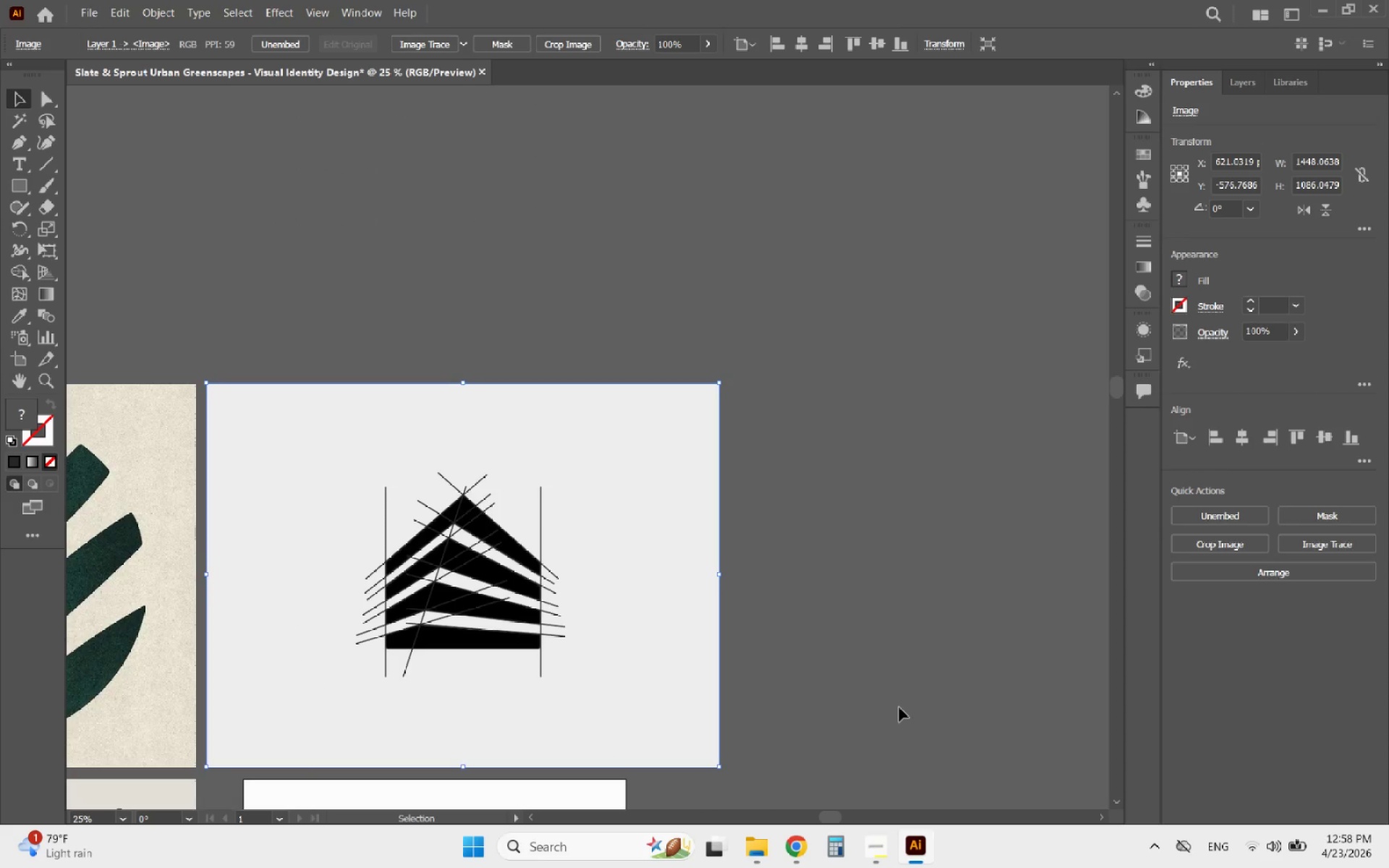 
left_click_drag(start_coordinate=[885, 705], to_coordinate=[258, 453])
 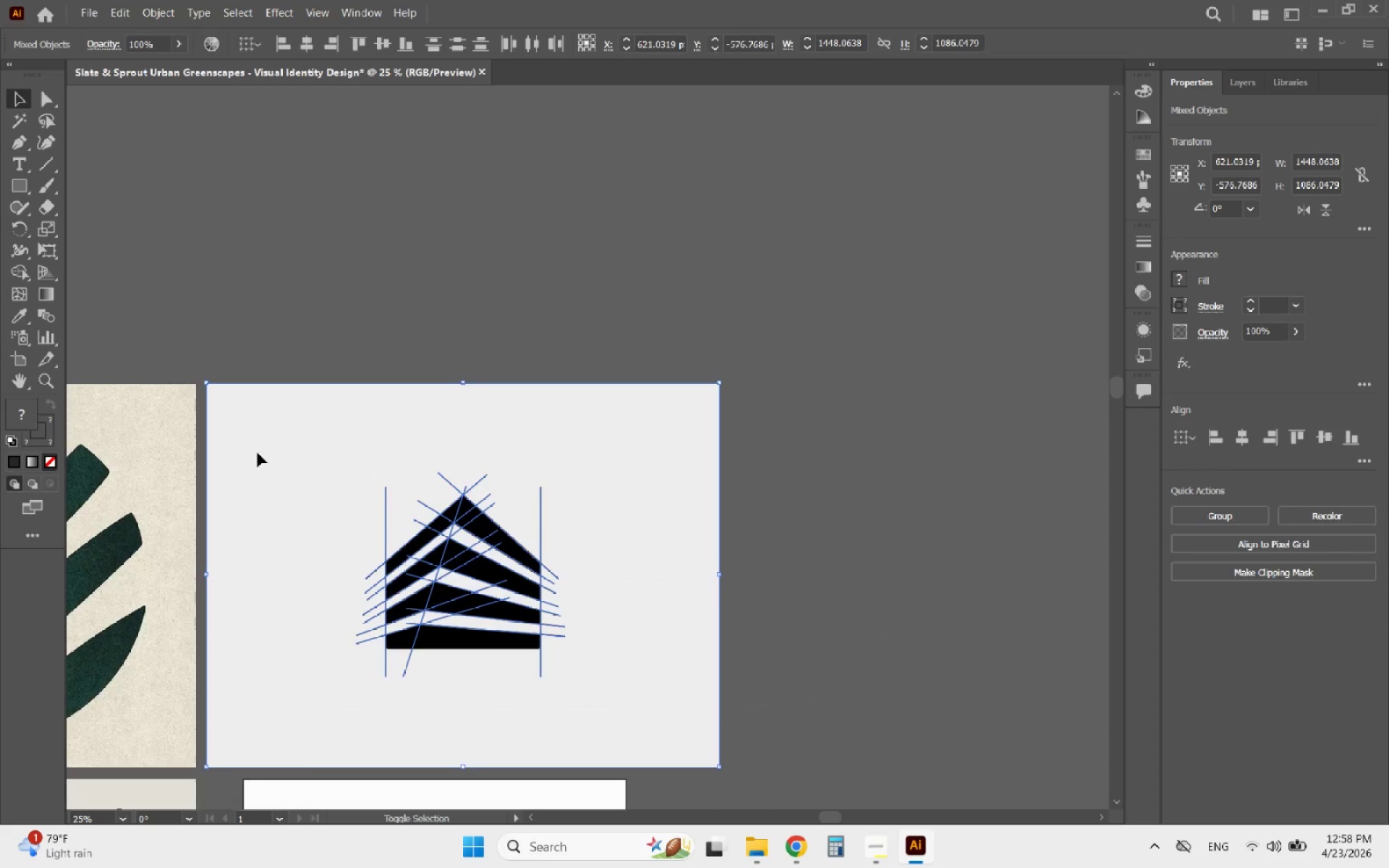 
hold_key(key=ShiftLeft, duration=0.44)
left_click([258, 453])
 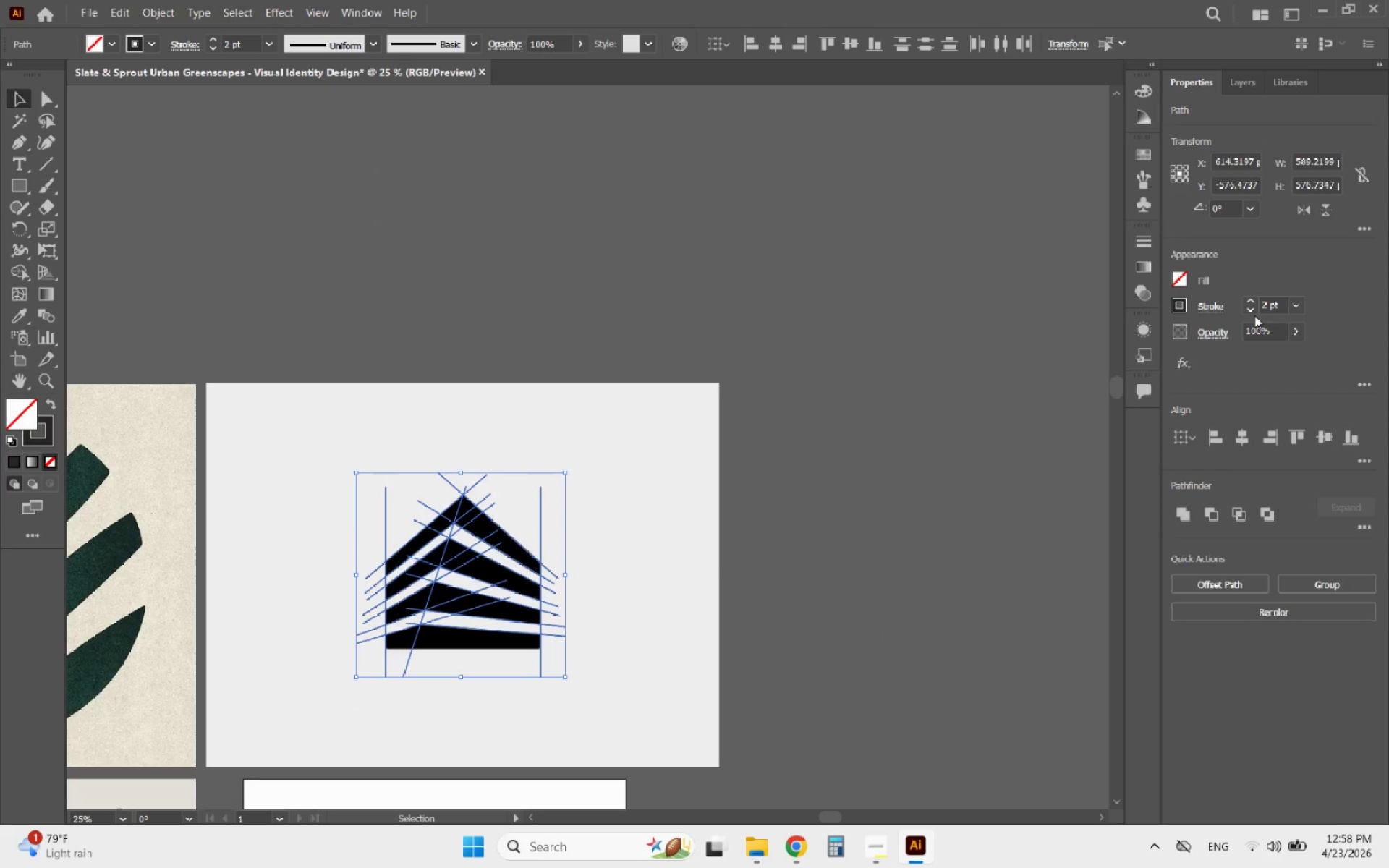 
left_click([1253, 309])
 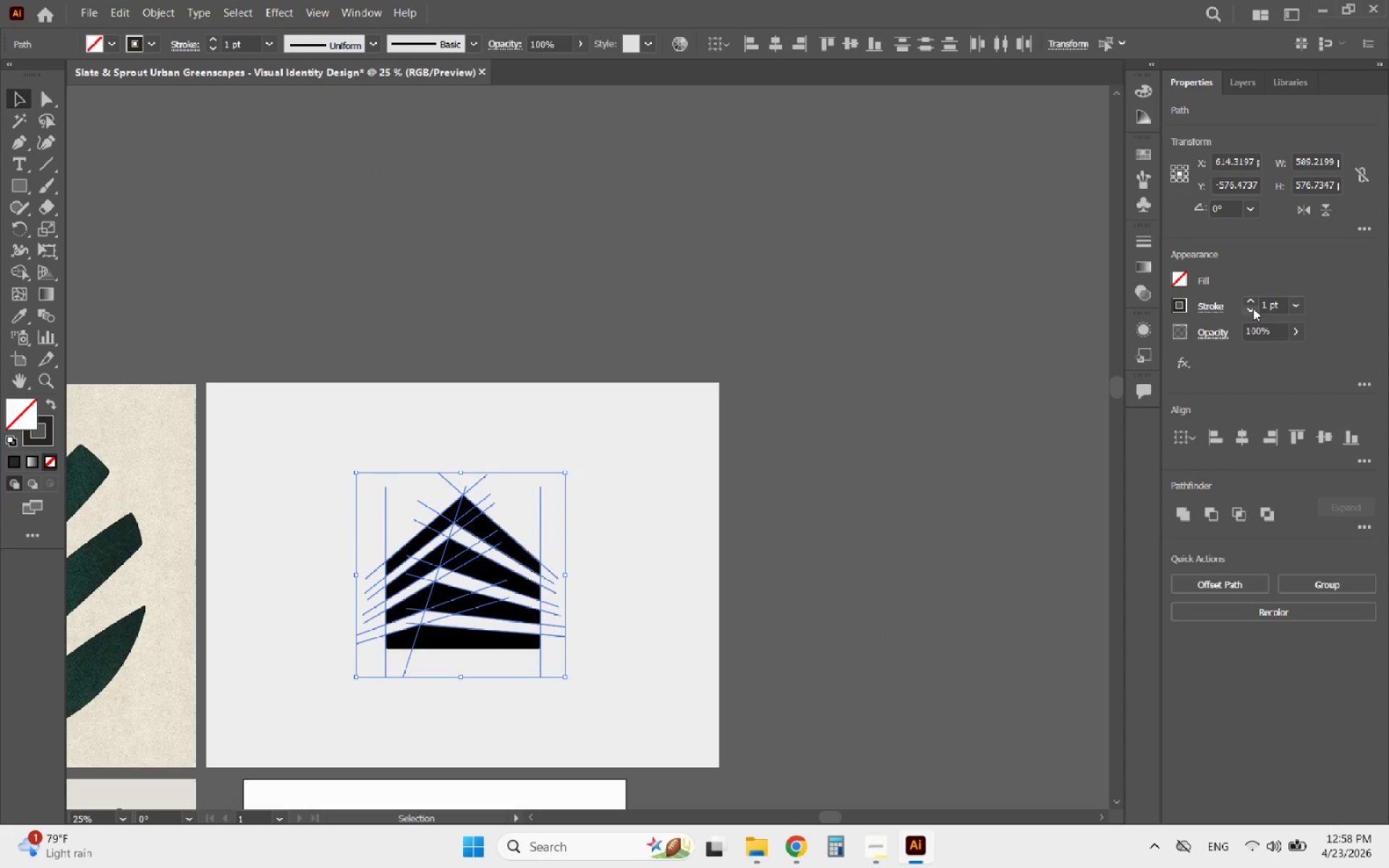 
left_click([1253, 308])
 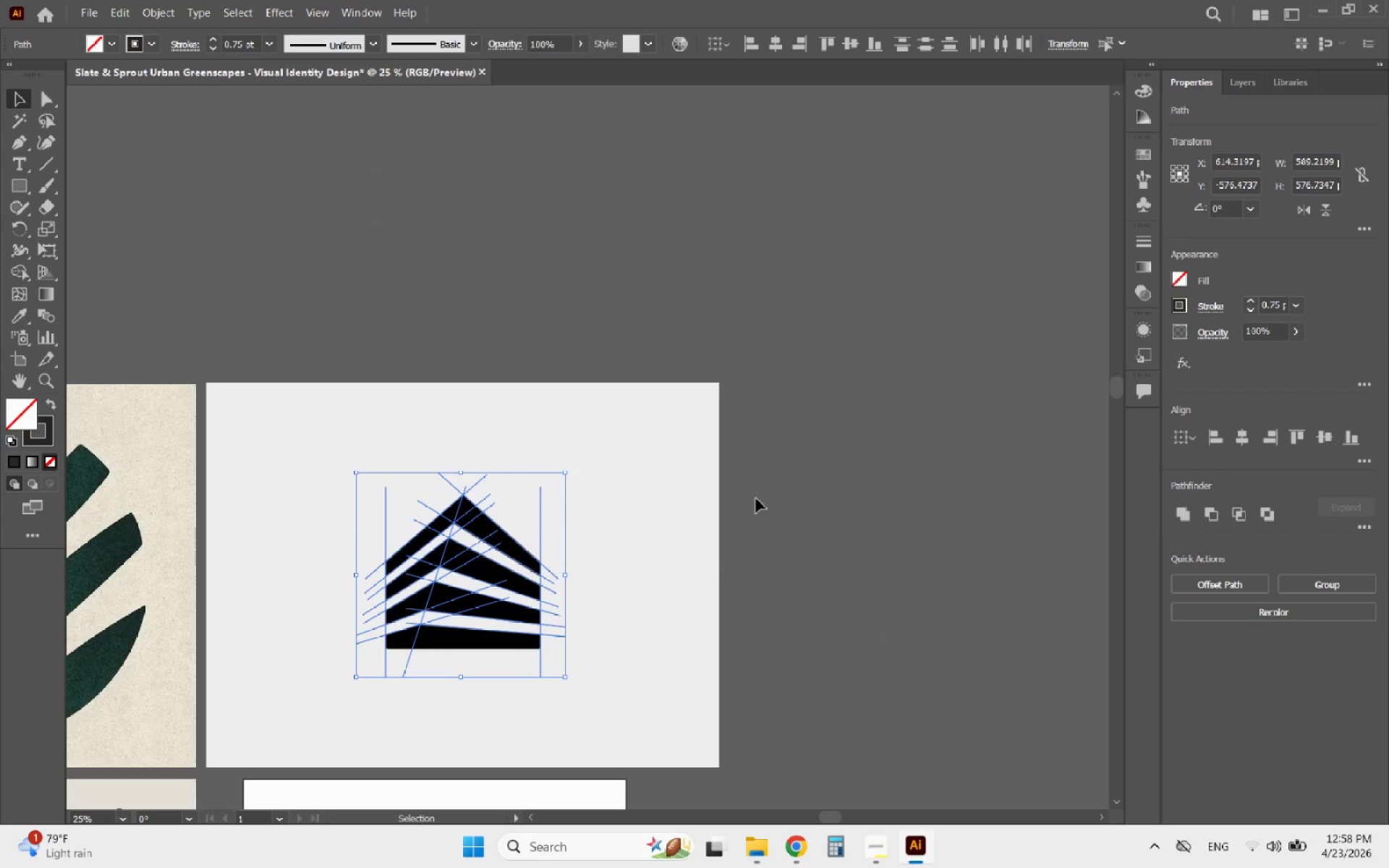 
hold_key(key=AltLeft, duration=1.62)
scroll: coordinate [379, 507], scroll_direction: up, amount: 4.0
 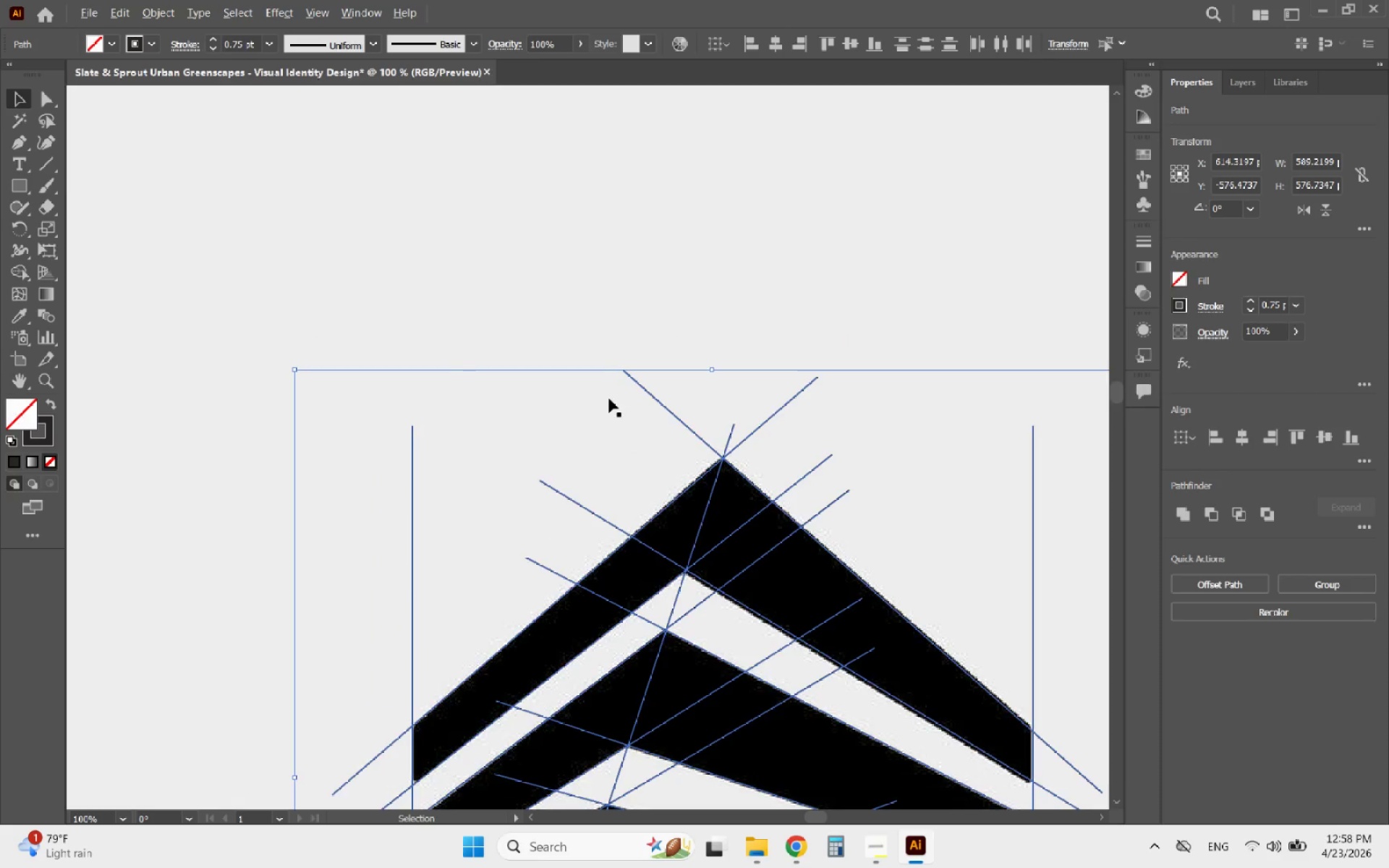 
scroll: coordinate [609, 399], scroll_direction: down, amount: 4.0
 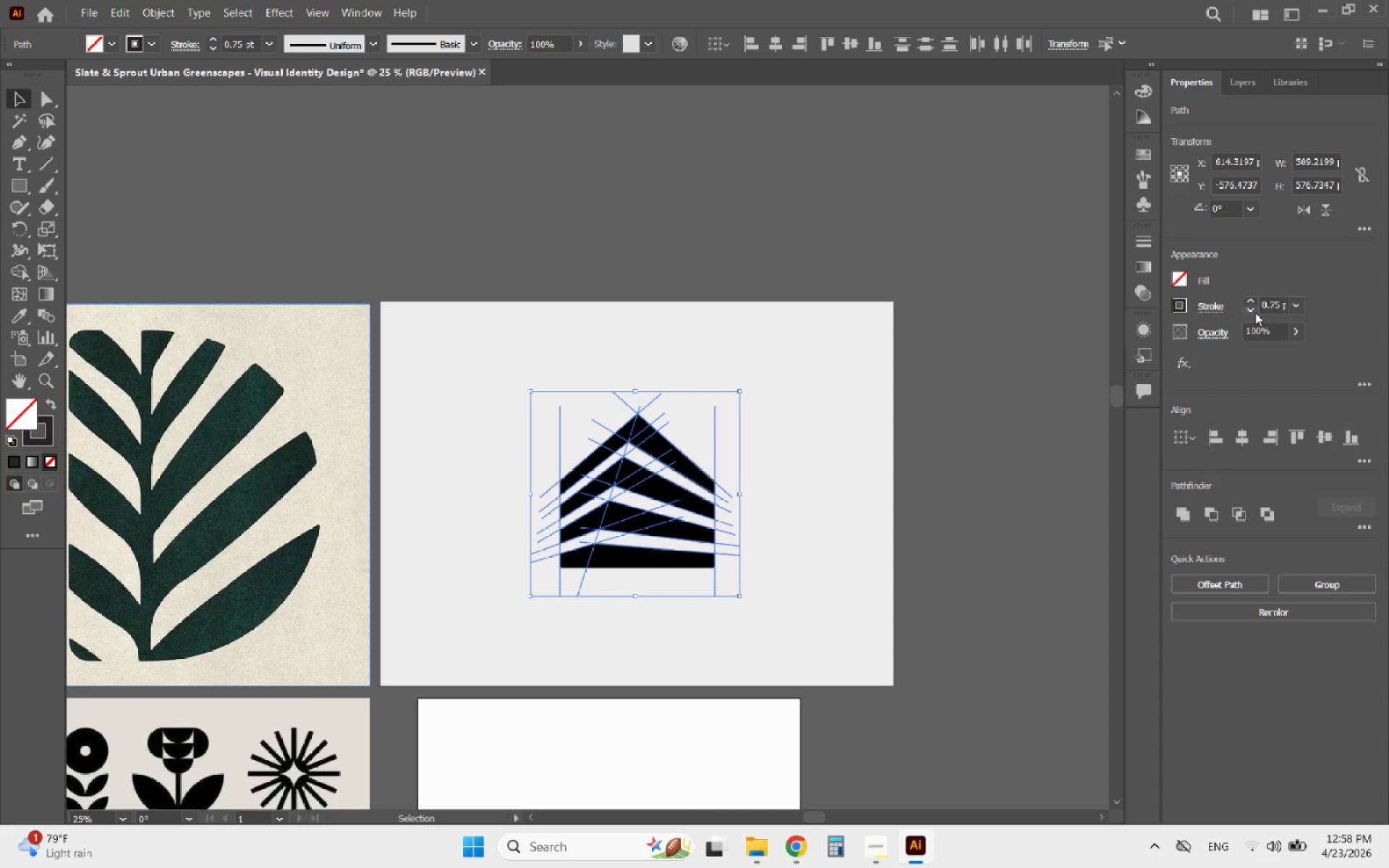 
left_click([1255, 312])
 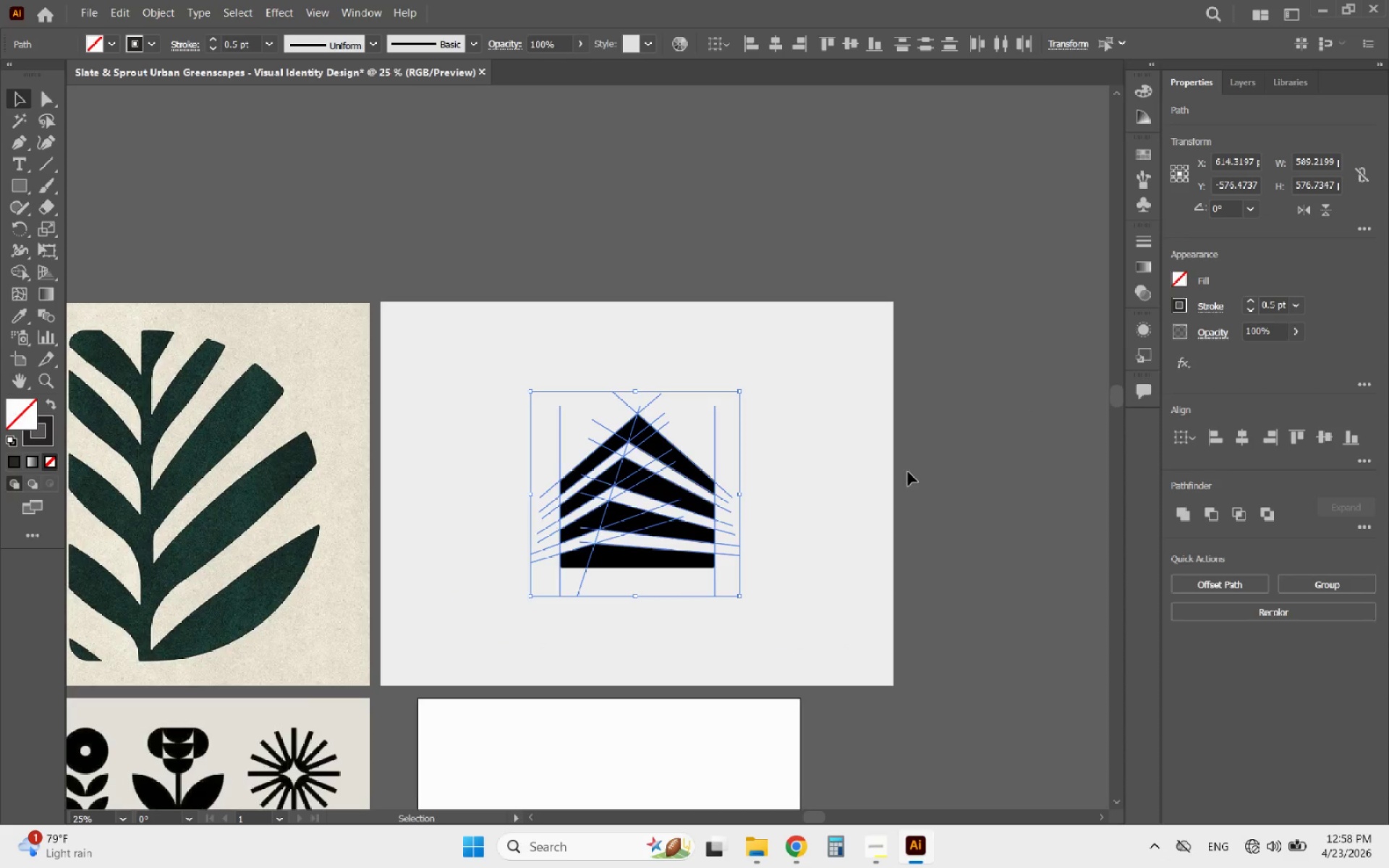 
left_click([908, 472])
 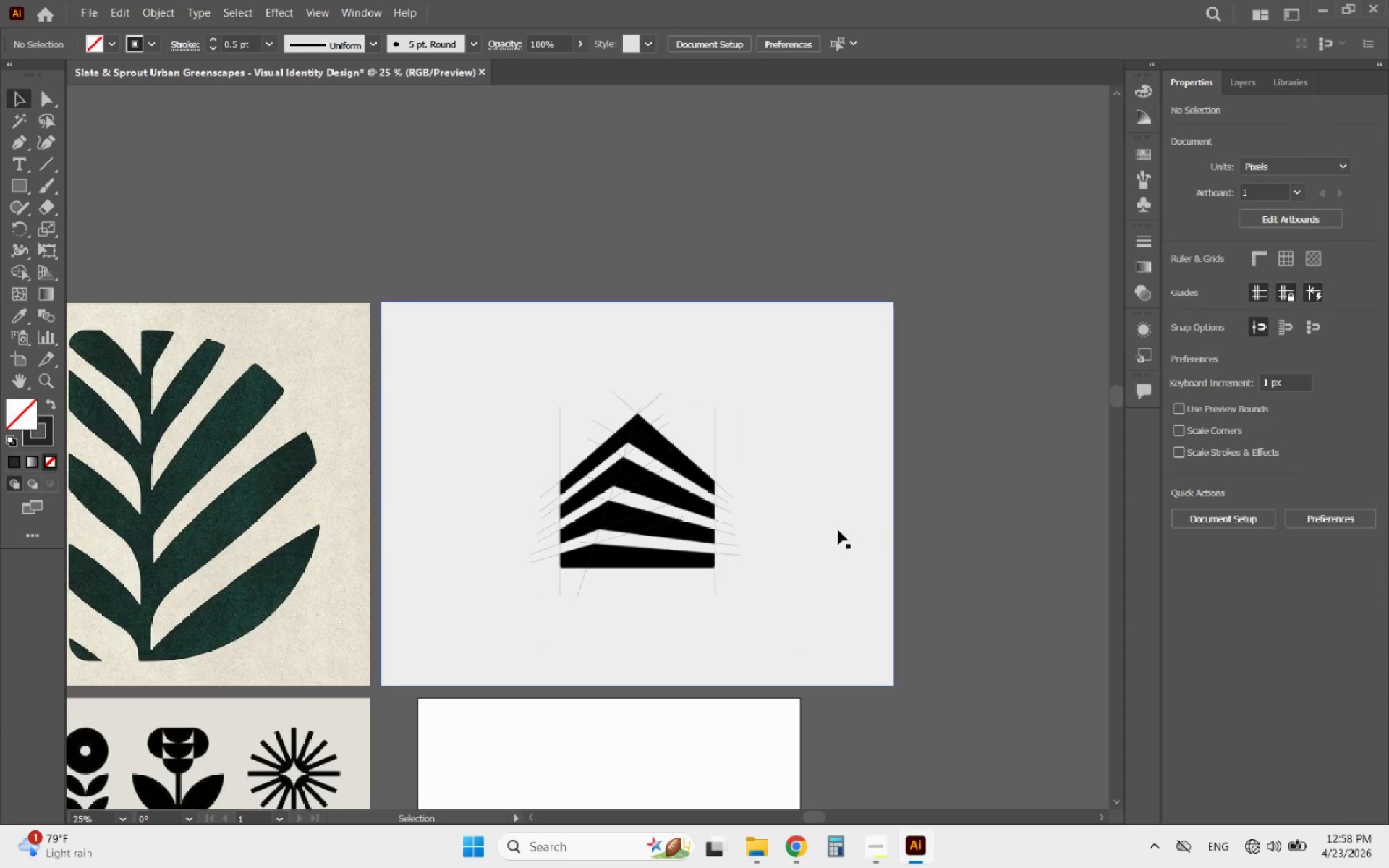 
hold_key(key=AltLeft, duration=1.34)
scroll: coordinate [699, 461], scroll_direction: up, amount: 3.0
 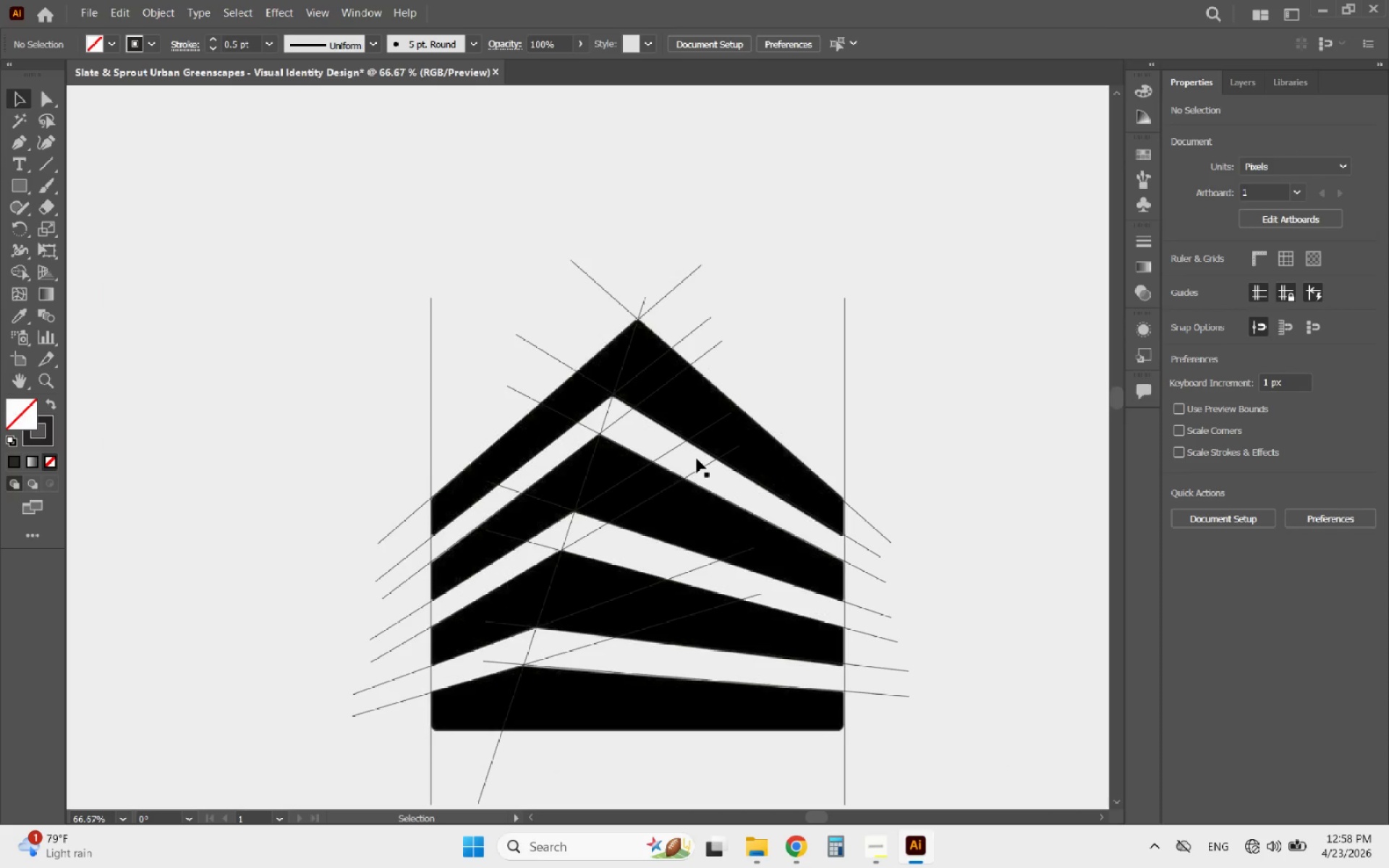 
hold_key(key=AltLeft, duration=1.16)
 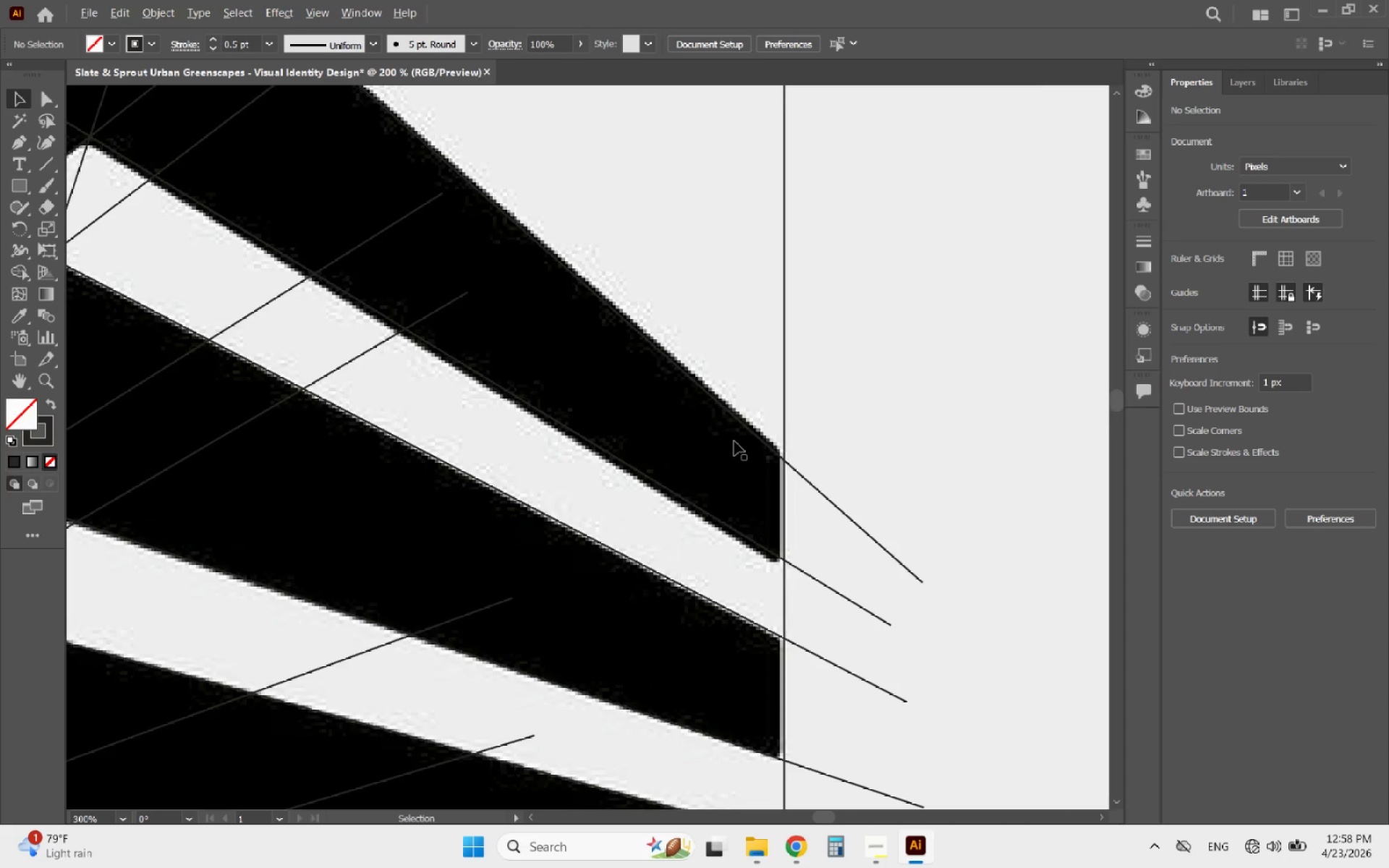 
scroll: coordinate [656, 451], scroll_direction: down, amount: 2.0
 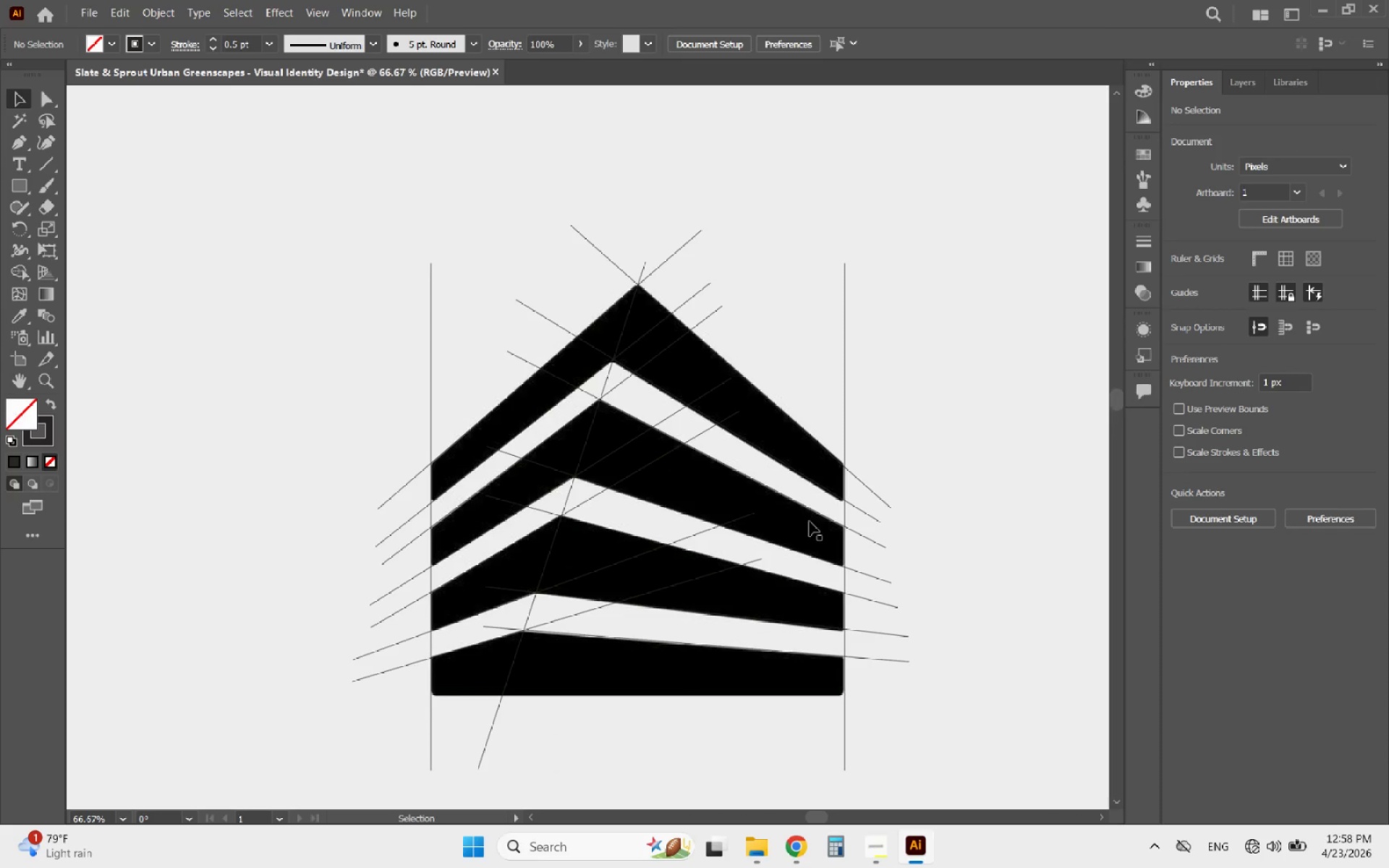 
scroll: coordinate [847, 464], scroll_direction: up, amount: 5.0
 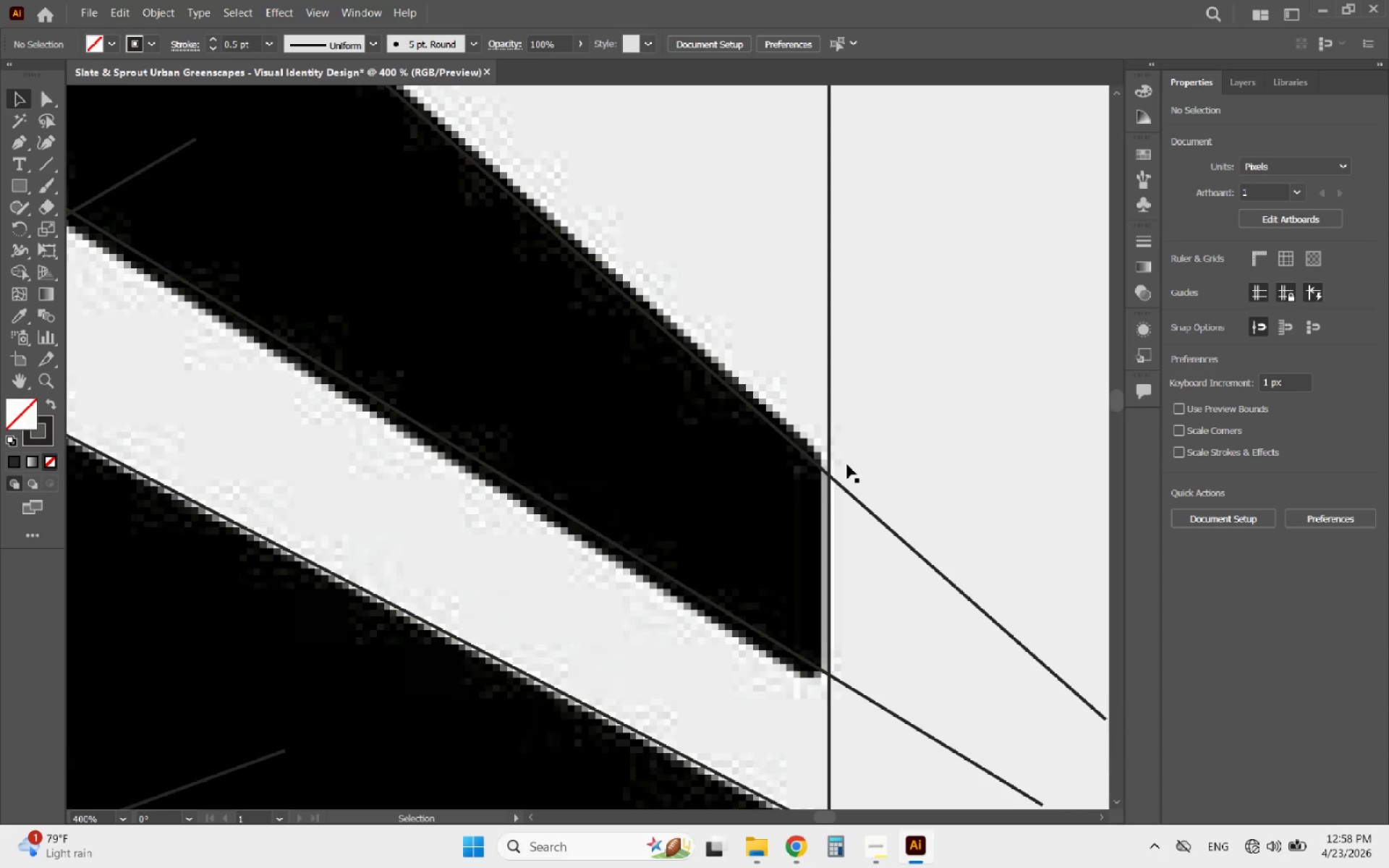 
hold_key(key=AltLeft, duration=2.27)
scroll: coordinate [734, 441], scroll_direction: down, amount: 5.0
 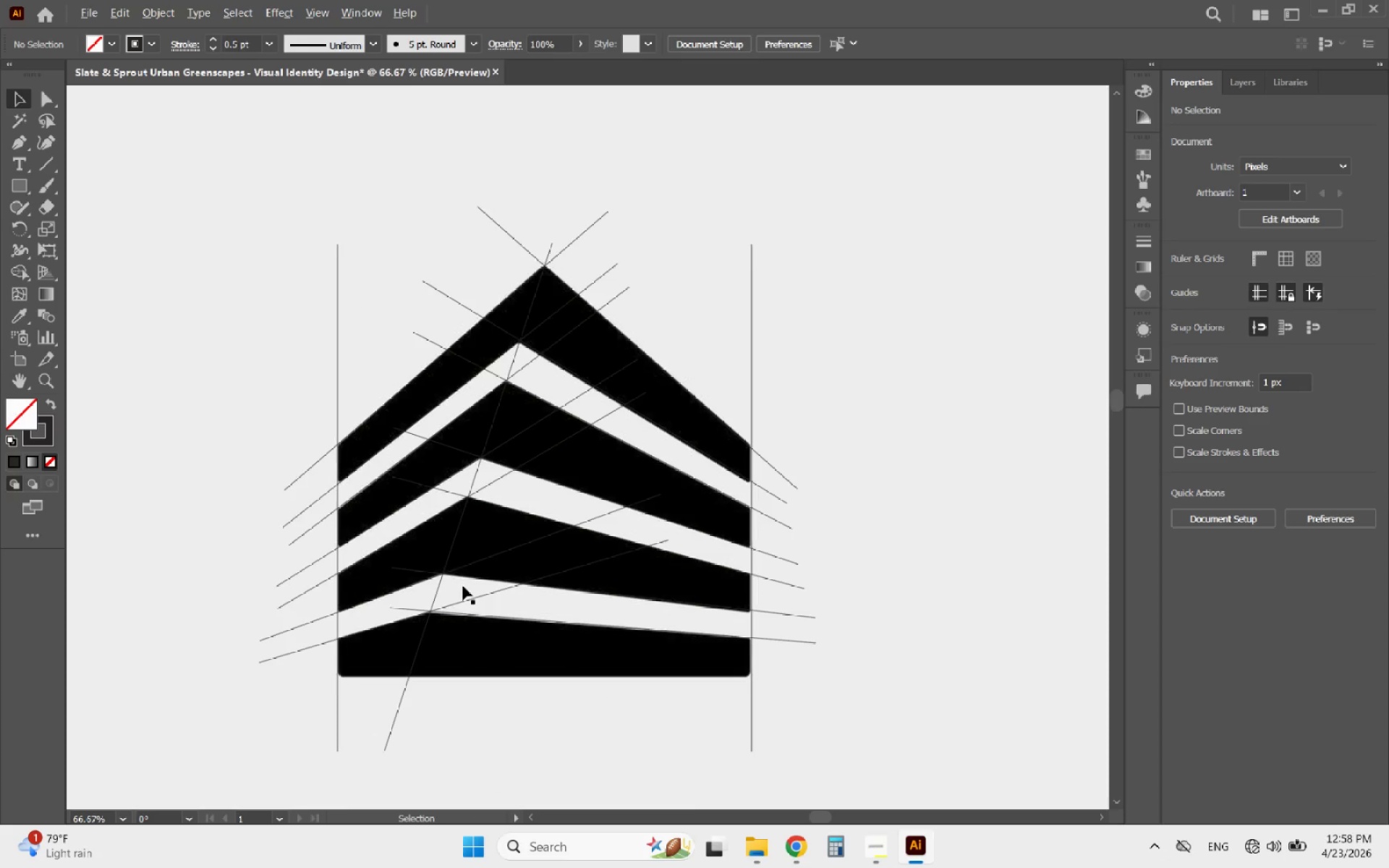 
hold_key(key=AltLeft, duration=1.39)
scroll: coordinate [373, 747], scroll_direction: up, amount: 1.0
 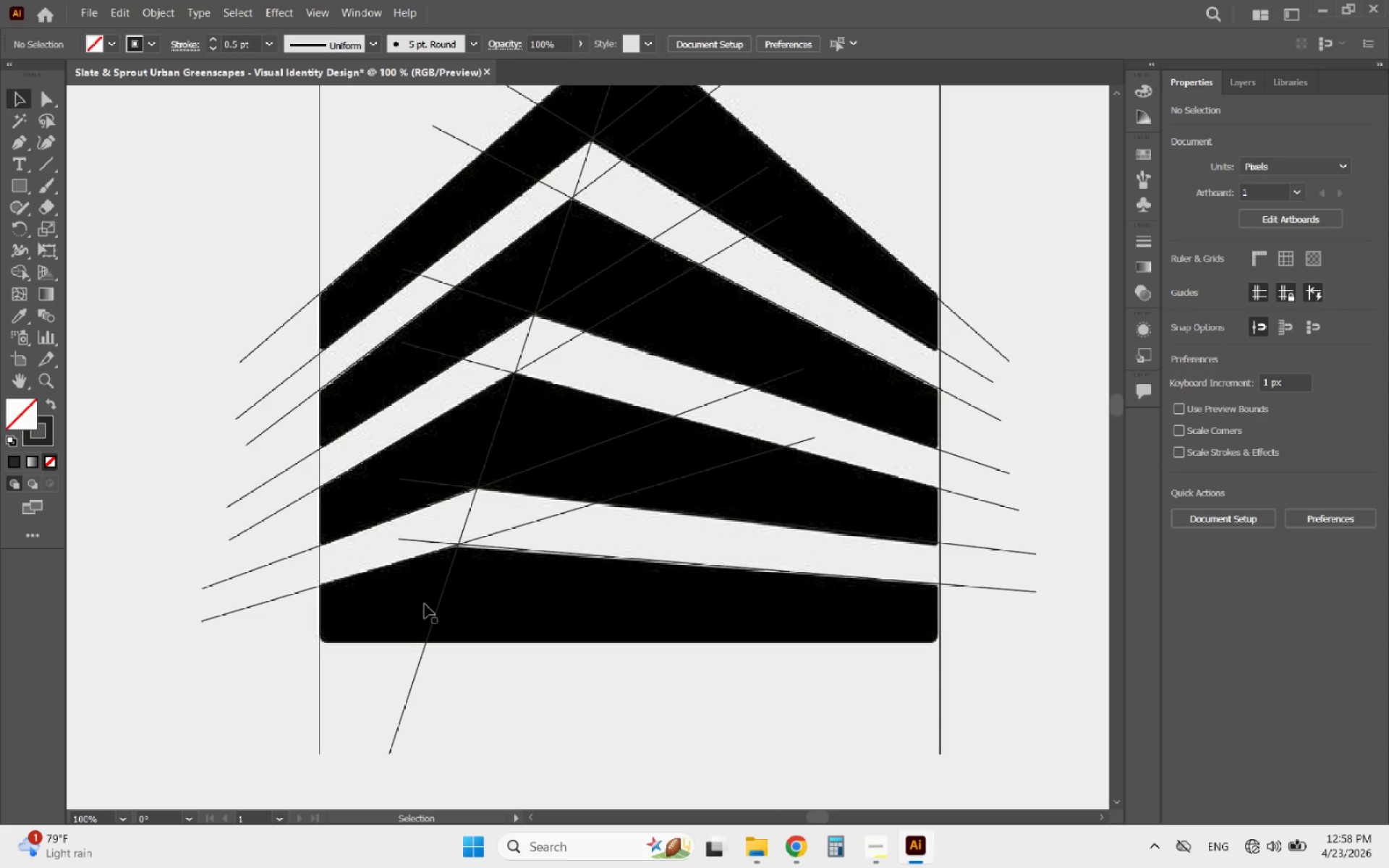 
hold_key(key=AltLeft, duration=0.38)
 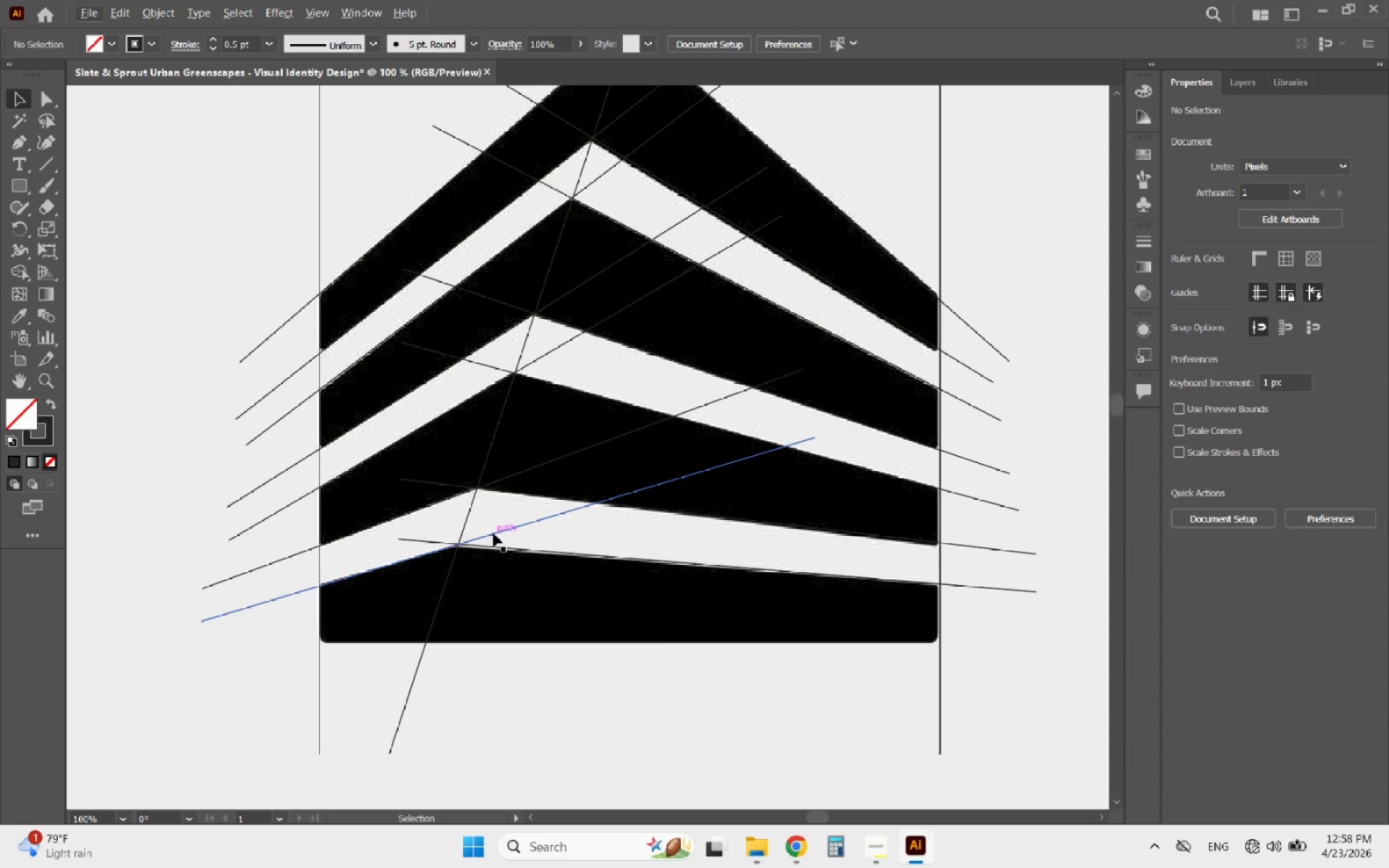 
left_click([493, 533])
 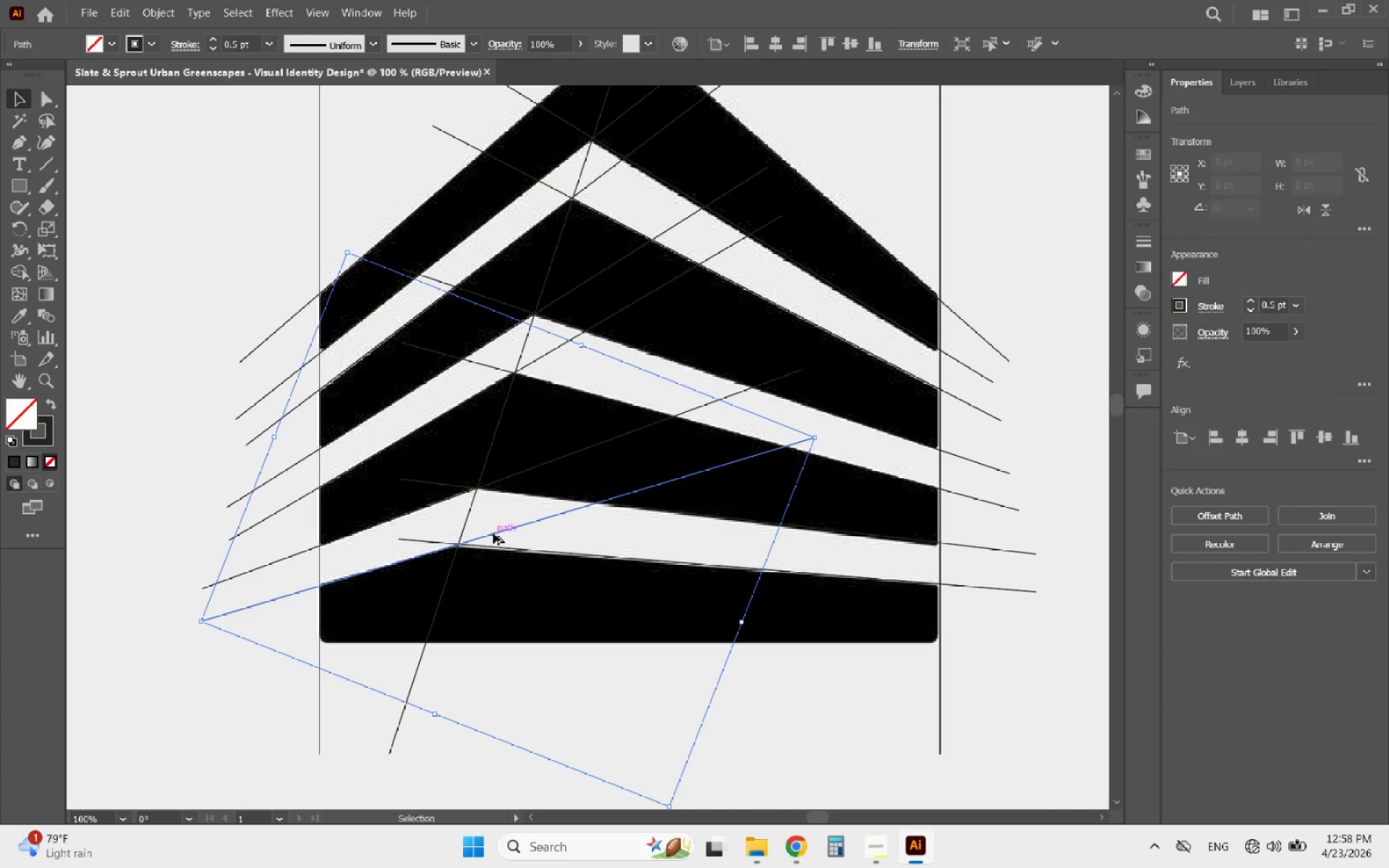 
hold_key(key=AltLeft, duration=1.61)
left_click_drag(start_coordinate=[493, 533], to_coordinate=[498, 614])
 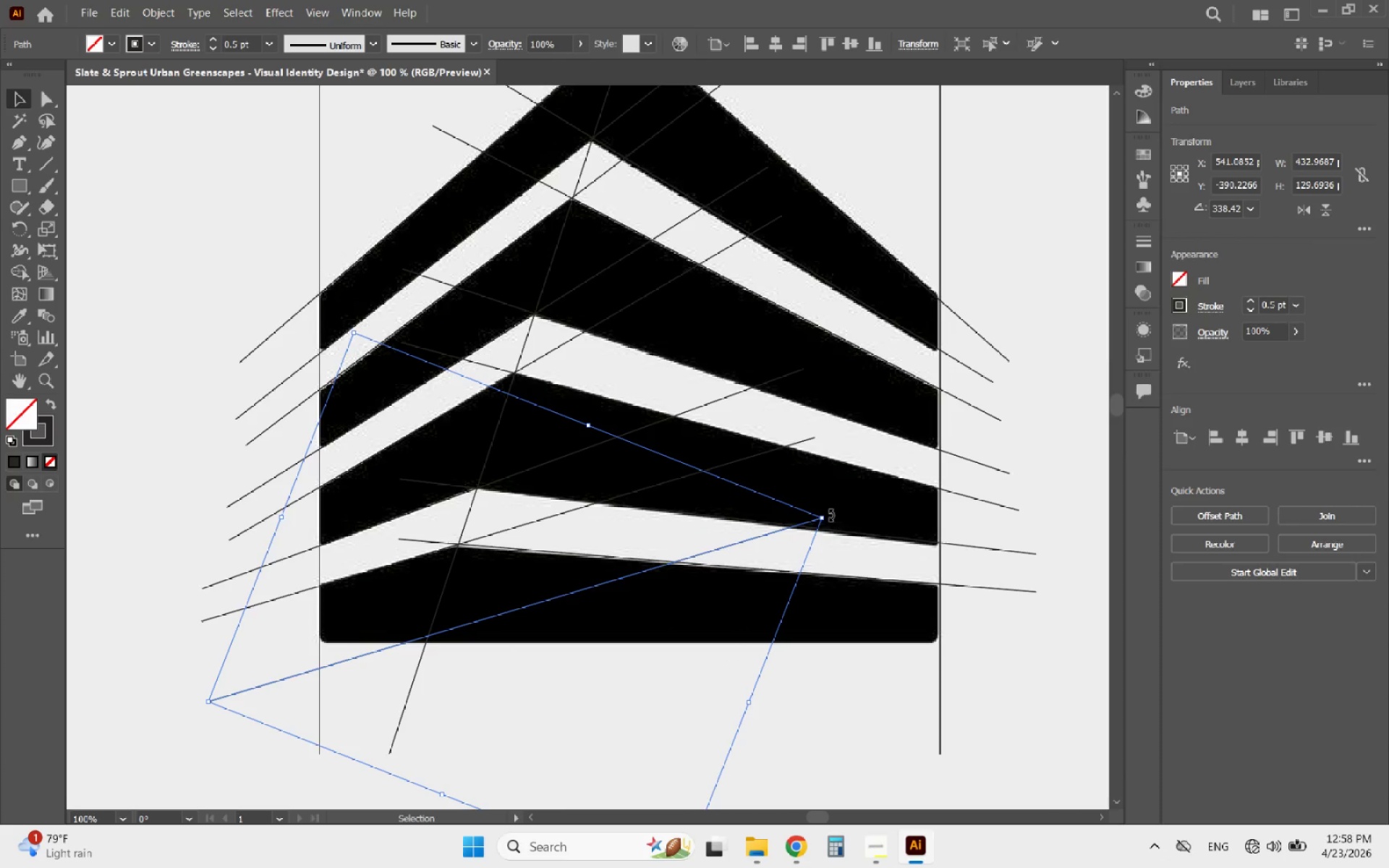 
left_click_drag(start_coordinate=[830, 515], to_coordinate=[854, 596])
 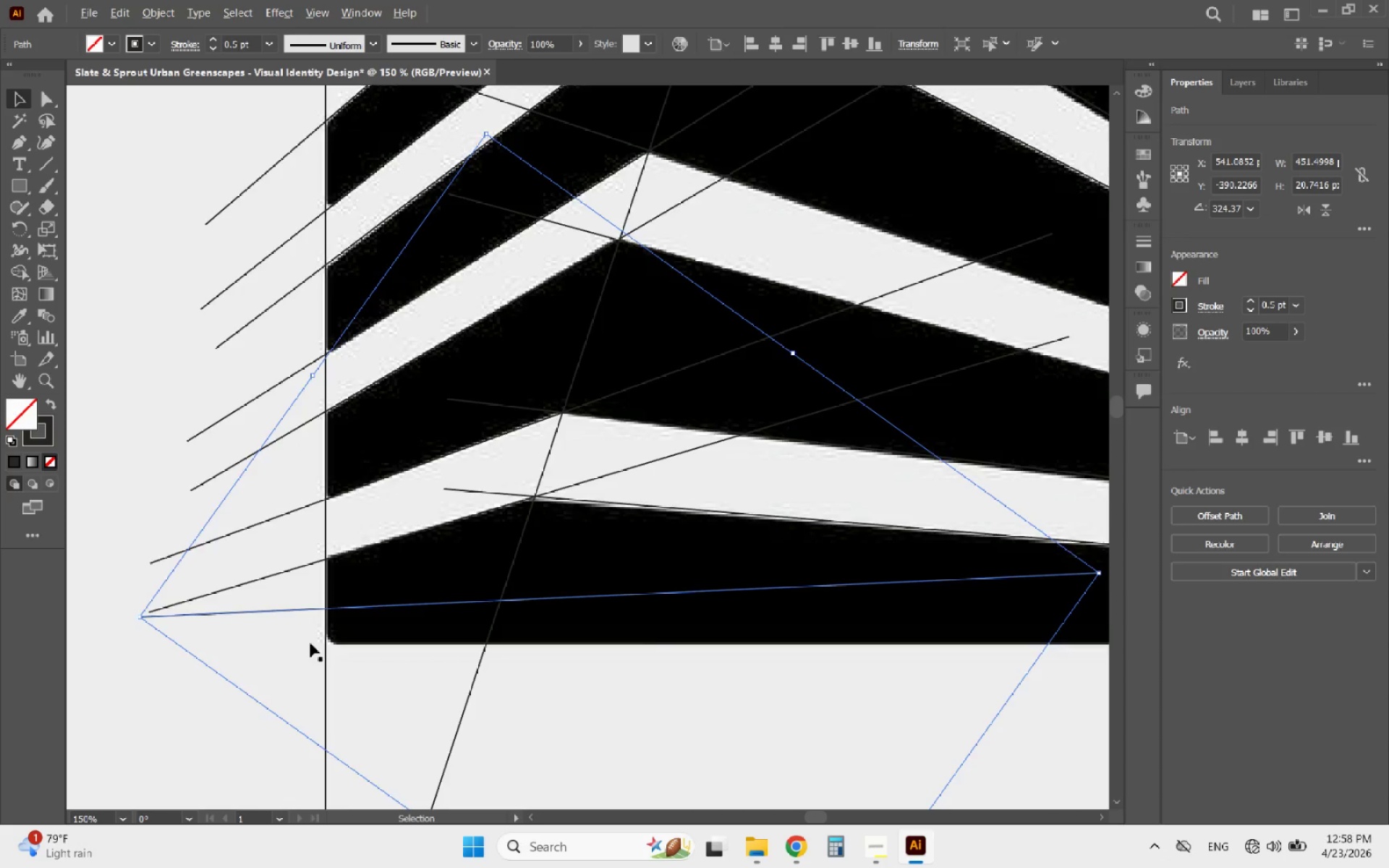 
key(Alt+AltLeft)
 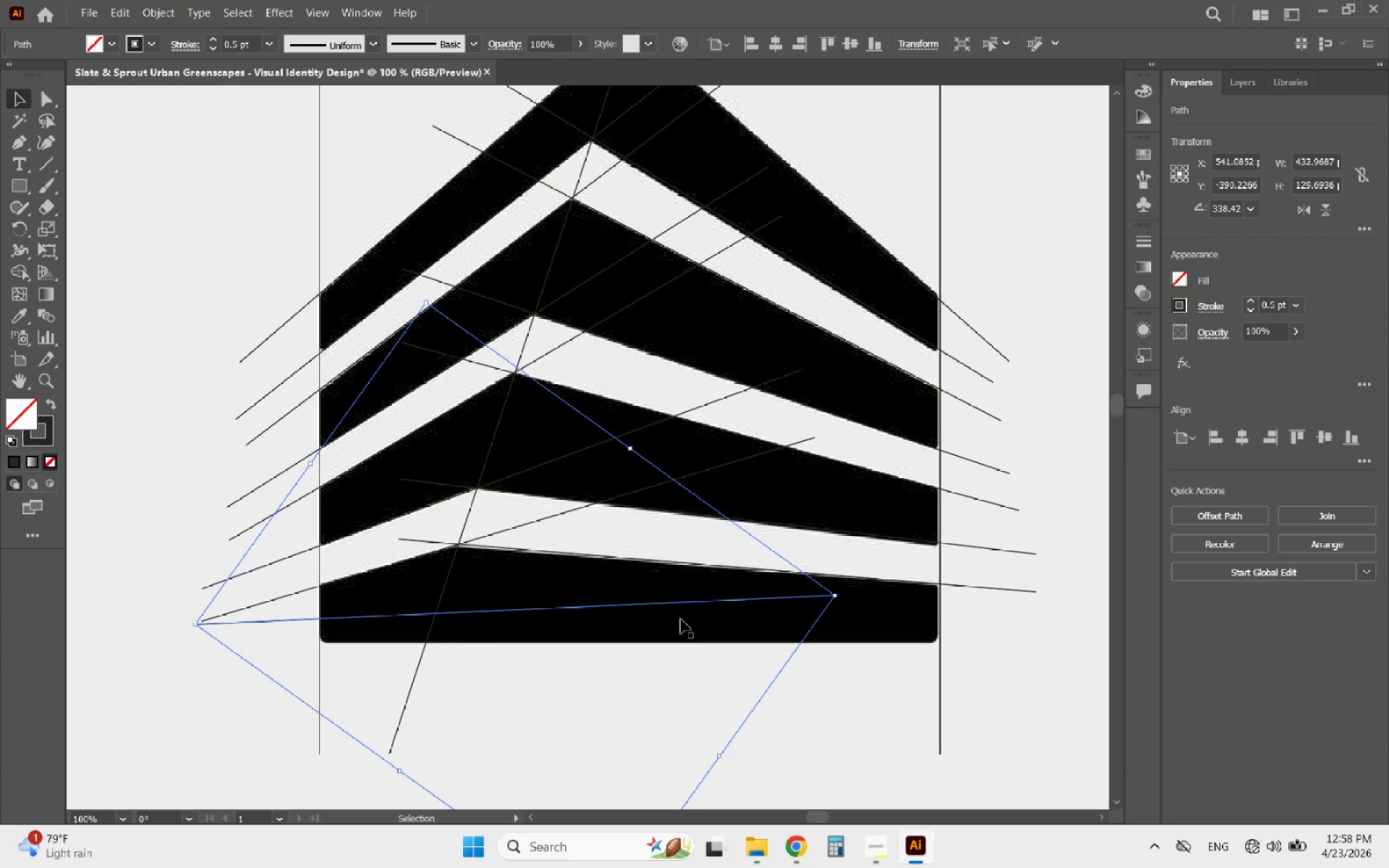 
hold_key(key=AltLeft, duration=0.47)
scroll: coordinate [313, 644], scroll_direction: up, amount: 3.0
 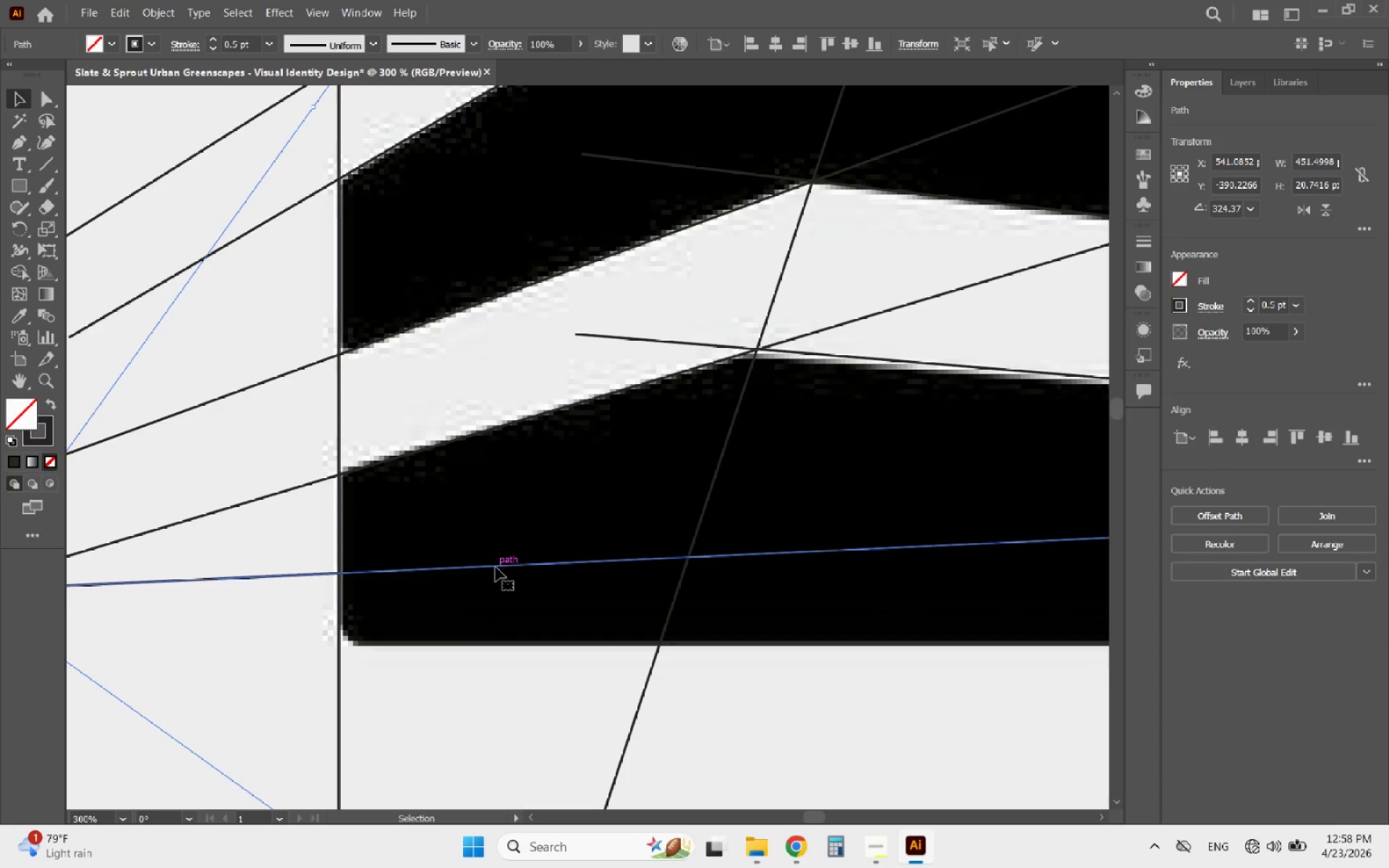 
left_click_drag(start_coordinate=[496, 567], to_coordinate=[488, 662])
 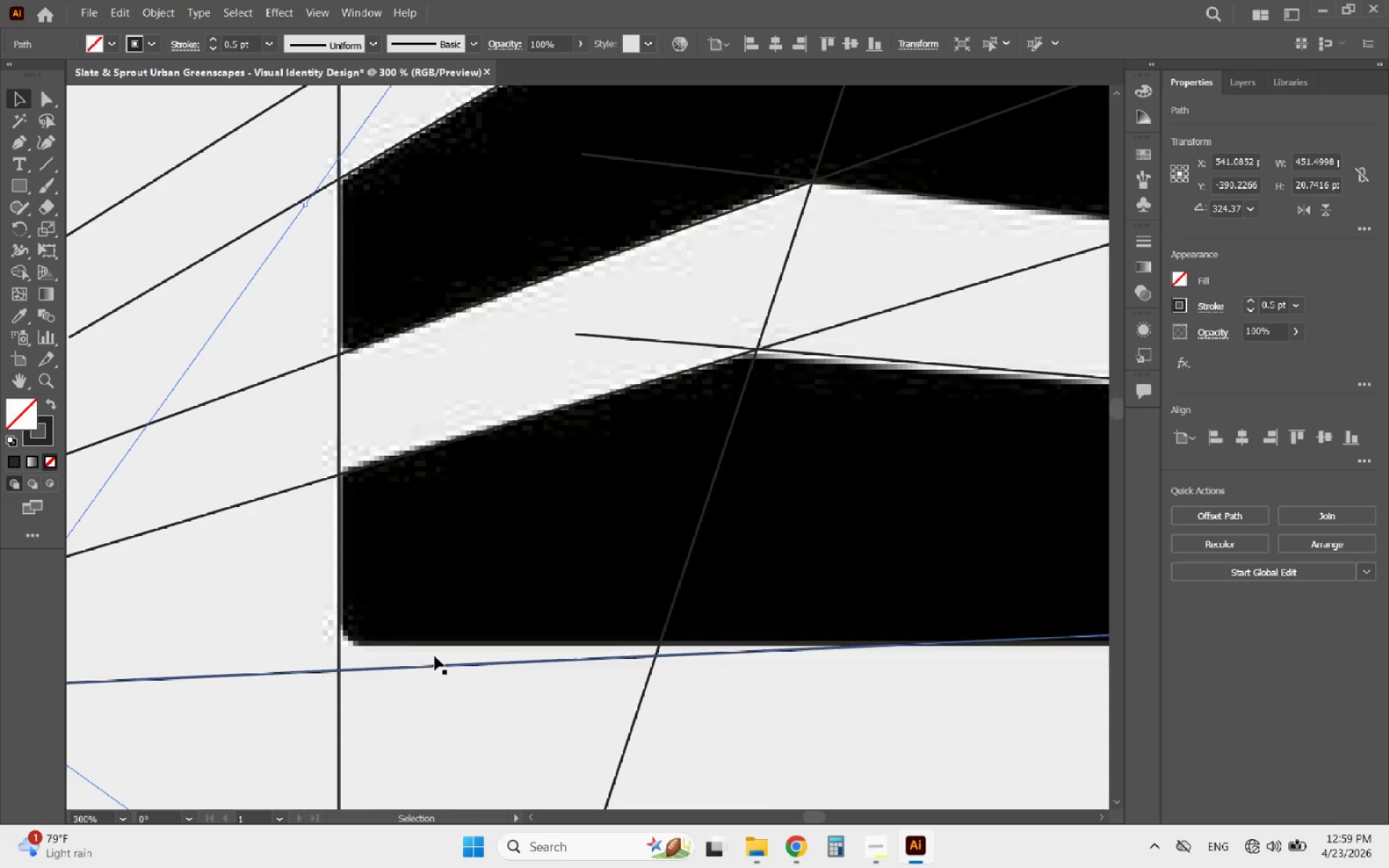 
hold_key(key=AltLeft, duration=0.45)
scroll: coordinate [406, 648], scroll_direction: down, amount: 3.0
 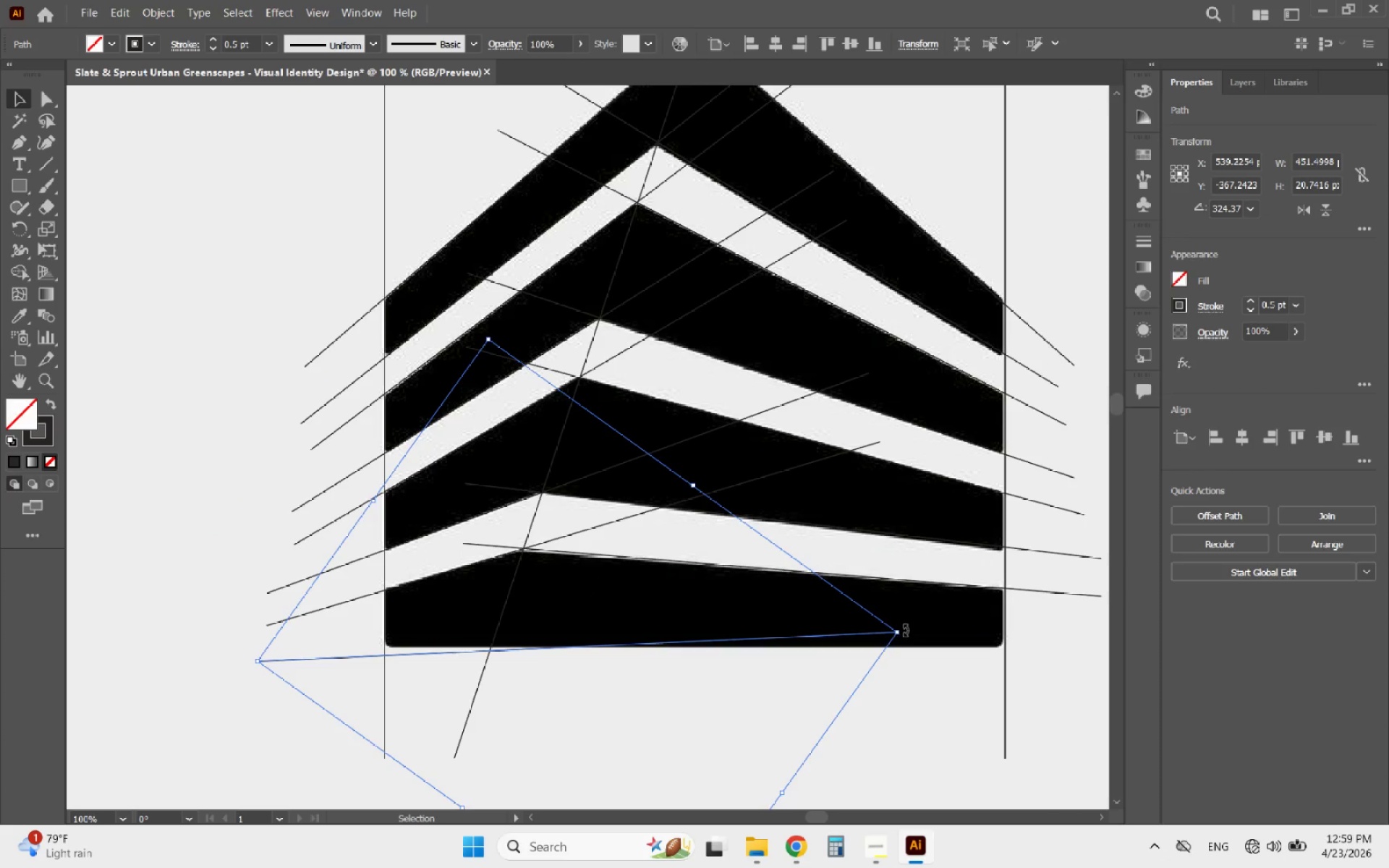 
left_click_drag(start_coordinate=[905, 630], to_coordinate=[910, 648])
 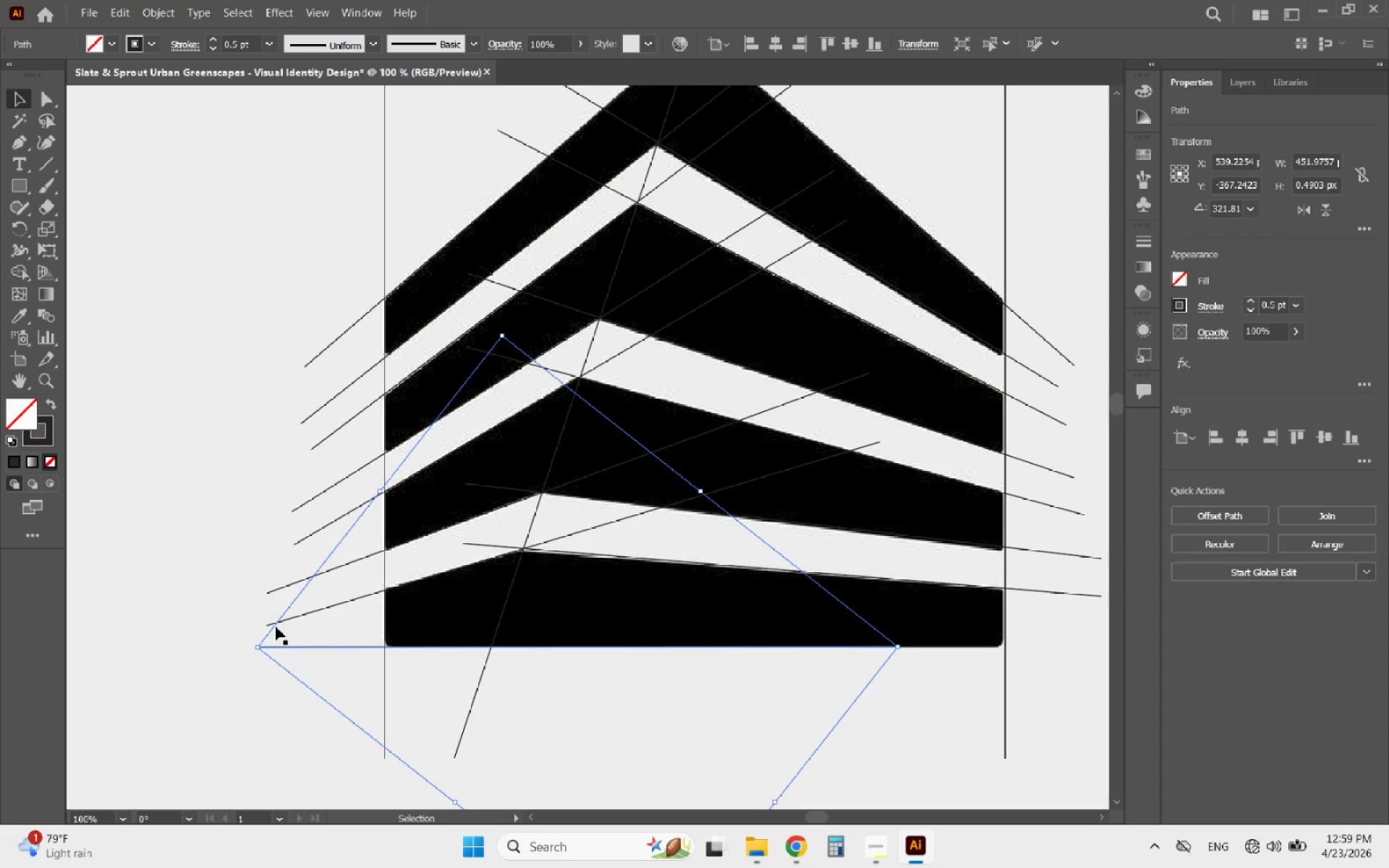 
hold_key(key=AltLeft, duration=2.7)
scroll: coordinate [603, 676], scroll_direction: up, amount: 5.0
 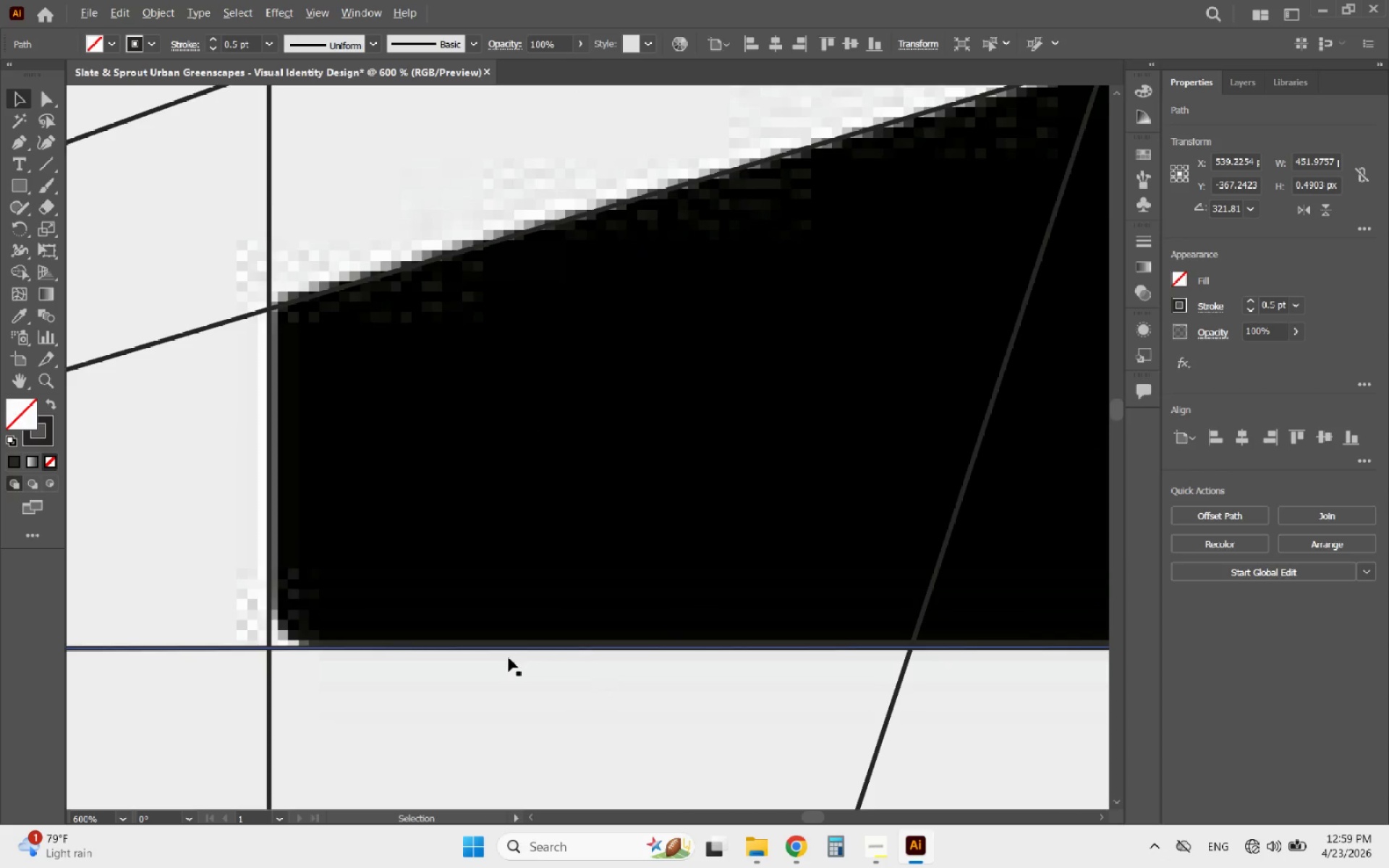 
scroll: coordinate [475, 655], scroll_direction: down, amount: 6.0
 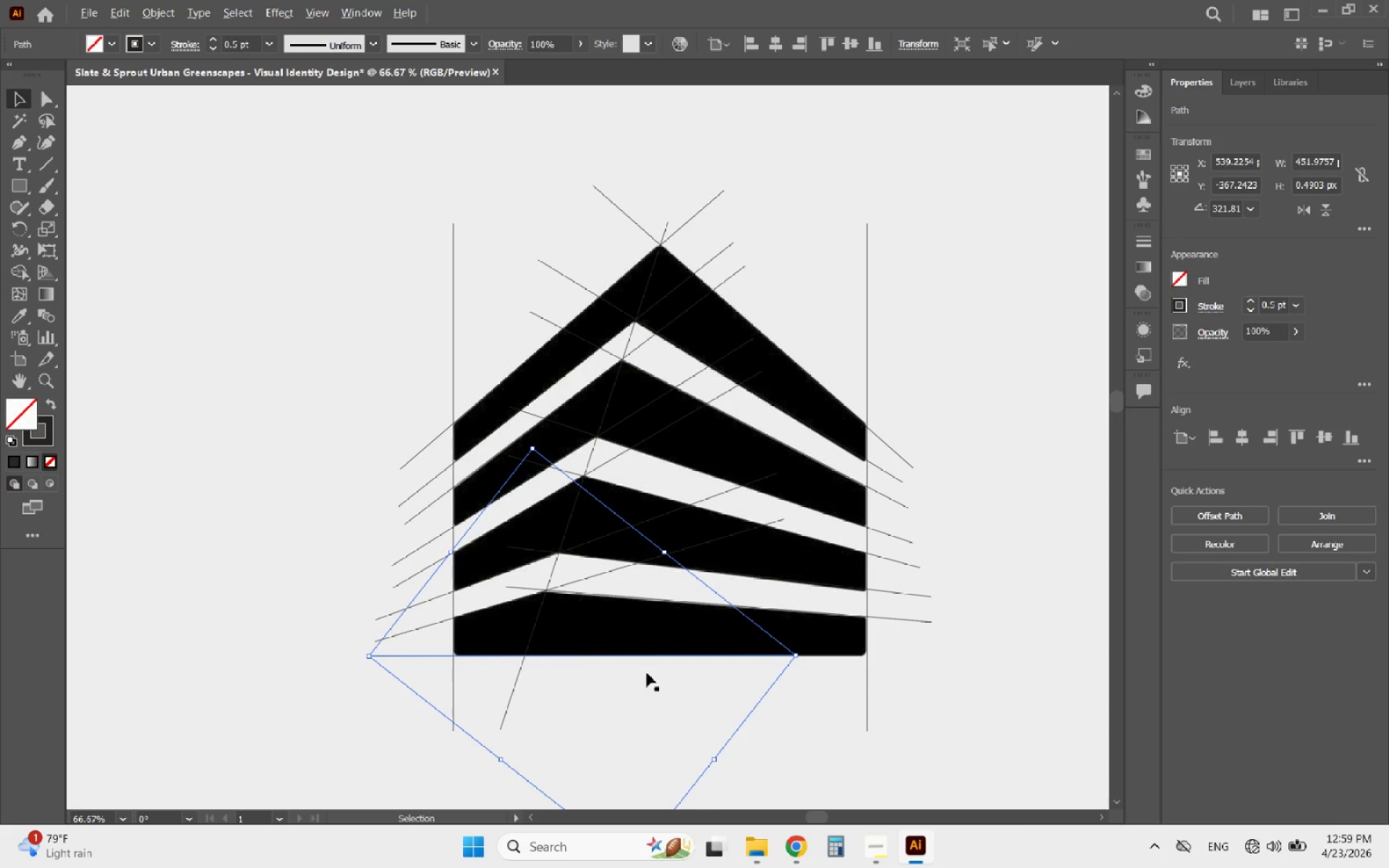 
hold_key(key=AltLeft, duration=0.38)
scroll: coordinate [799, 691], scroll_direction: up, amount: 2.0
 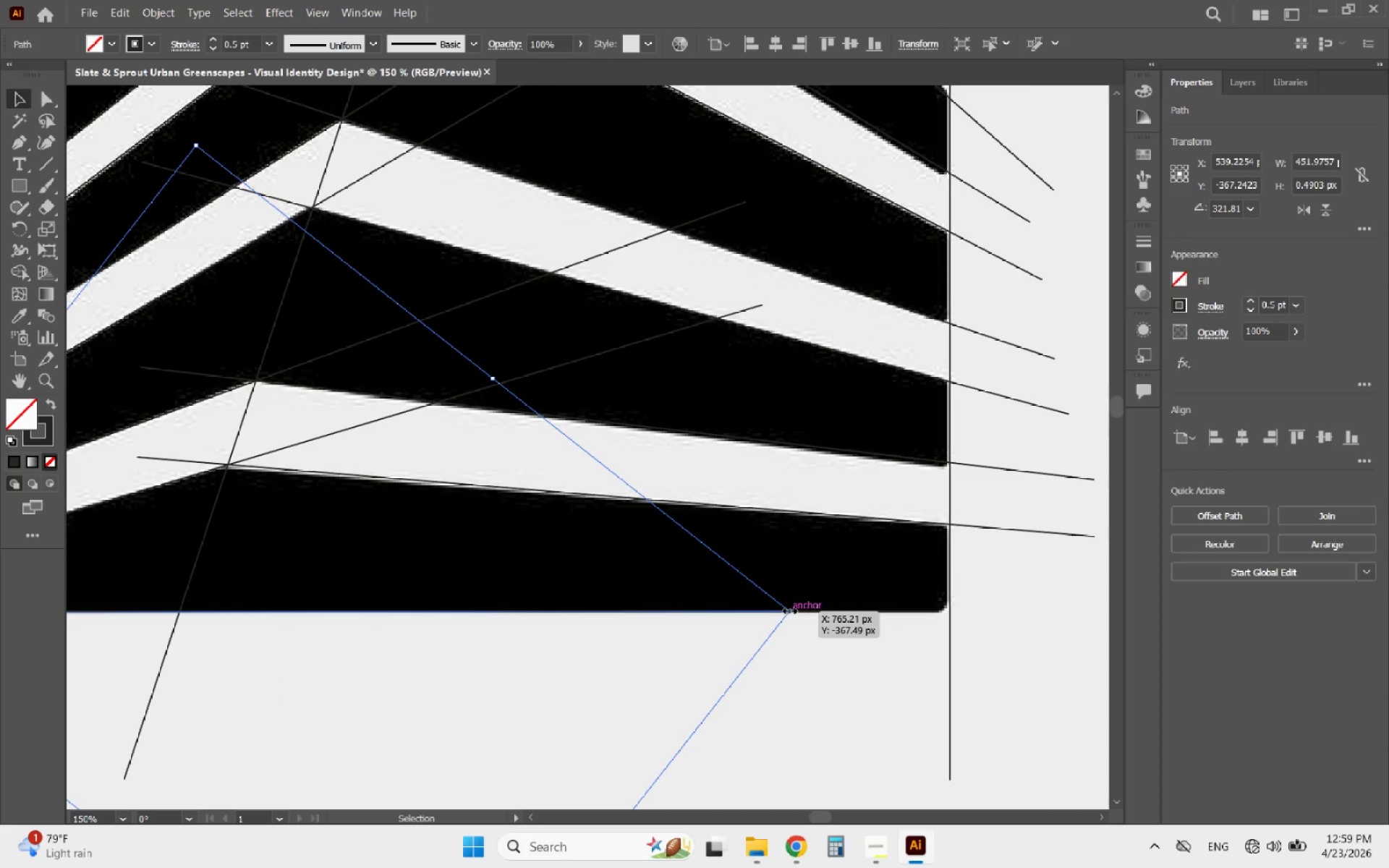 
left_click_drag(start_coordinate=[788, 609], to_coordinate=[972, 606])
 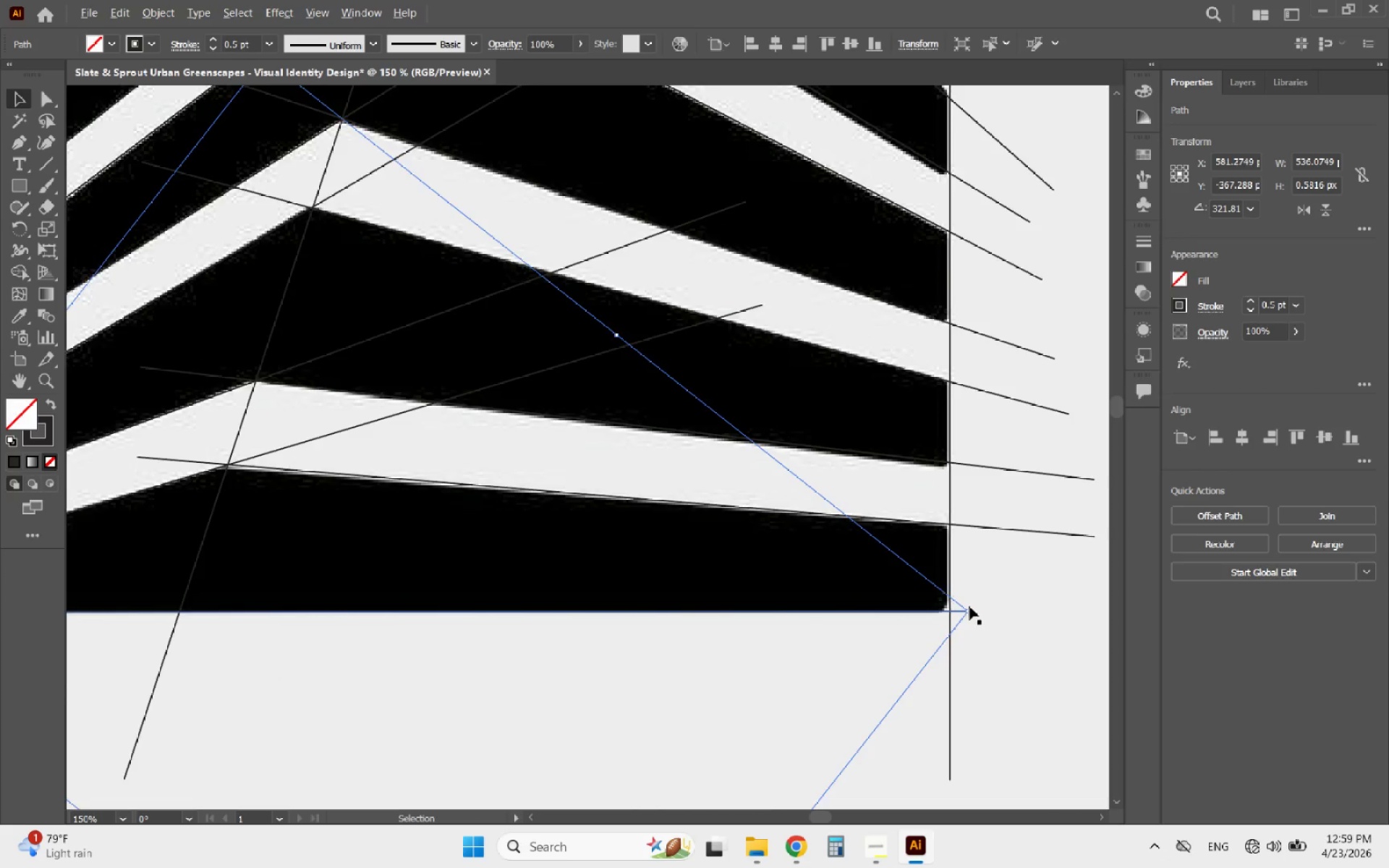 
hold_key(key=ShiftLeft, duration=1.76)
 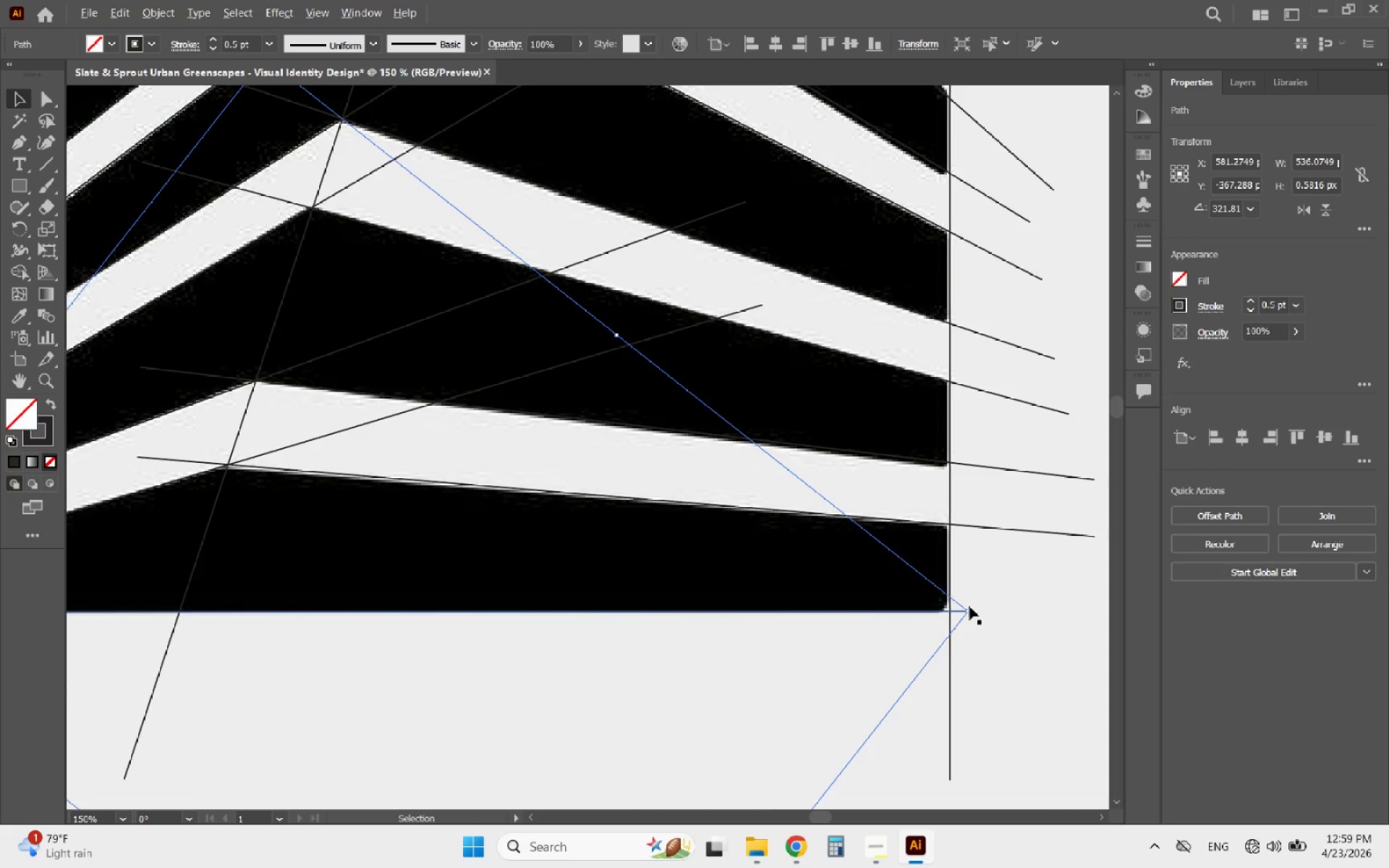 
hold_key(key=AltLeft, duration=0.47)
scroll: coordinate [832, 624], scroll_direction: down, amount: 2.0
 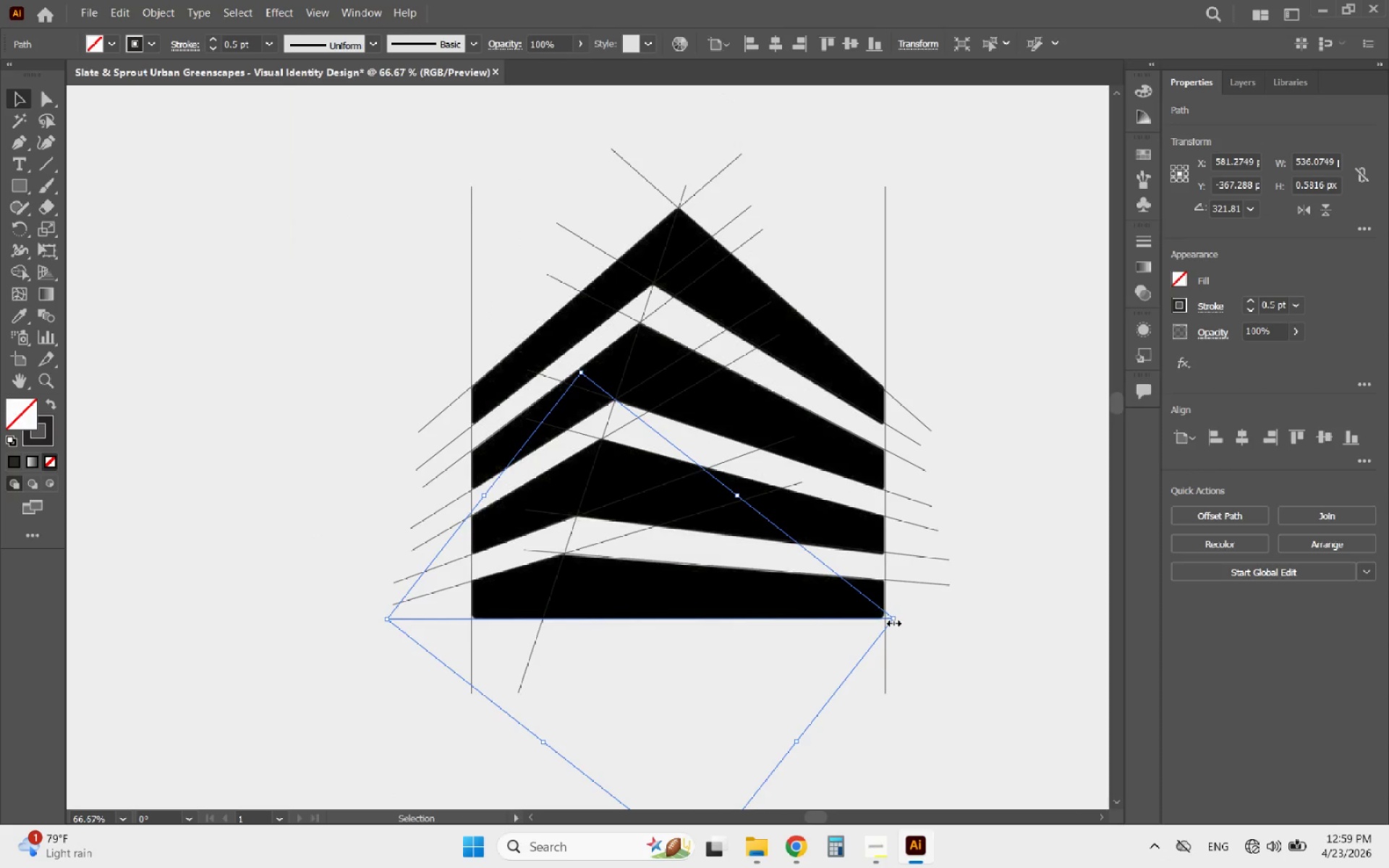 
hold_key(key=ShiftLeft, duration=1.64)
left_click_drag(start_coordinate=[892, 621], to_coordinate=[943, 618])
 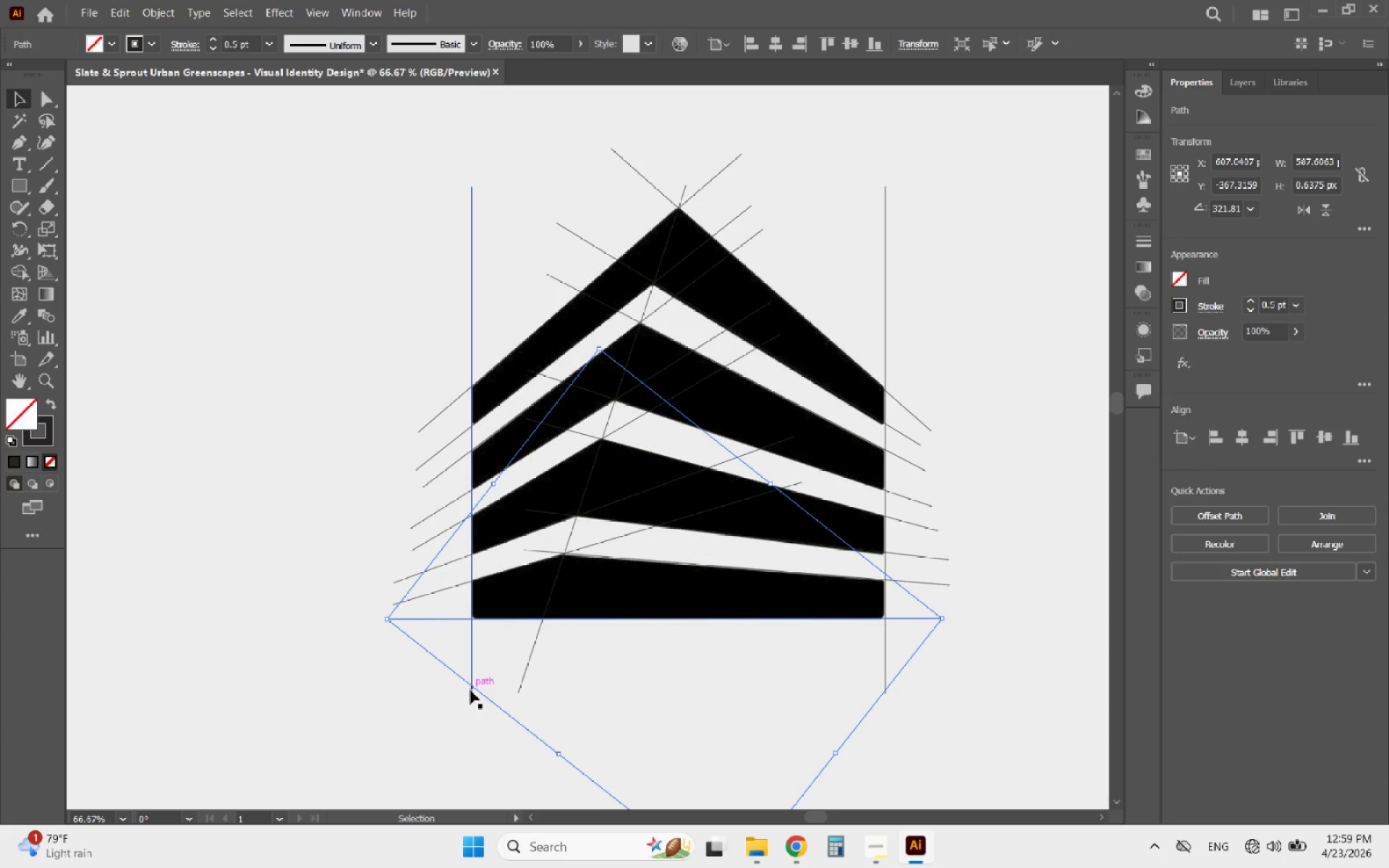 
left_click([409, 733])
 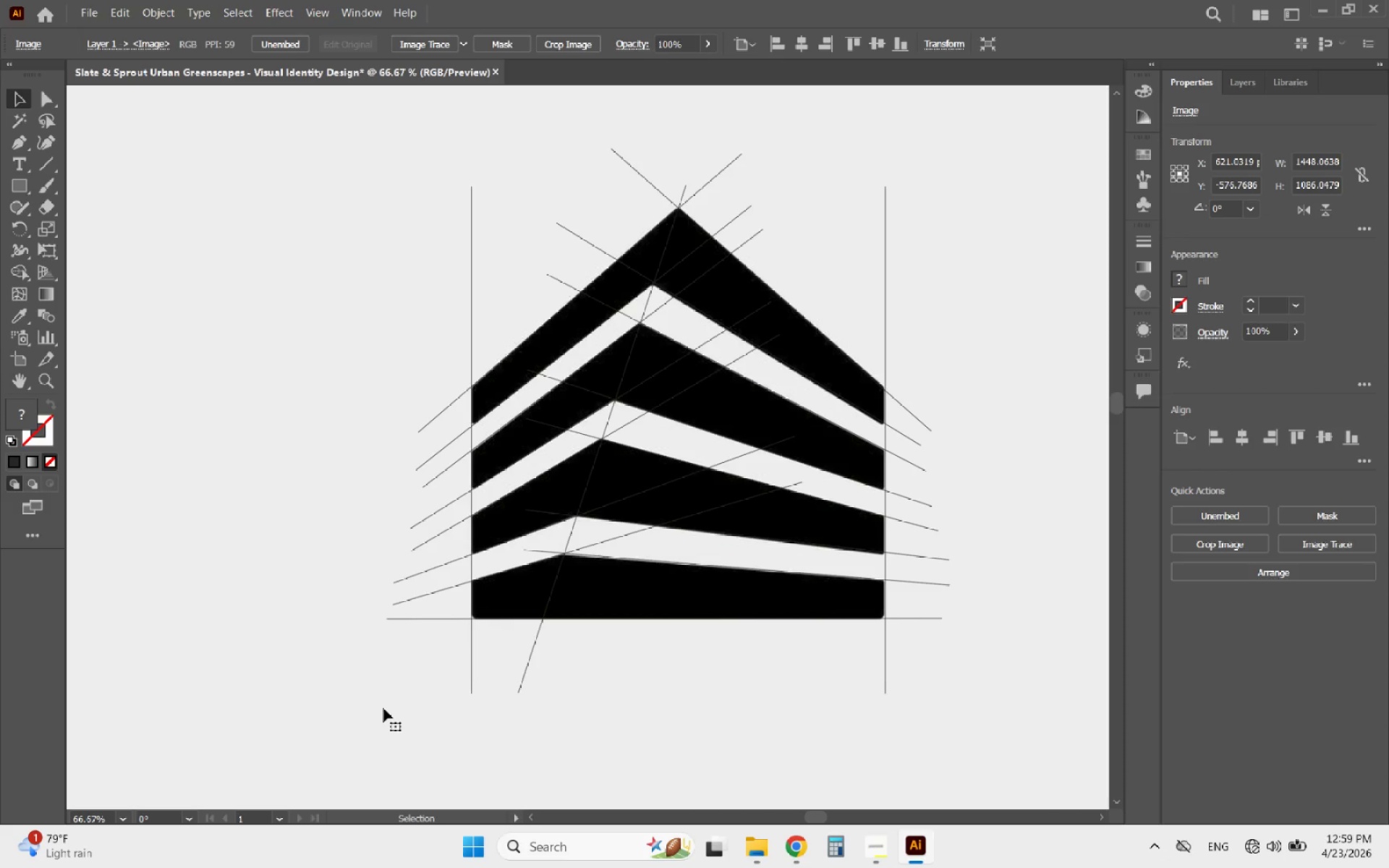 
wait(8.84)
 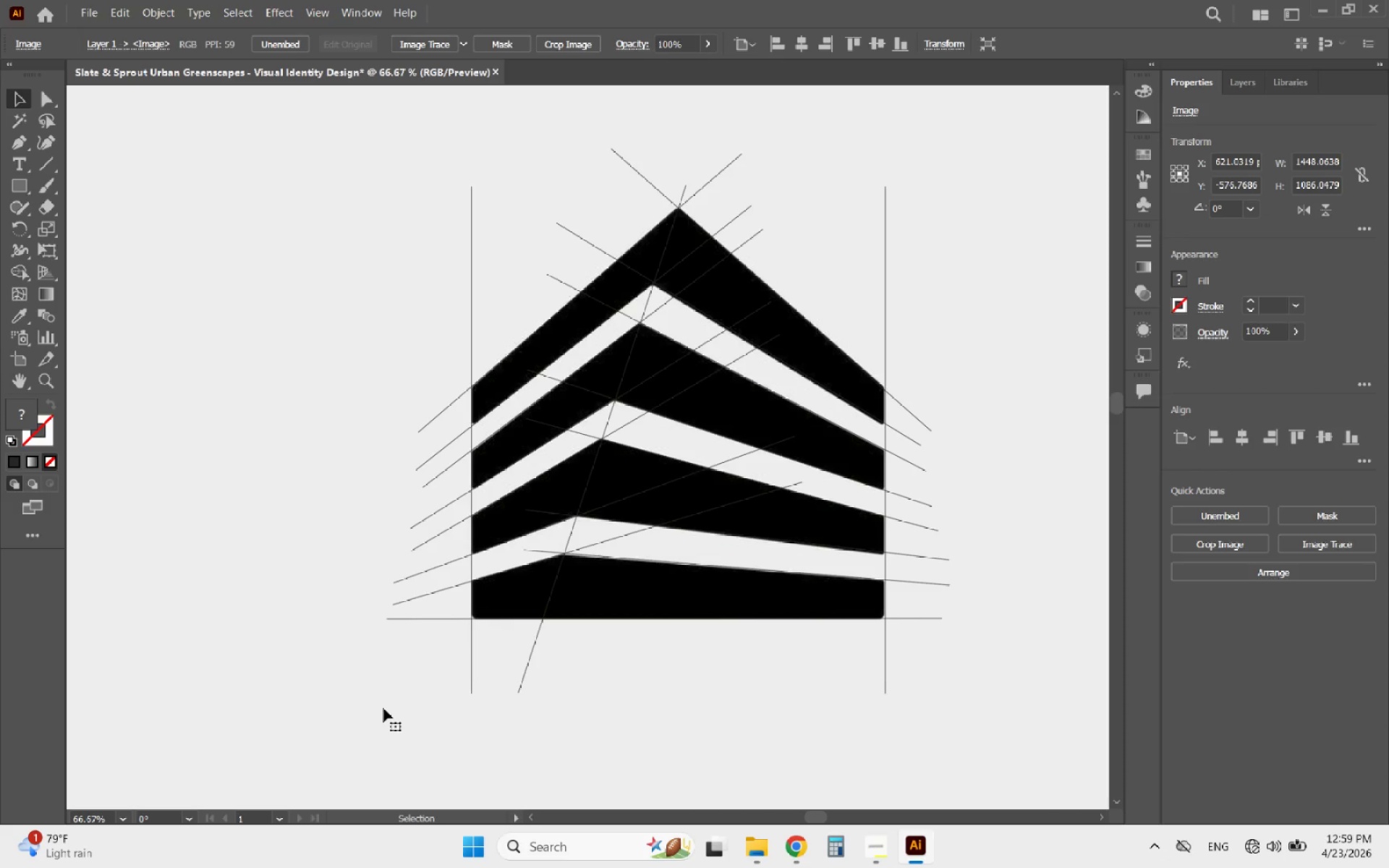 
left_click([22, 102])
 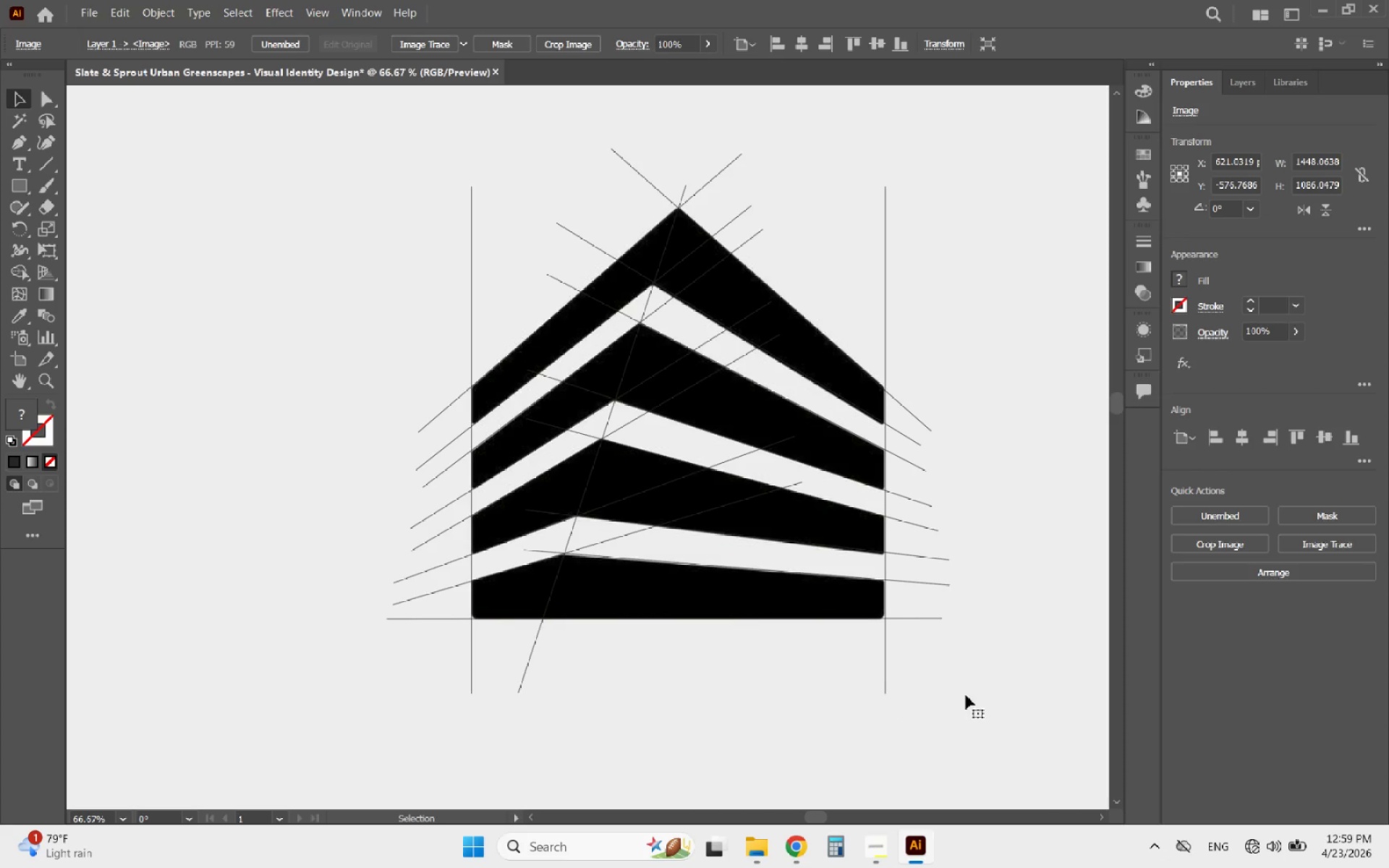 
left_click([965, 718])
 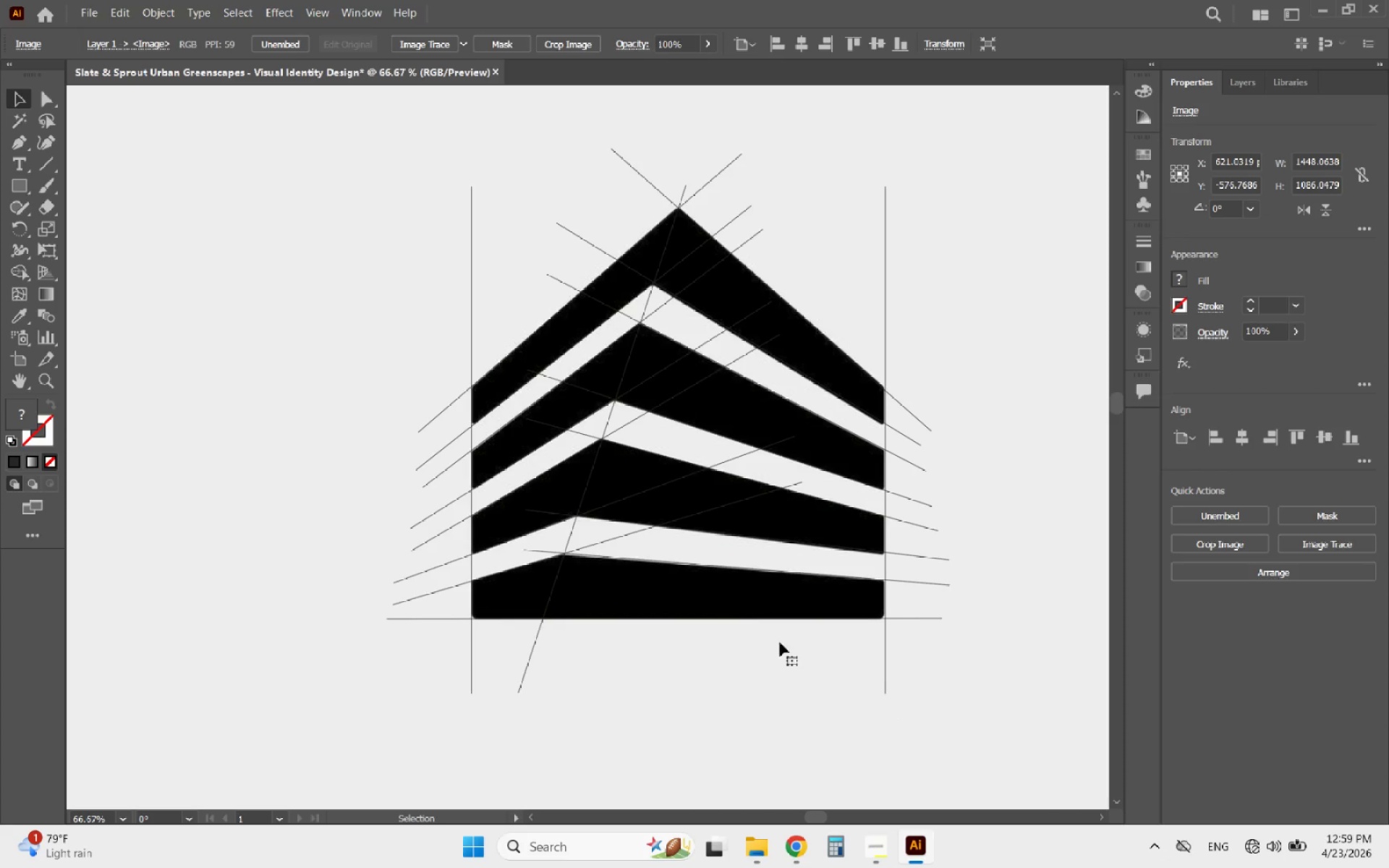 
hold_key(key=AltLeft, duration=0.77)
scroll: coordinate [613, 590], scroll_direction: down, amount: 4.0
 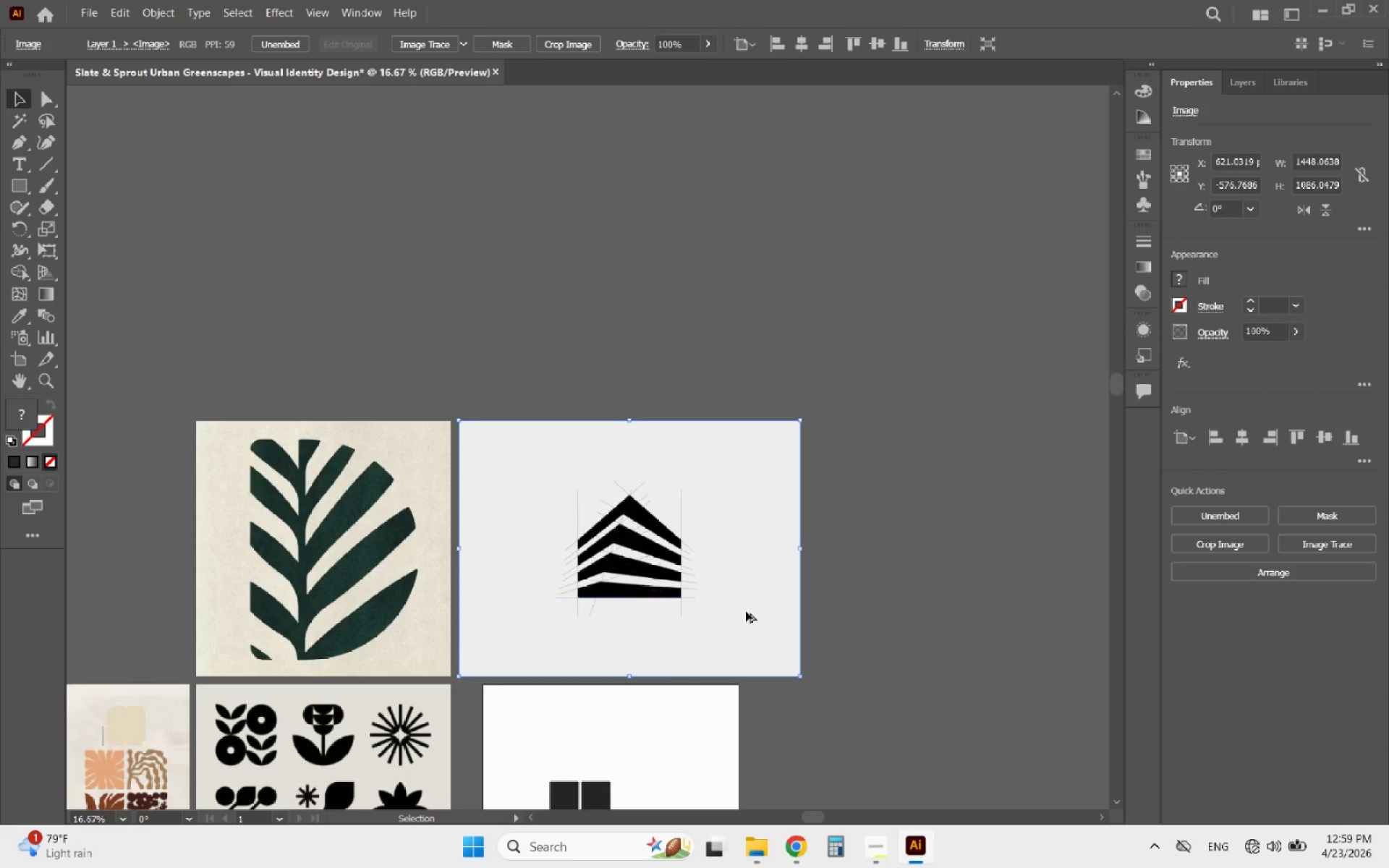 
hold_key(key=AltLeft, duration=0.58)
scroll: coordinate [666, 616], scroll_direction: up, amount: 2.0
 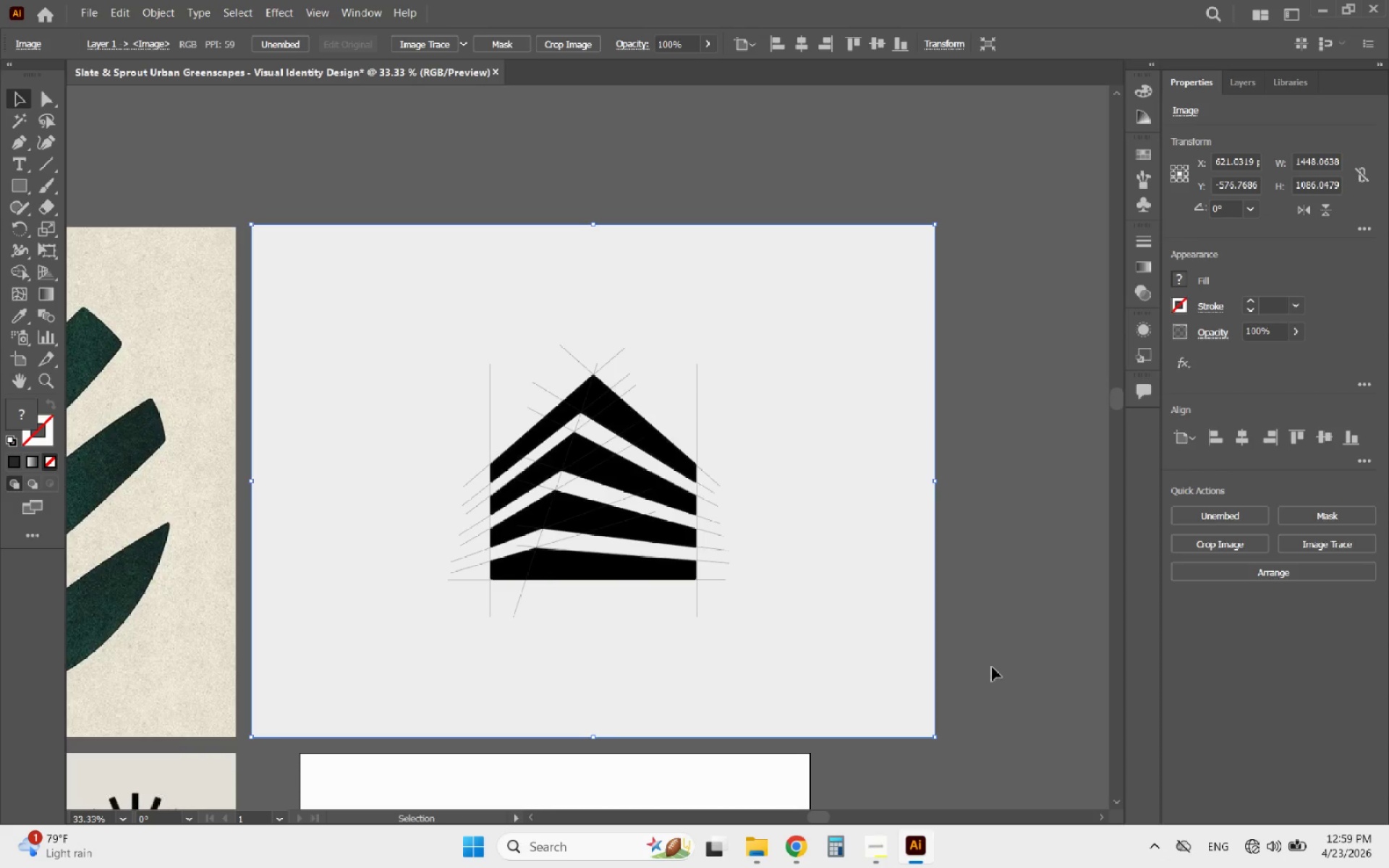 
left_click_drag(start_coordinate=[991, 667], to_coordinate=[390, 302])
 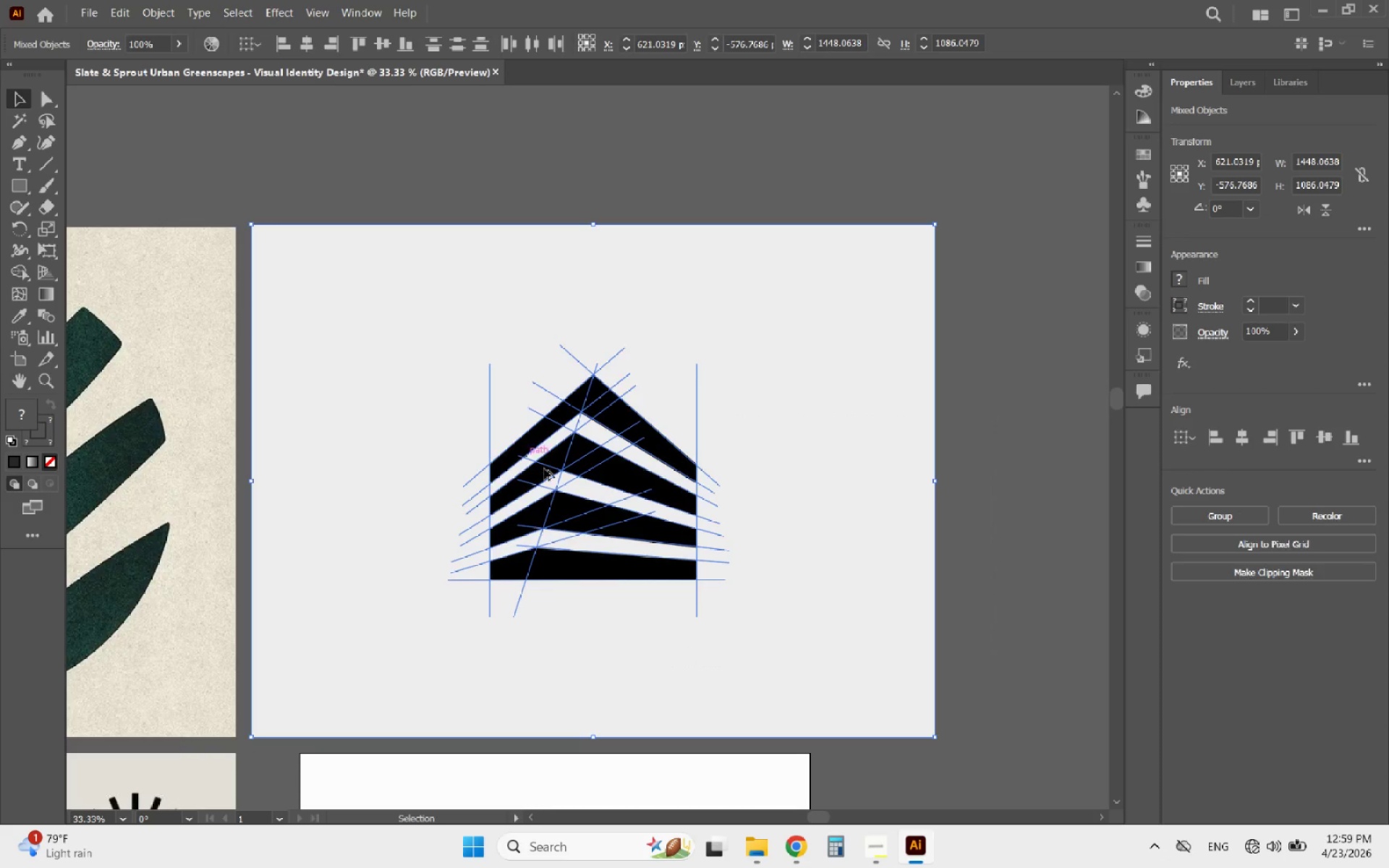 
hold_key(key=AltLeft, duration=0.59)
scroll: coordinate [578, 498], scroll_direction: up, amount: 2.0
 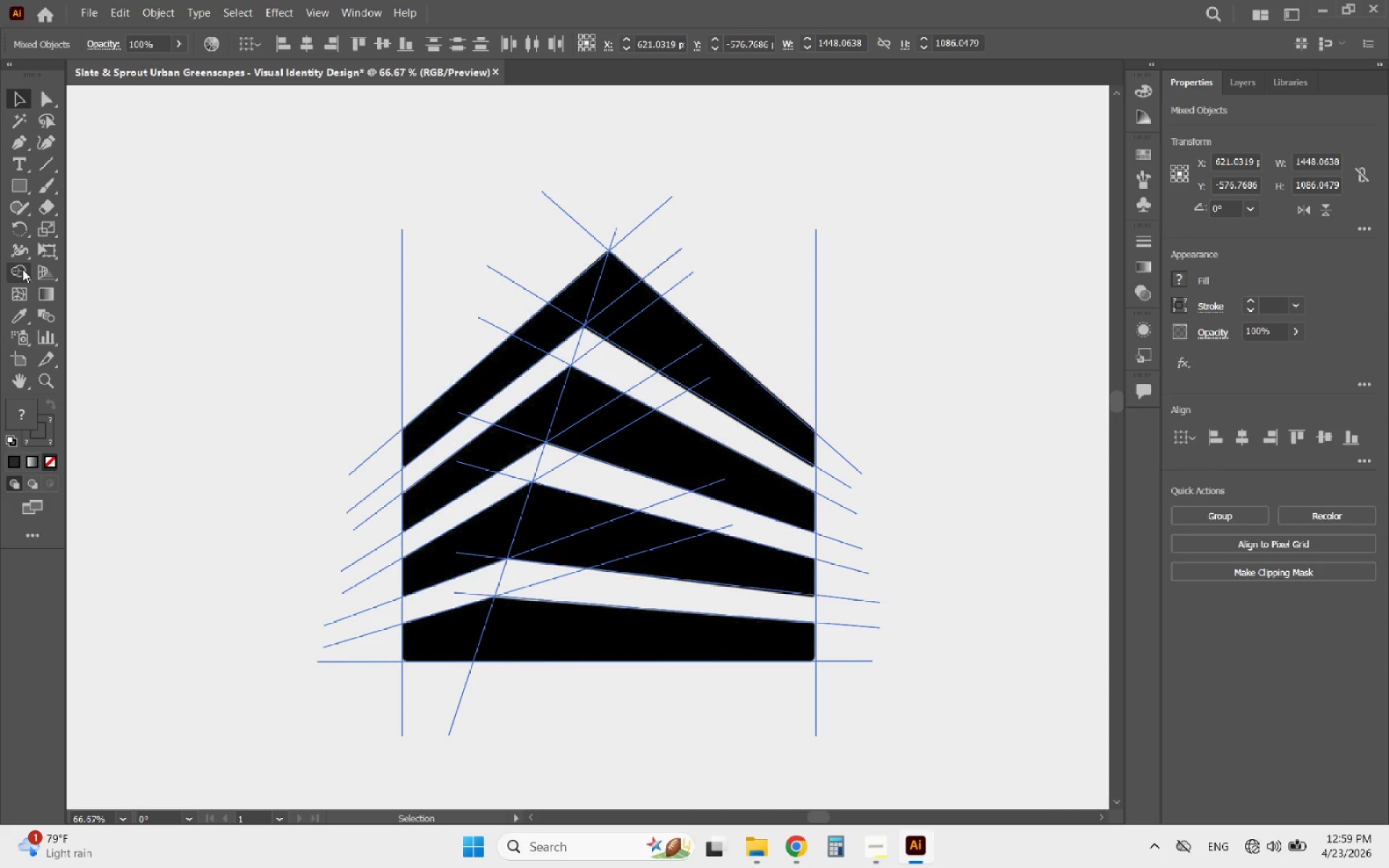 
left_click([21, 273])
 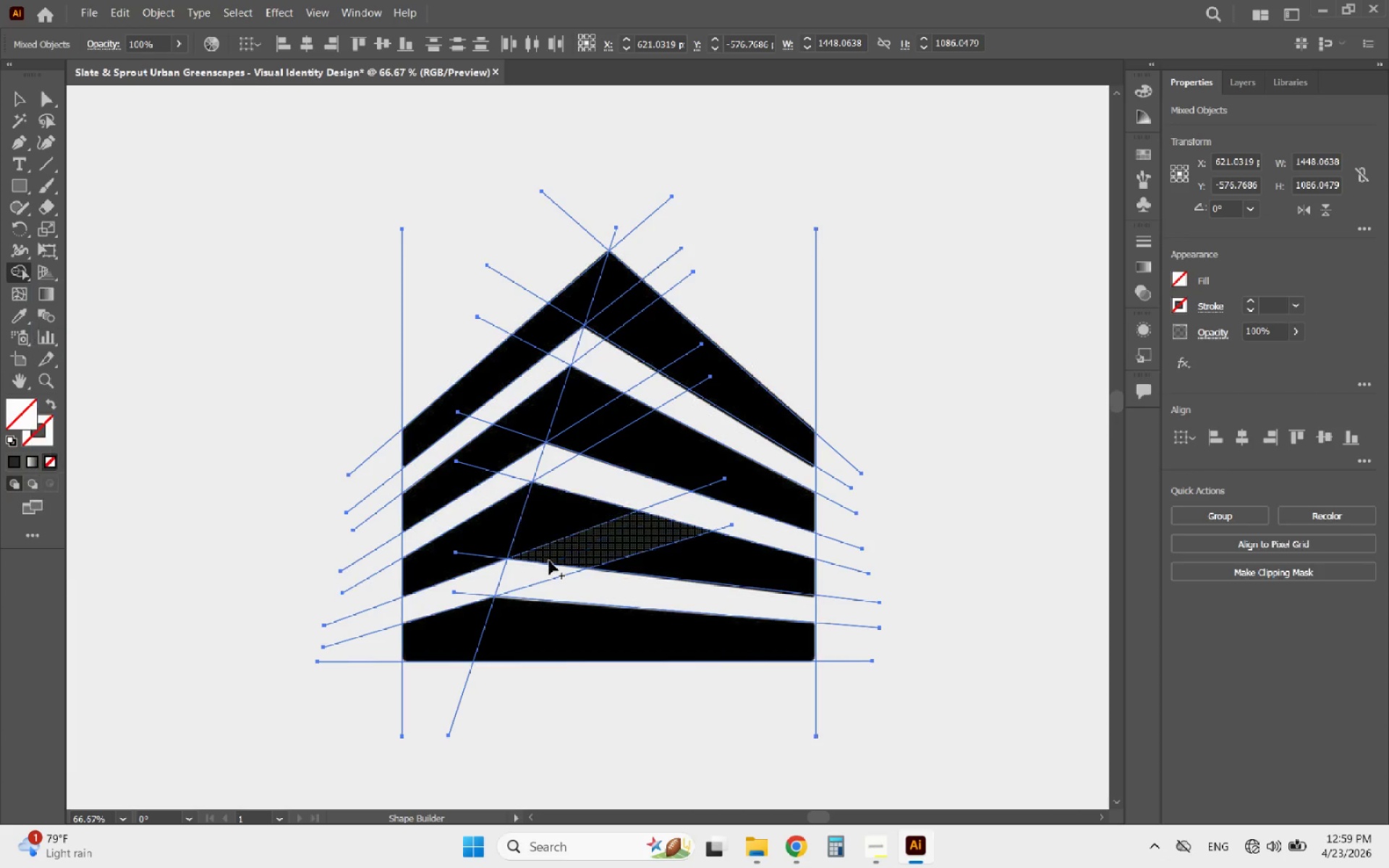 
hold_key(key=AltLeft, duration=0.64)
scroll: coordinate [549, 562], scroll_direction: up, amount: 2.0
 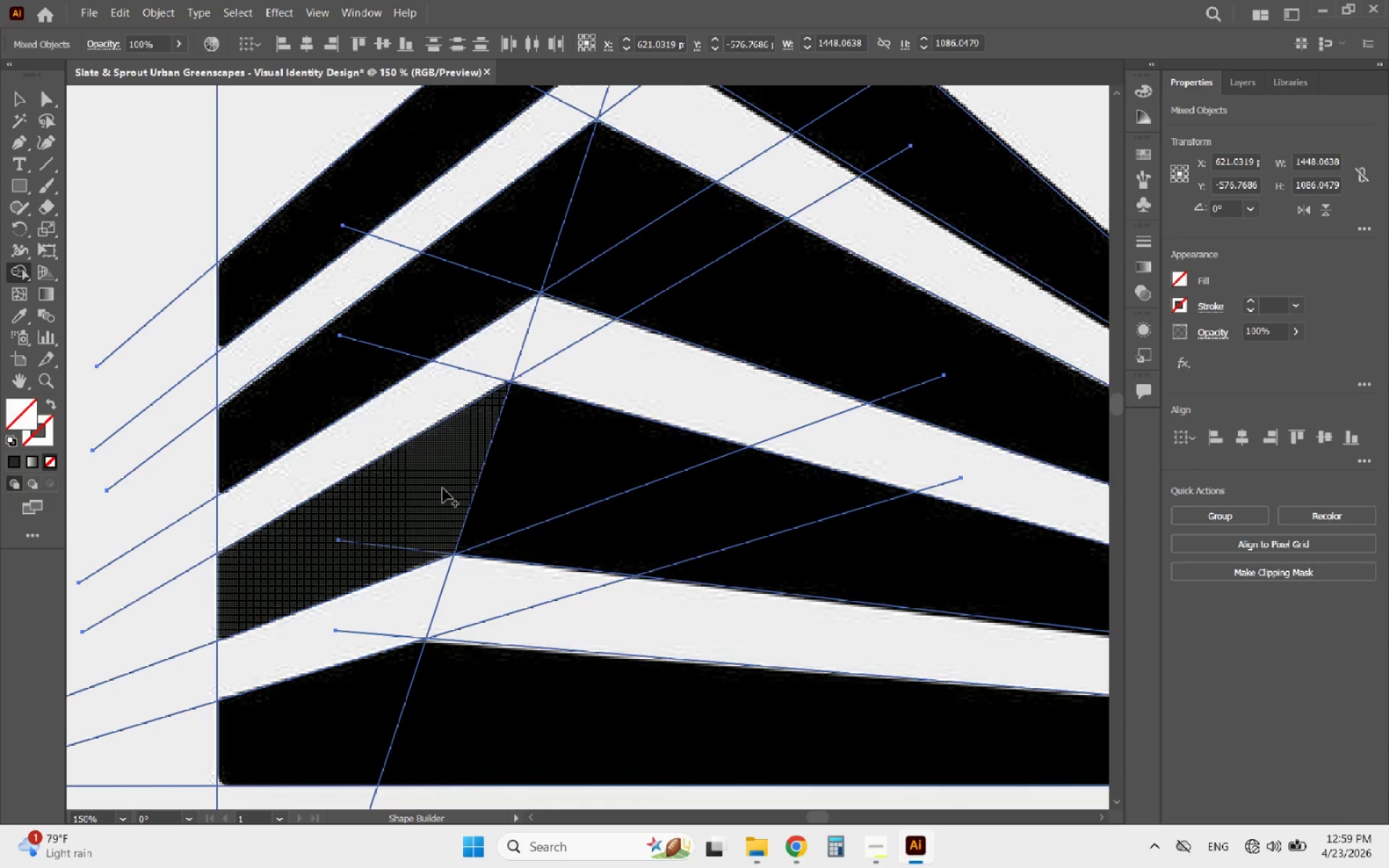 
left_click_drag(start_coordinate=[443, 488], to_coordinate=[332, 539])
 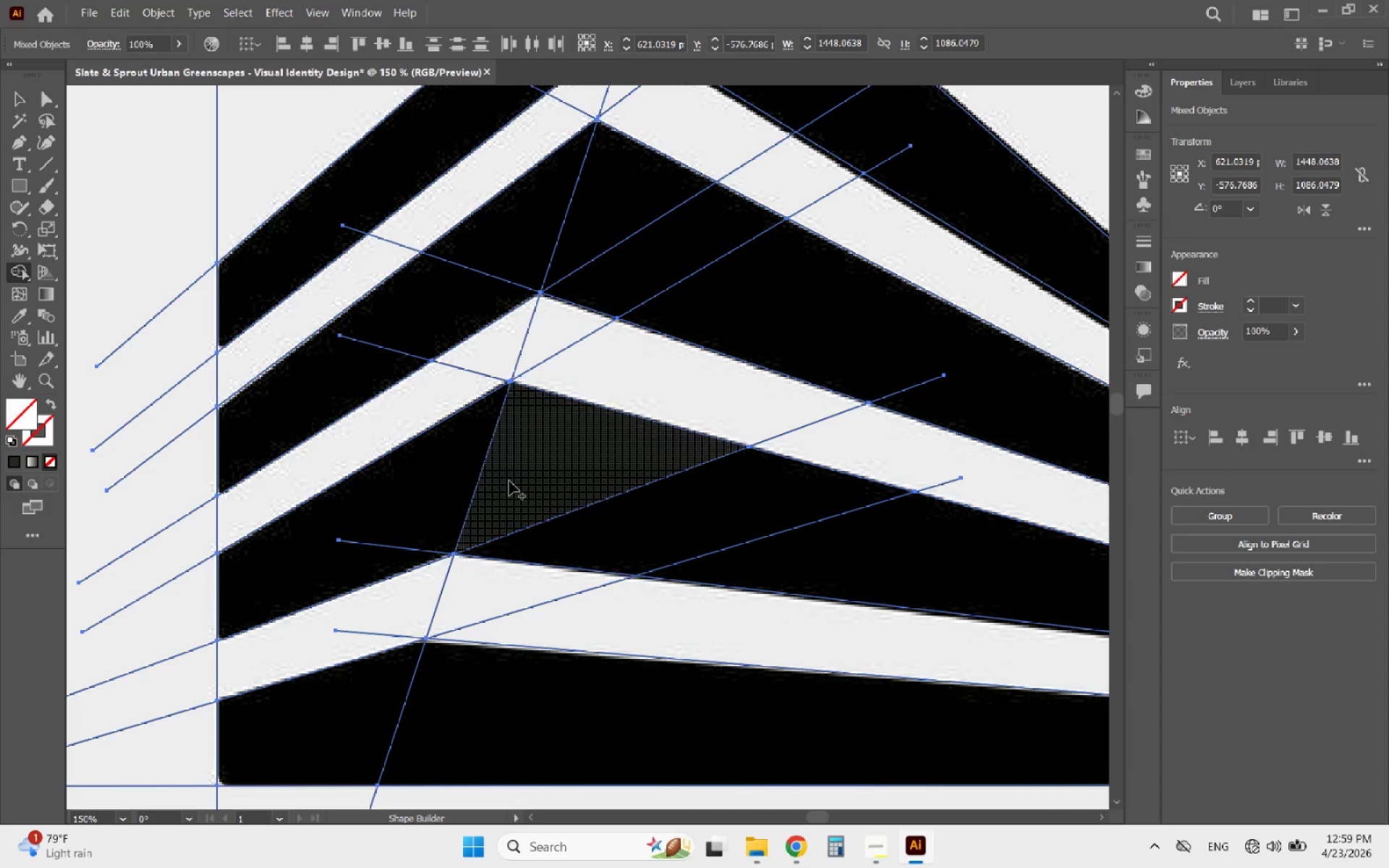 
left_click_drag(start_coordinate=[510, 480], to_coordinate=[883, 568])
 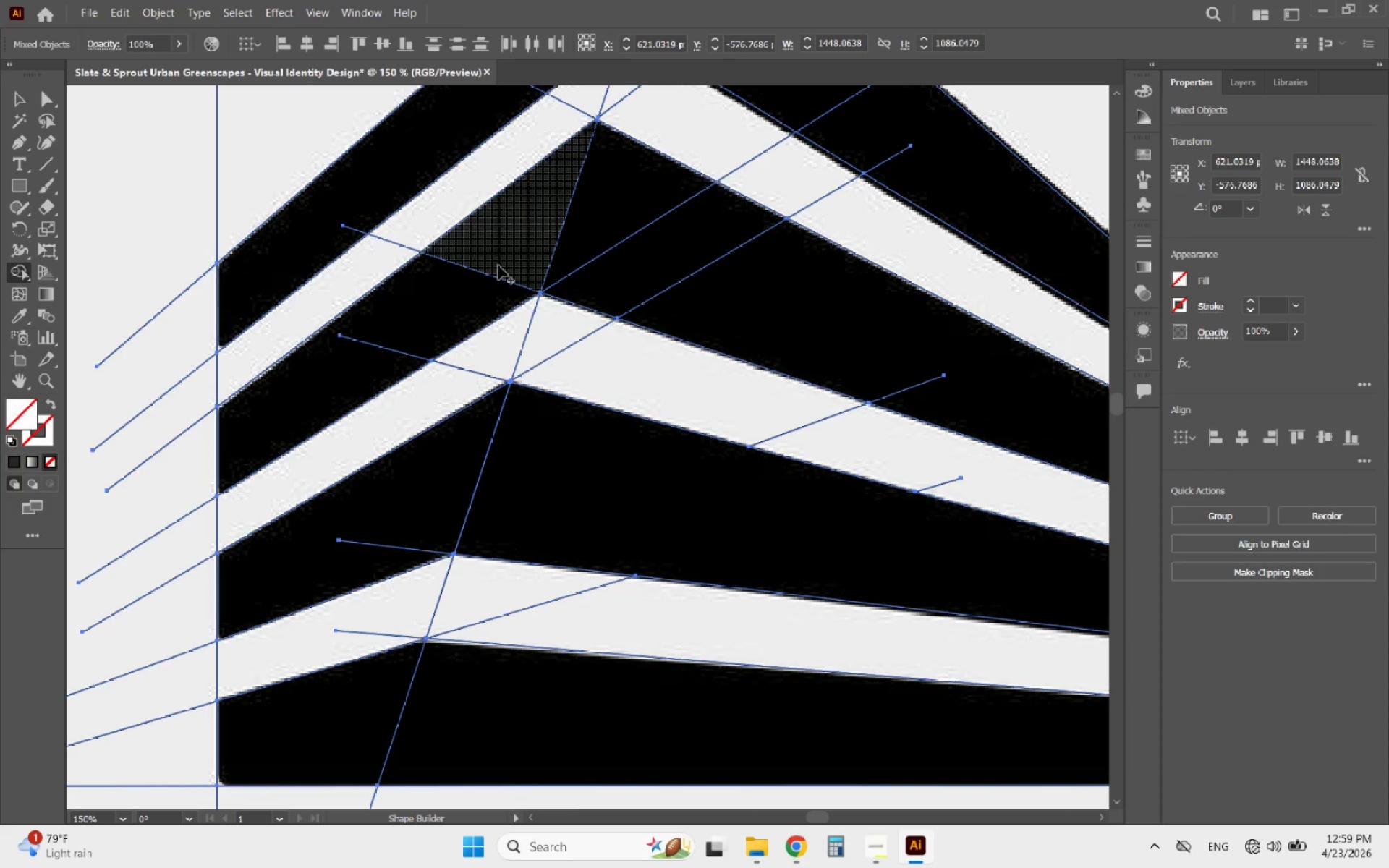 
left_click_drag(start_coordinate=[514, 244], to_coordinate=[331, 367])
 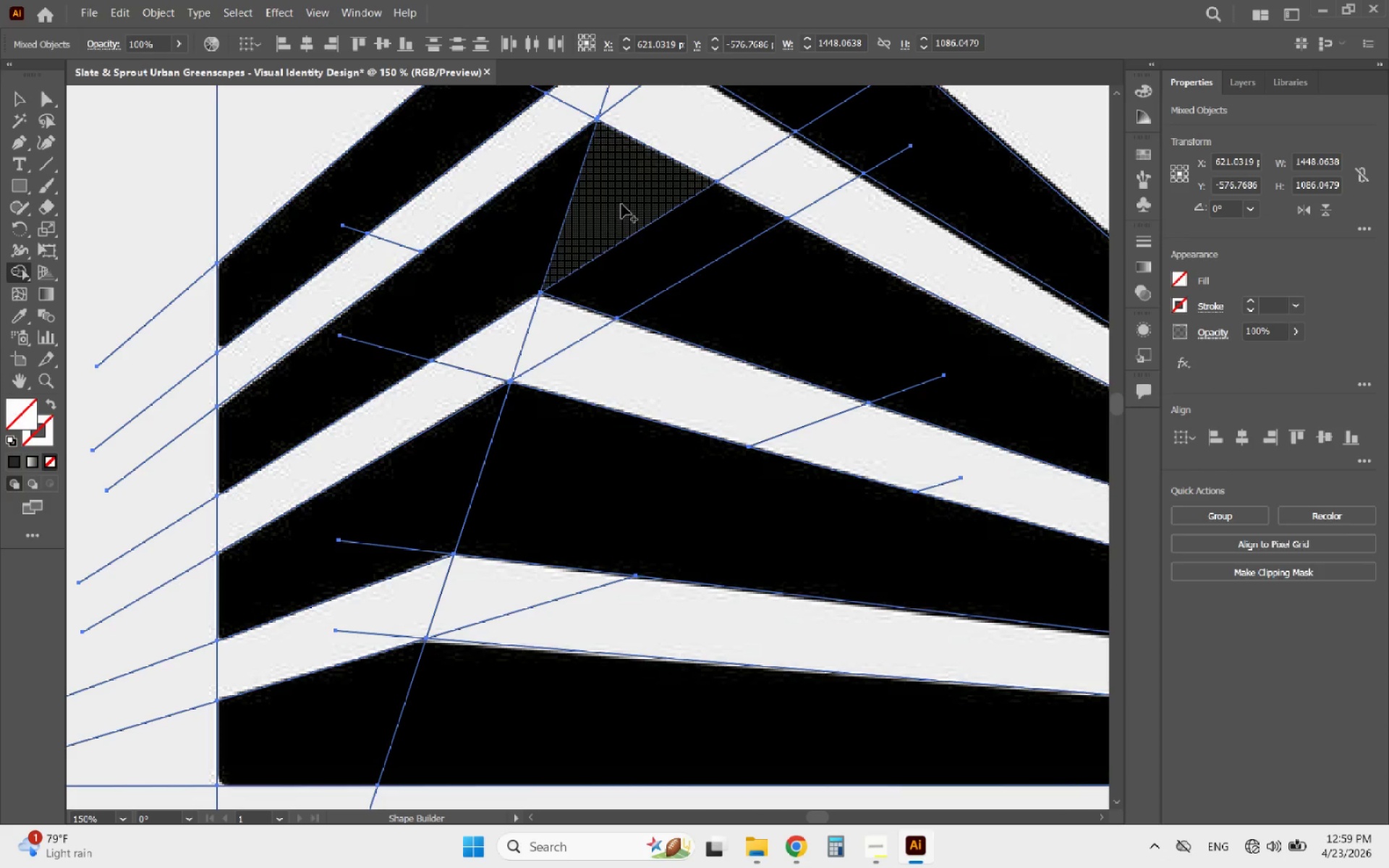 
left_click_drag(start_coordinate=[621, 205], to_coordinate=[763, 318])
 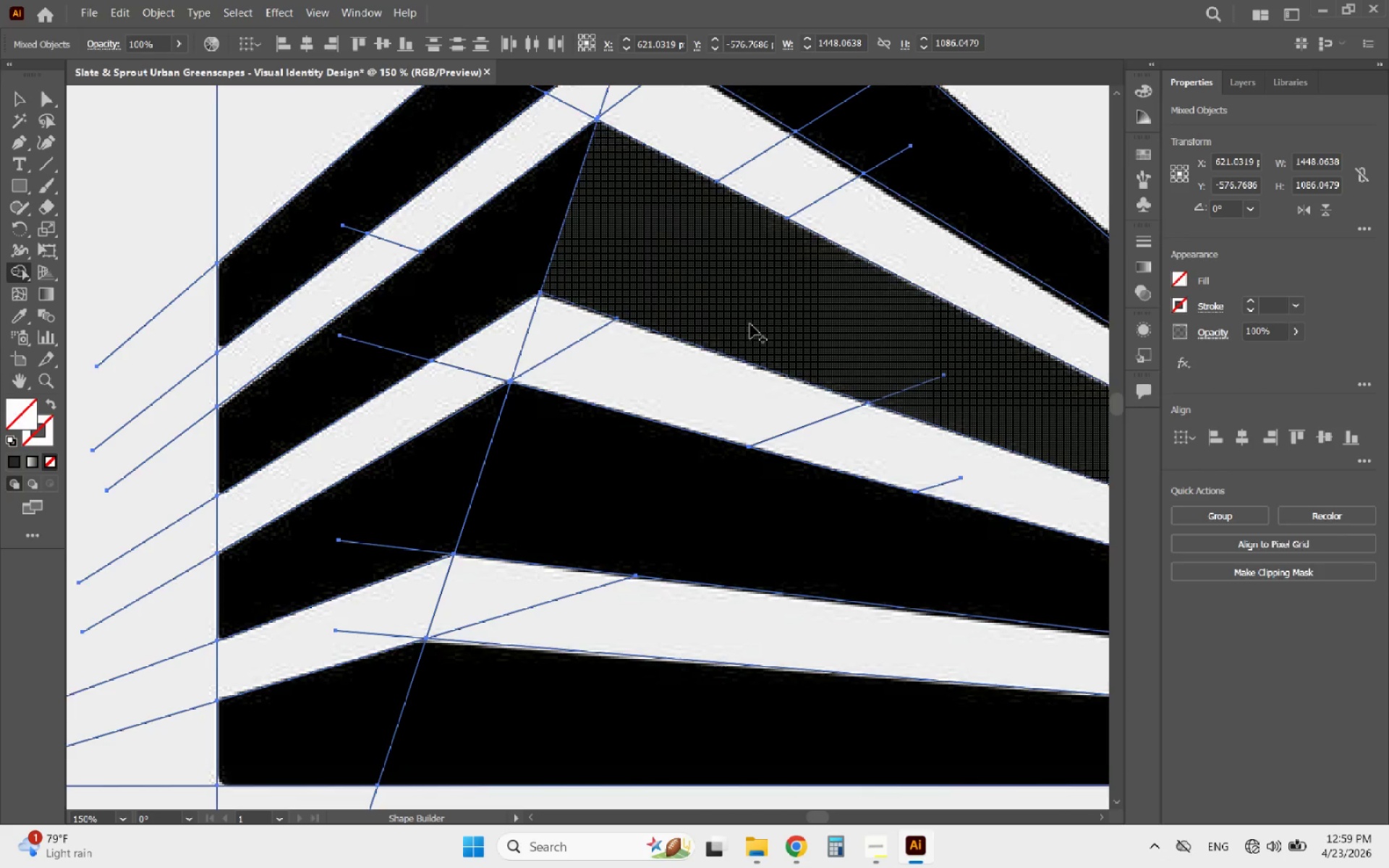 
scroll: coordinate [754, 287], scroll_direction: up, amount: 9.0
 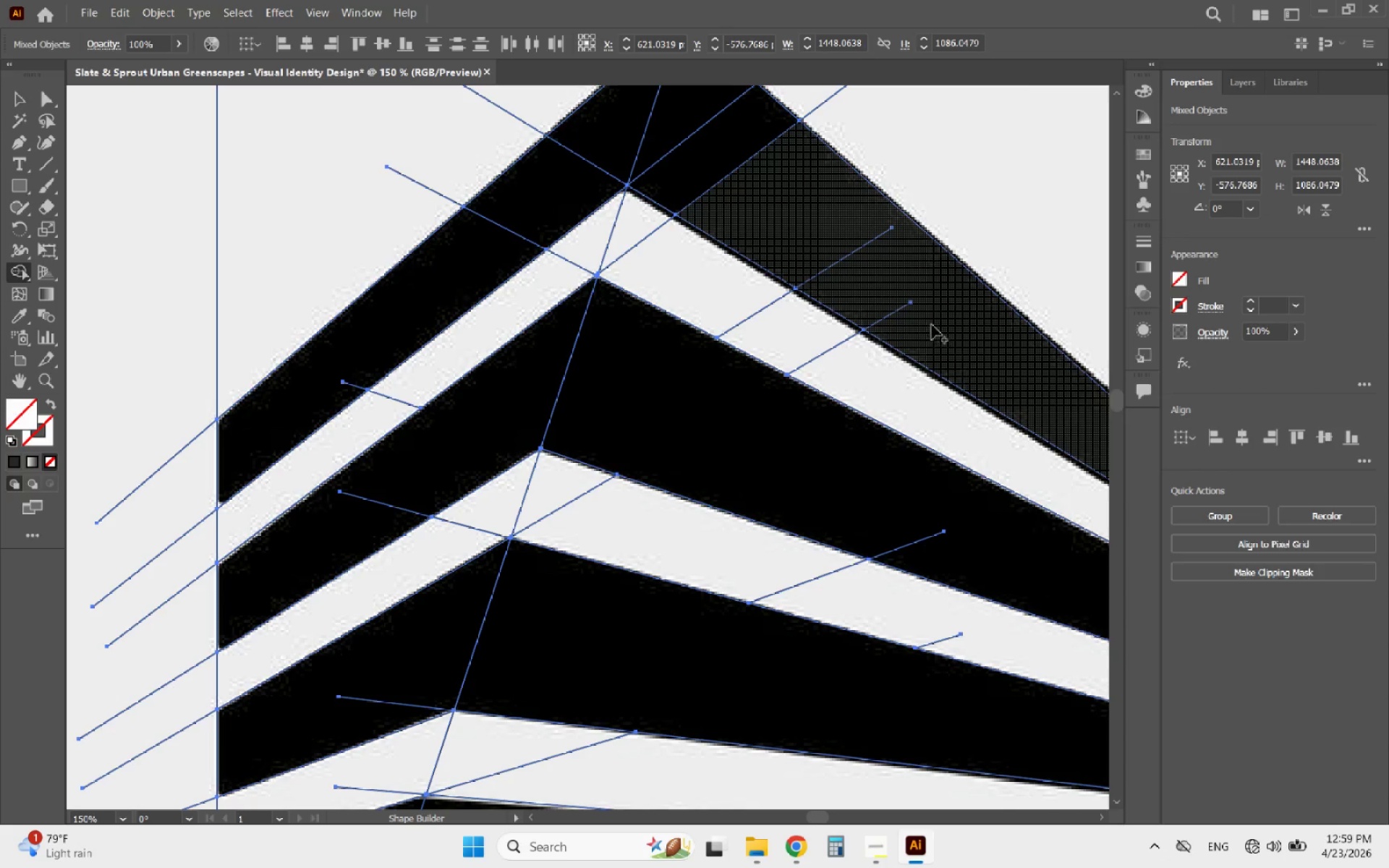 
left_click_drag(start_coordinate=[933, 322], to_coordinate=[656, 132])
 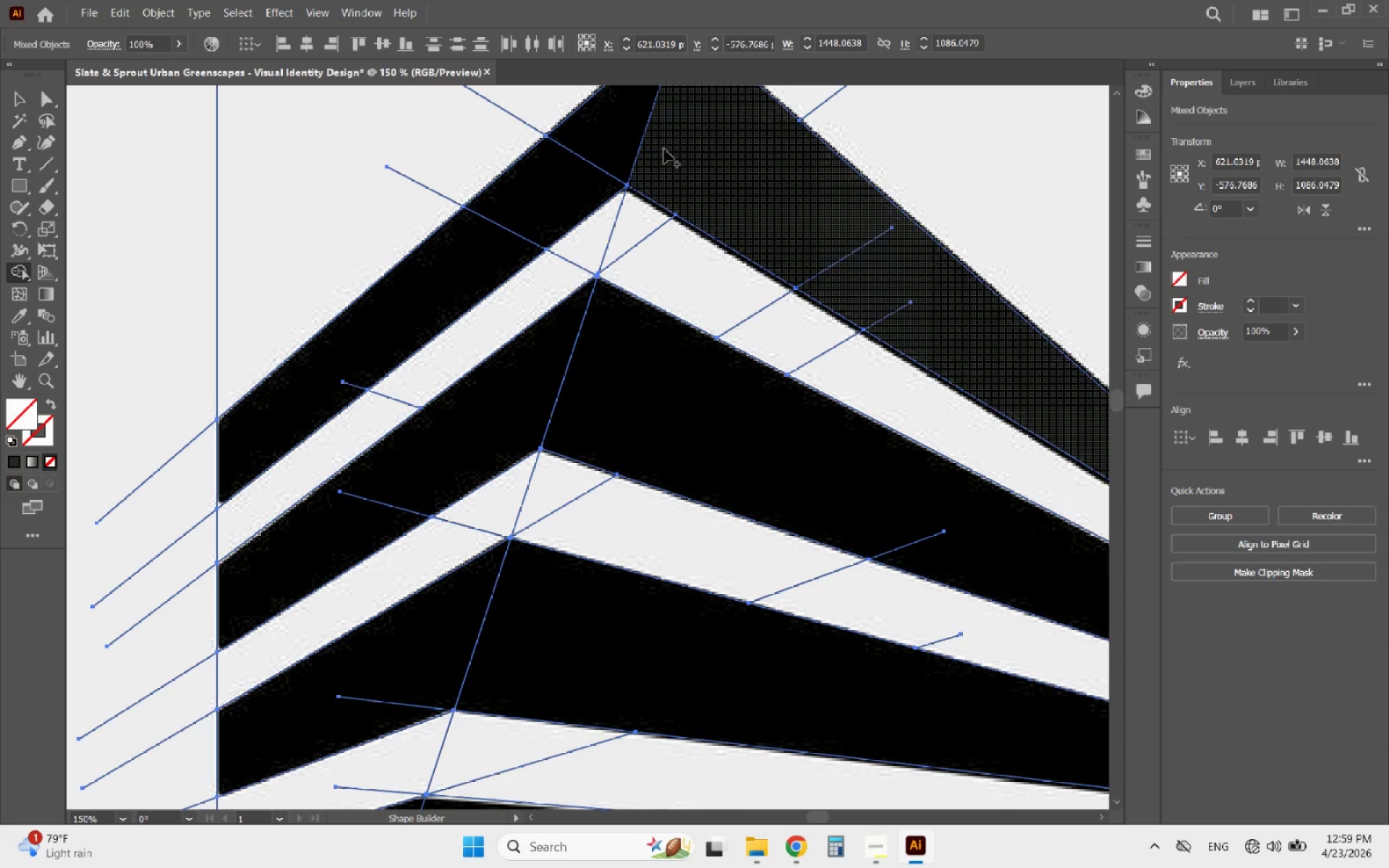 
scroll: coordinate [689, 213], scroll_direction: up, amount: 3.0
 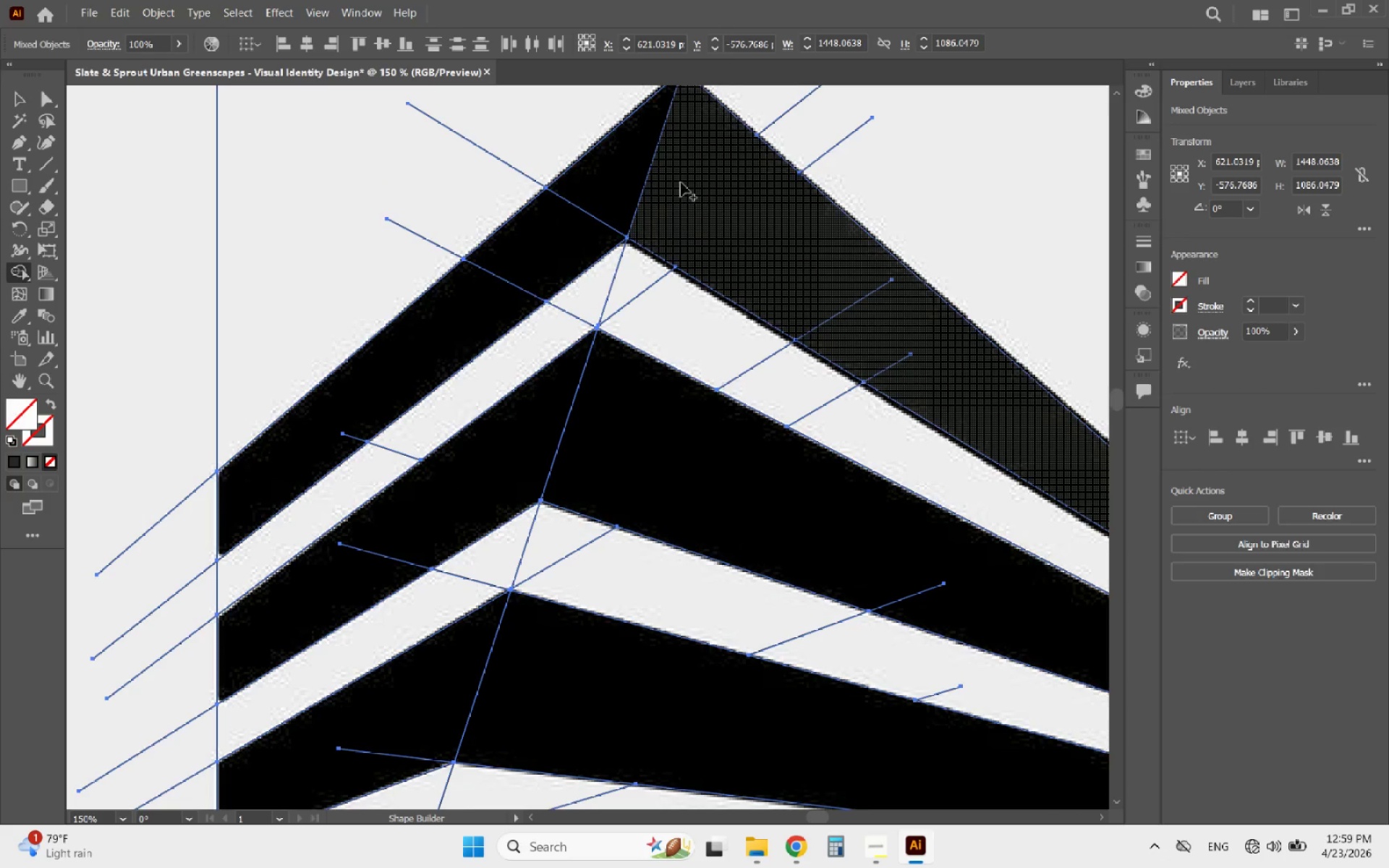 
left_click_drag(start_coordinate=[679, 176], to_coordinate=[423, 348])
 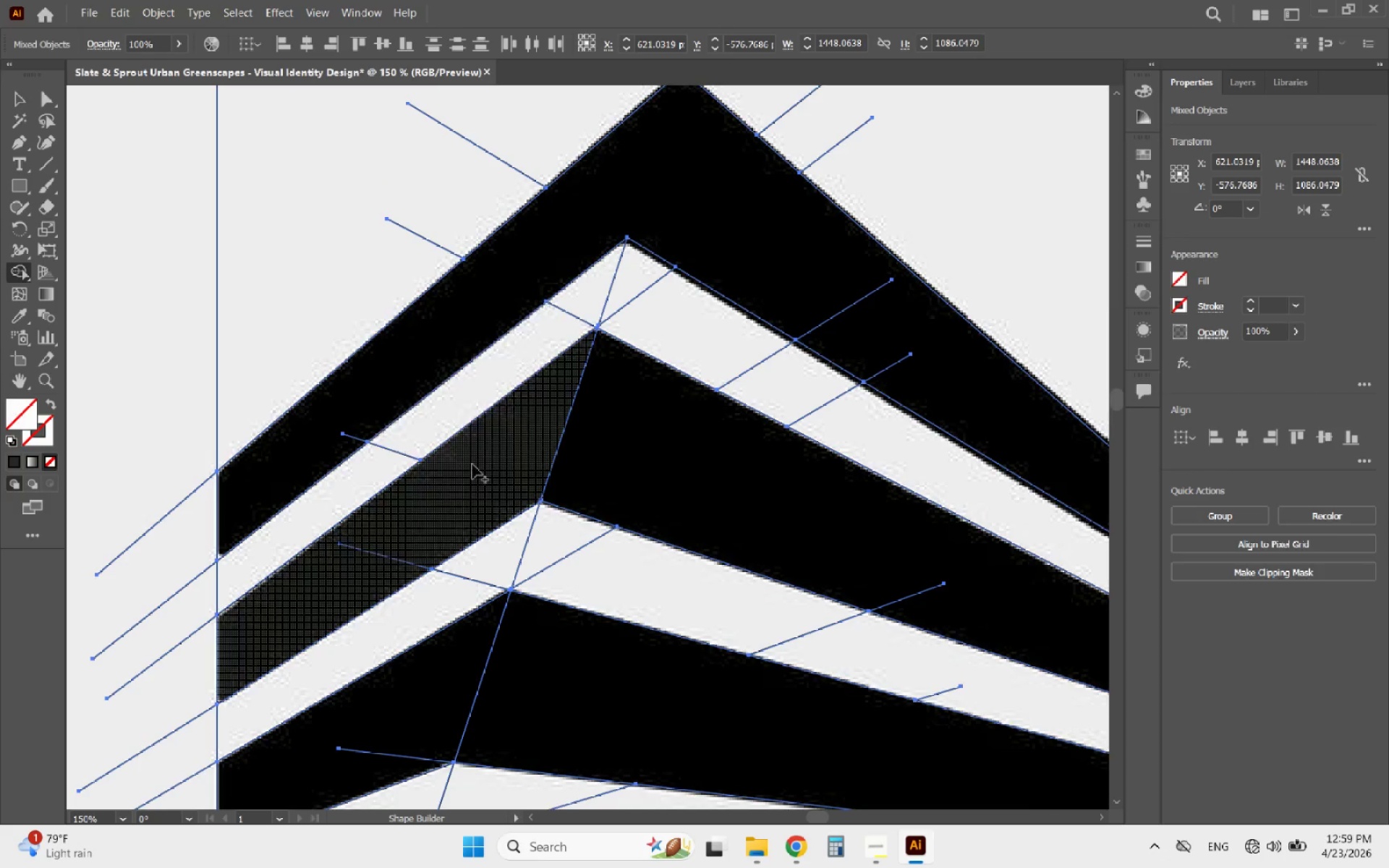 
left_click_drag(start_coordinate=[490, 461], to_coordinate=[650, 457])
 